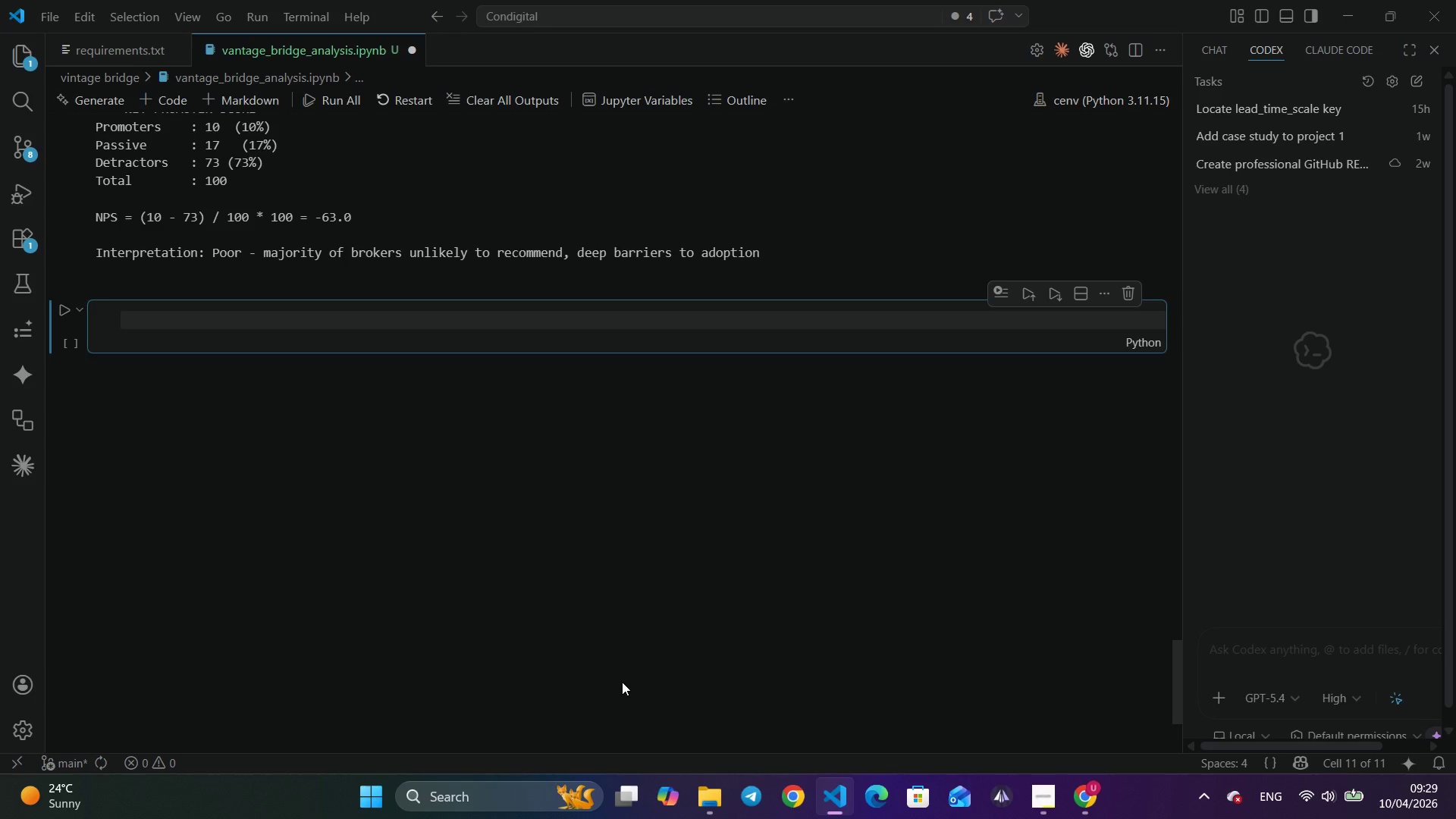 
scroll: coordinate [622, 682], scroll_direction: up, amount: 3.0
 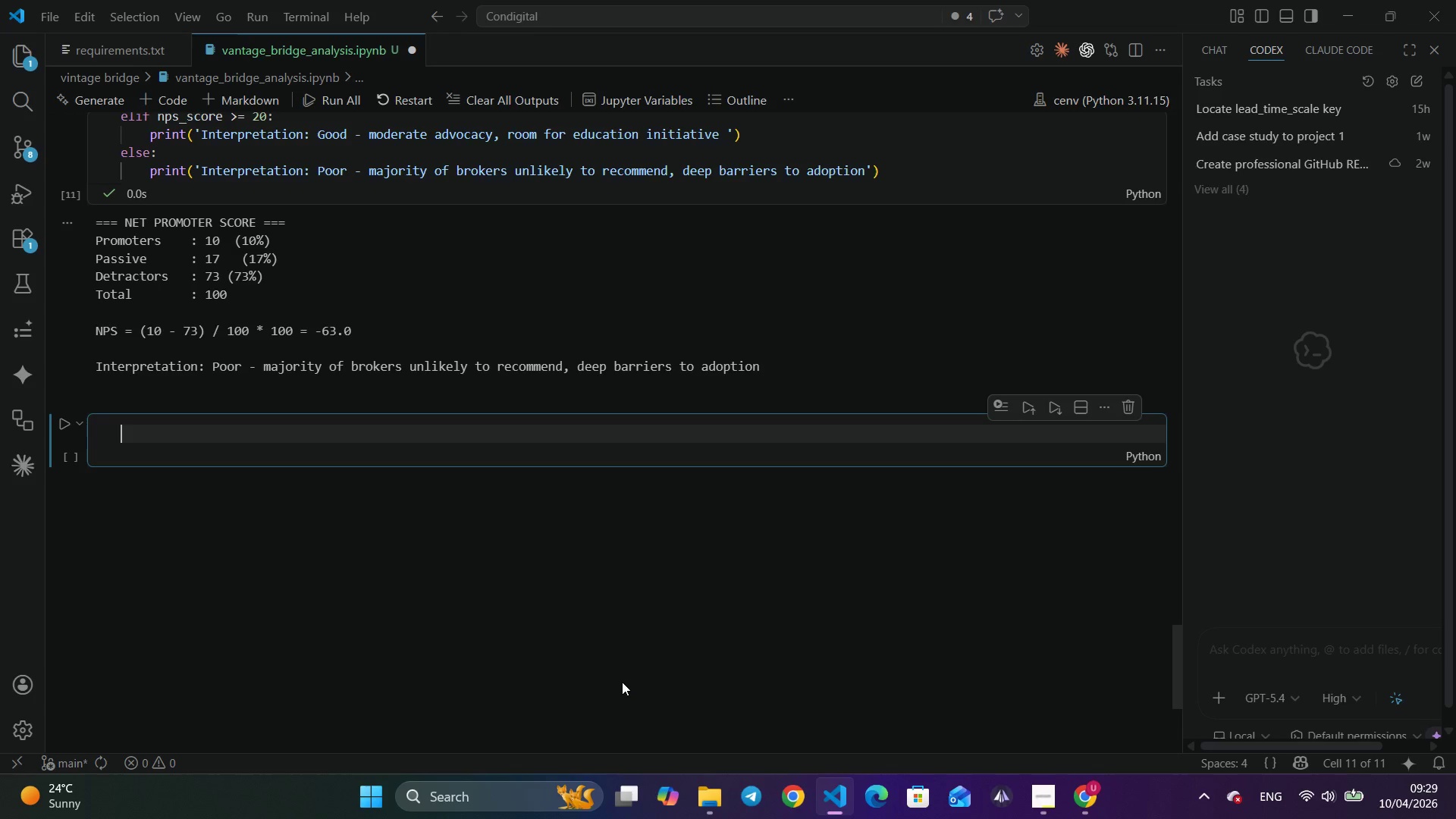 
wait(25.72)
 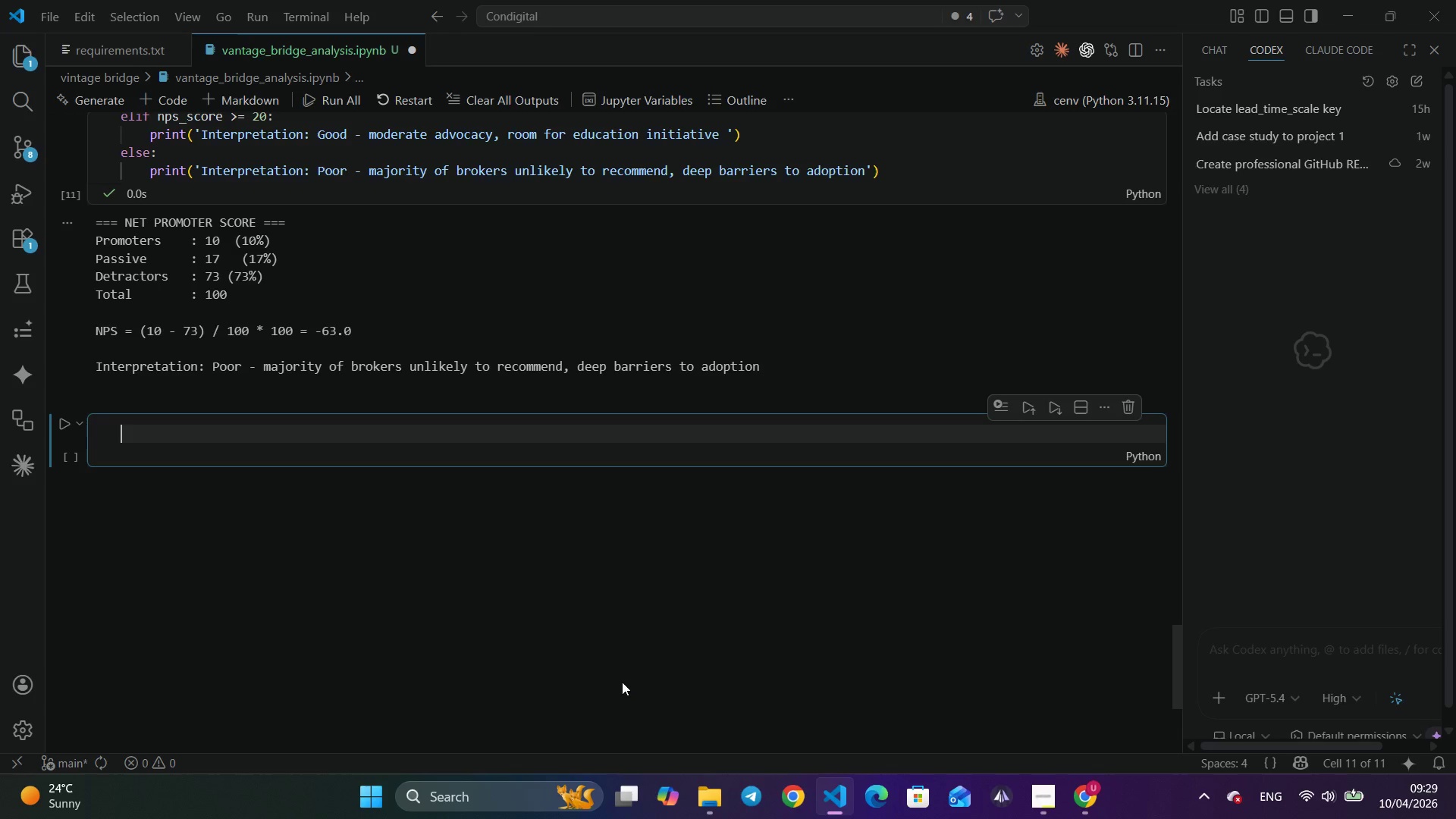 
scroll: coordinate [621, 681], scroll_direction: up, amount: 6.0
 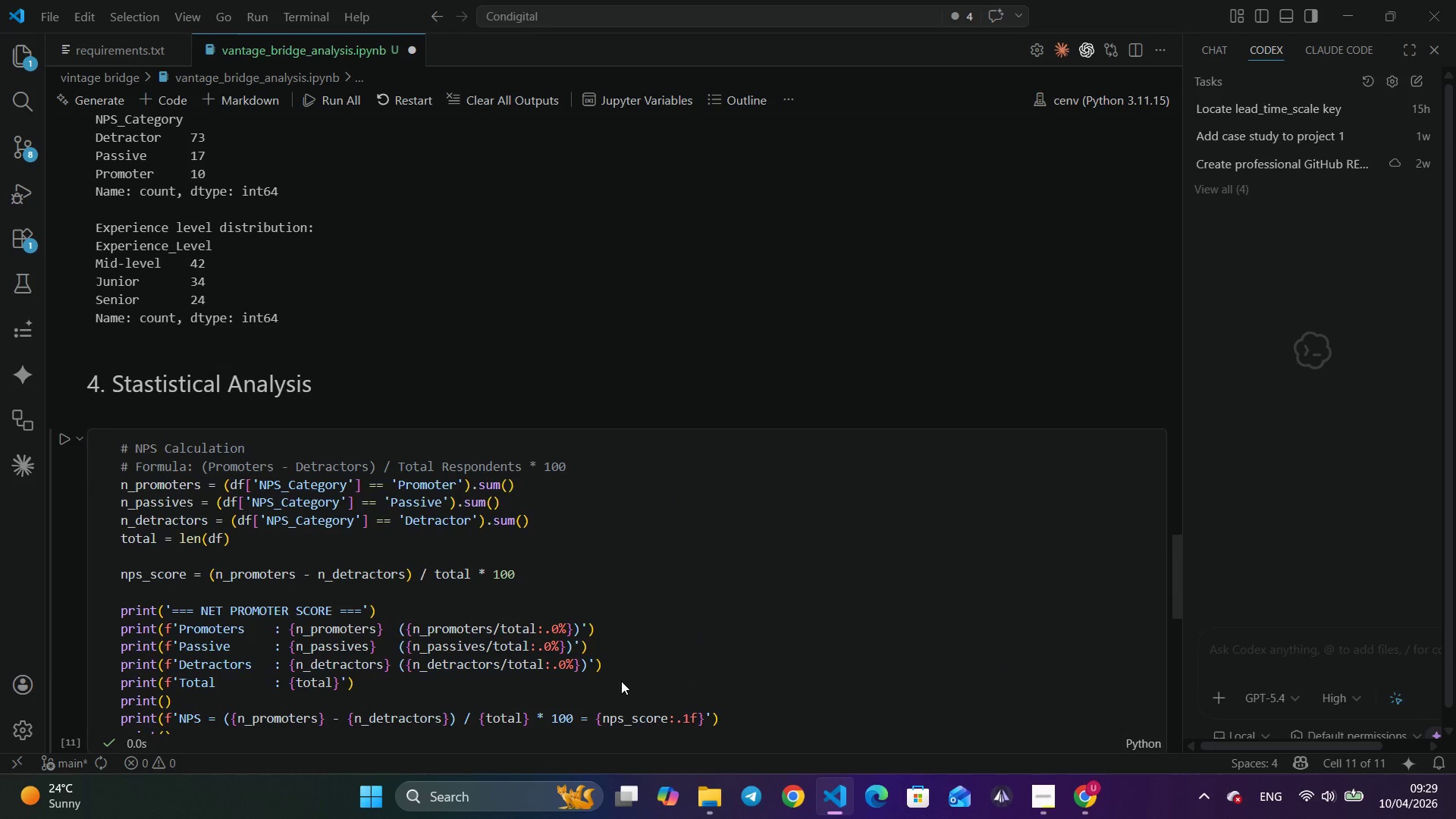 
wait(8.05)
 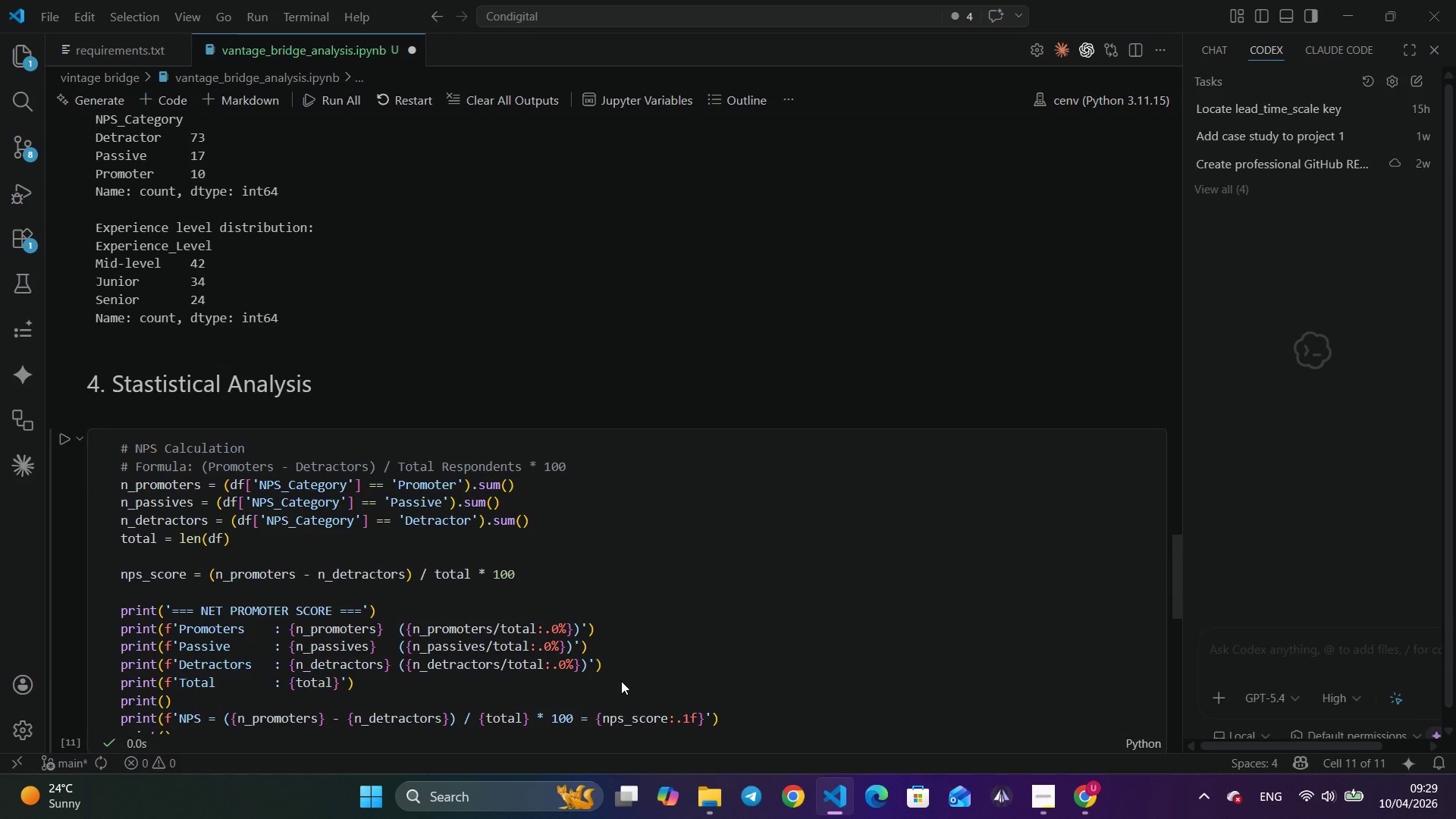 
scroll: coordinate [621, 681], scroll_direction: none, amount: 0.0
 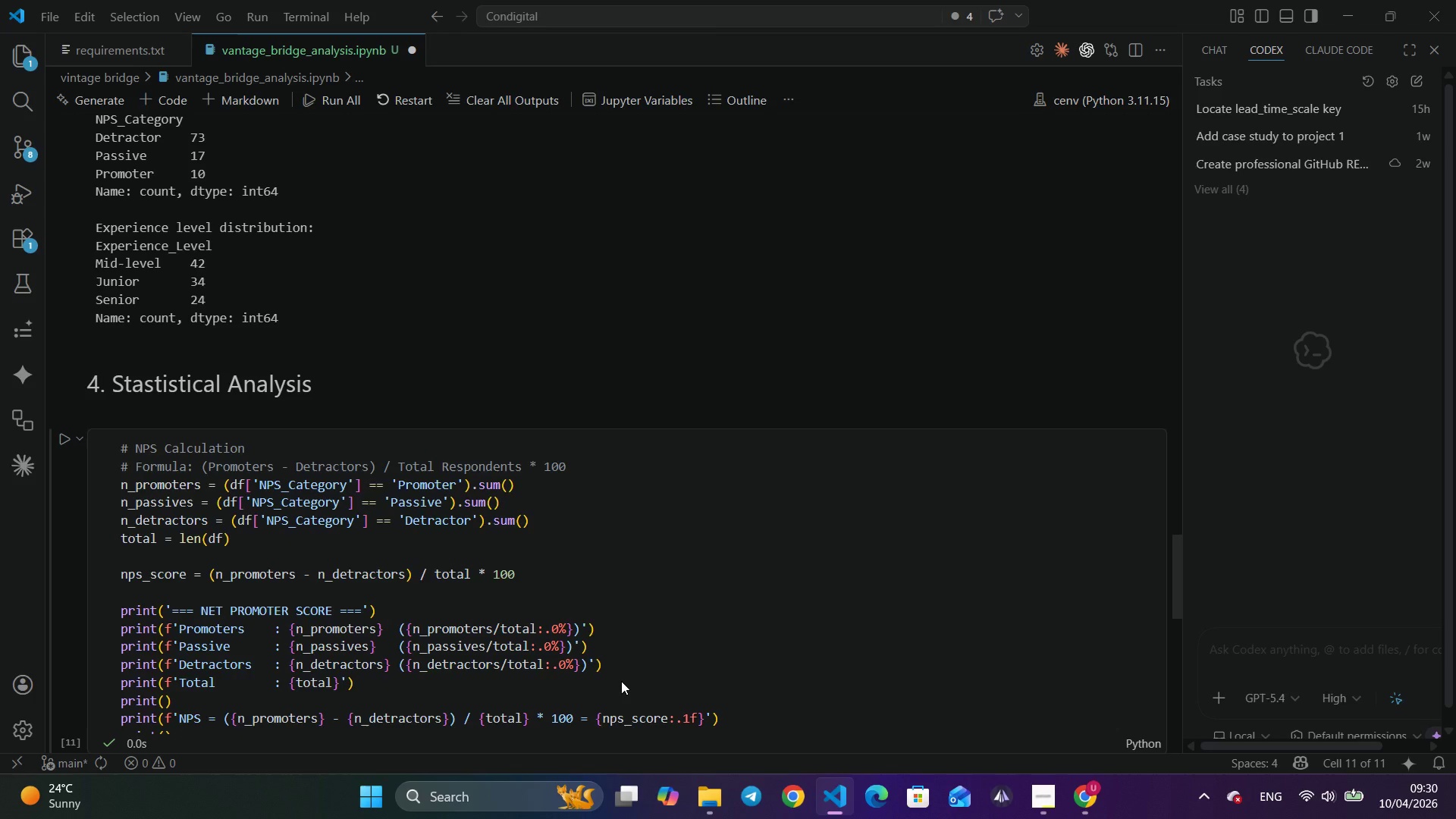 
wait(14.1)
 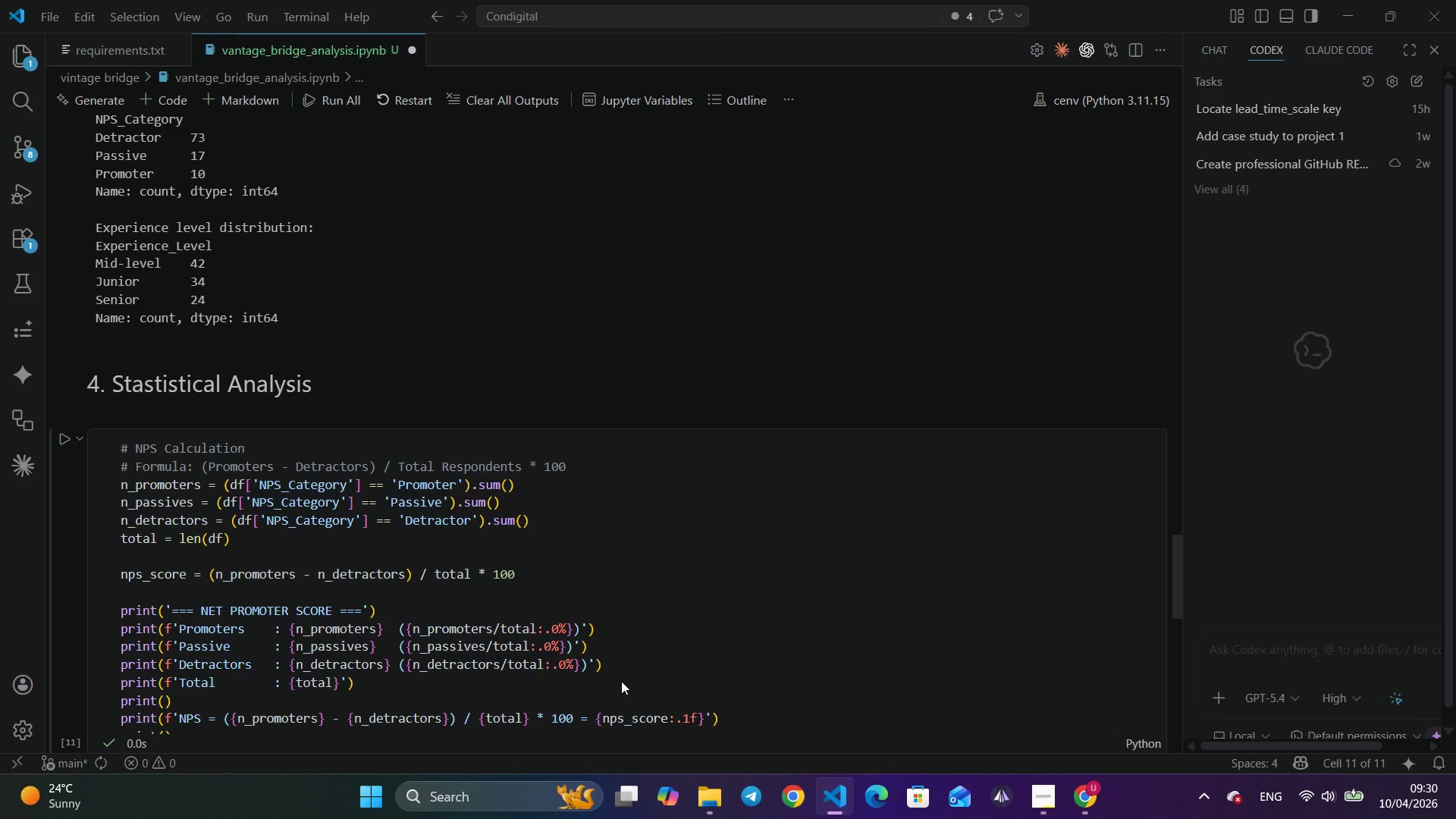 
scroll: coordinate [621, 681], scroll_direction: up, amount: 3.0
 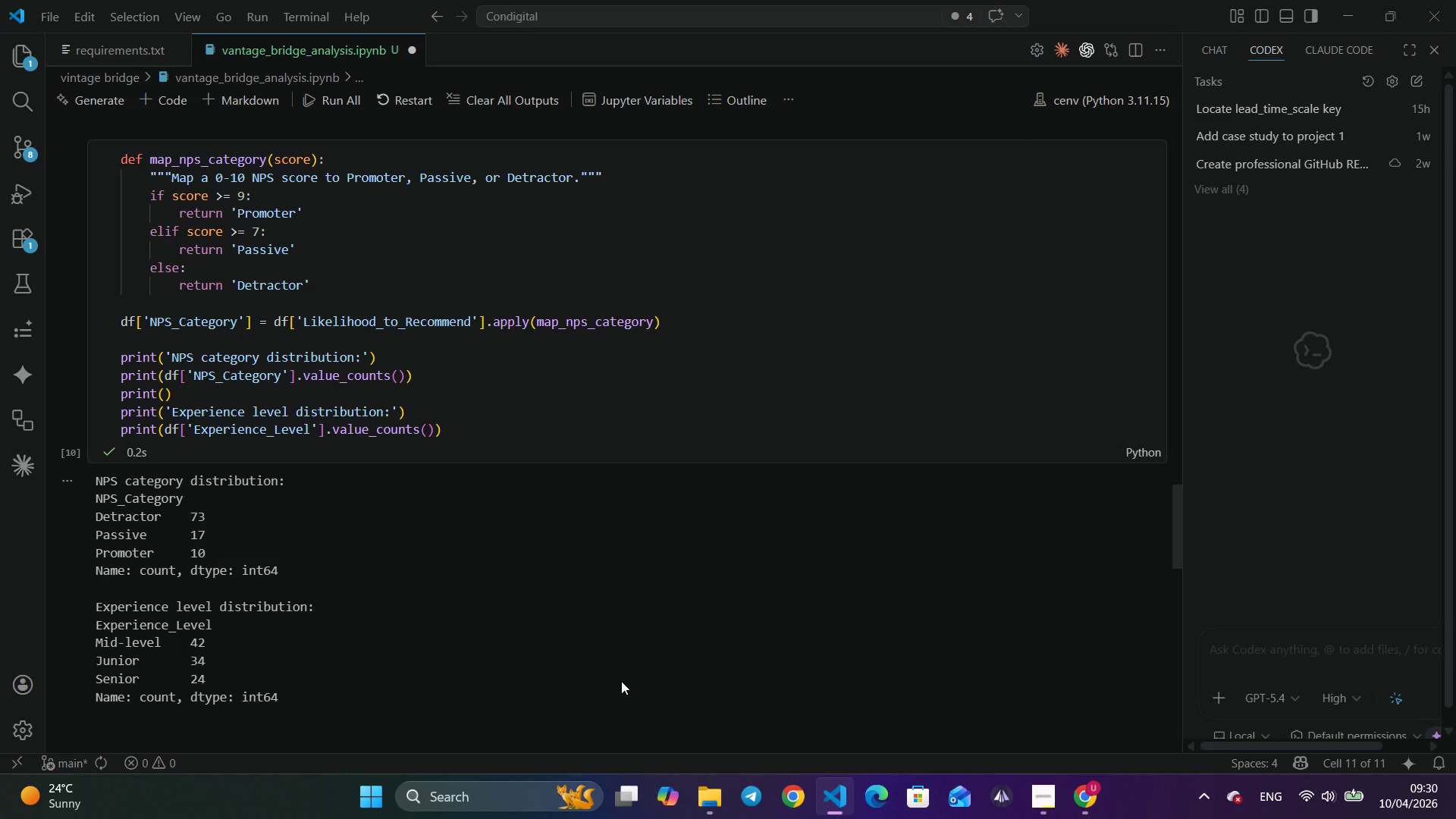 
scroll: coordinate [621, 681], scroll_direction: down, amount: 5.0
 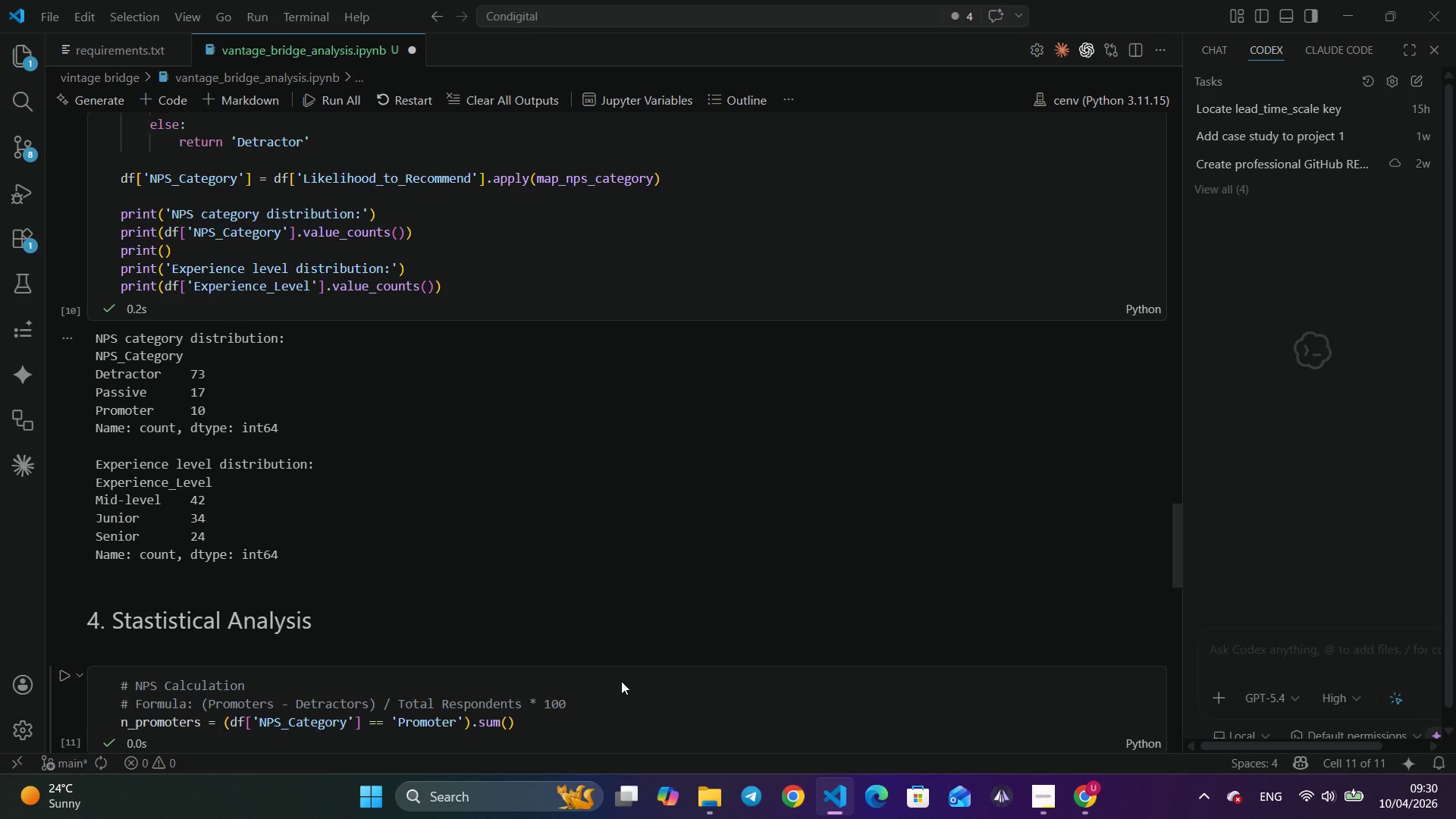 
scroll: coordinate [621, 681], scroll_direction: up, amount: 2.0
 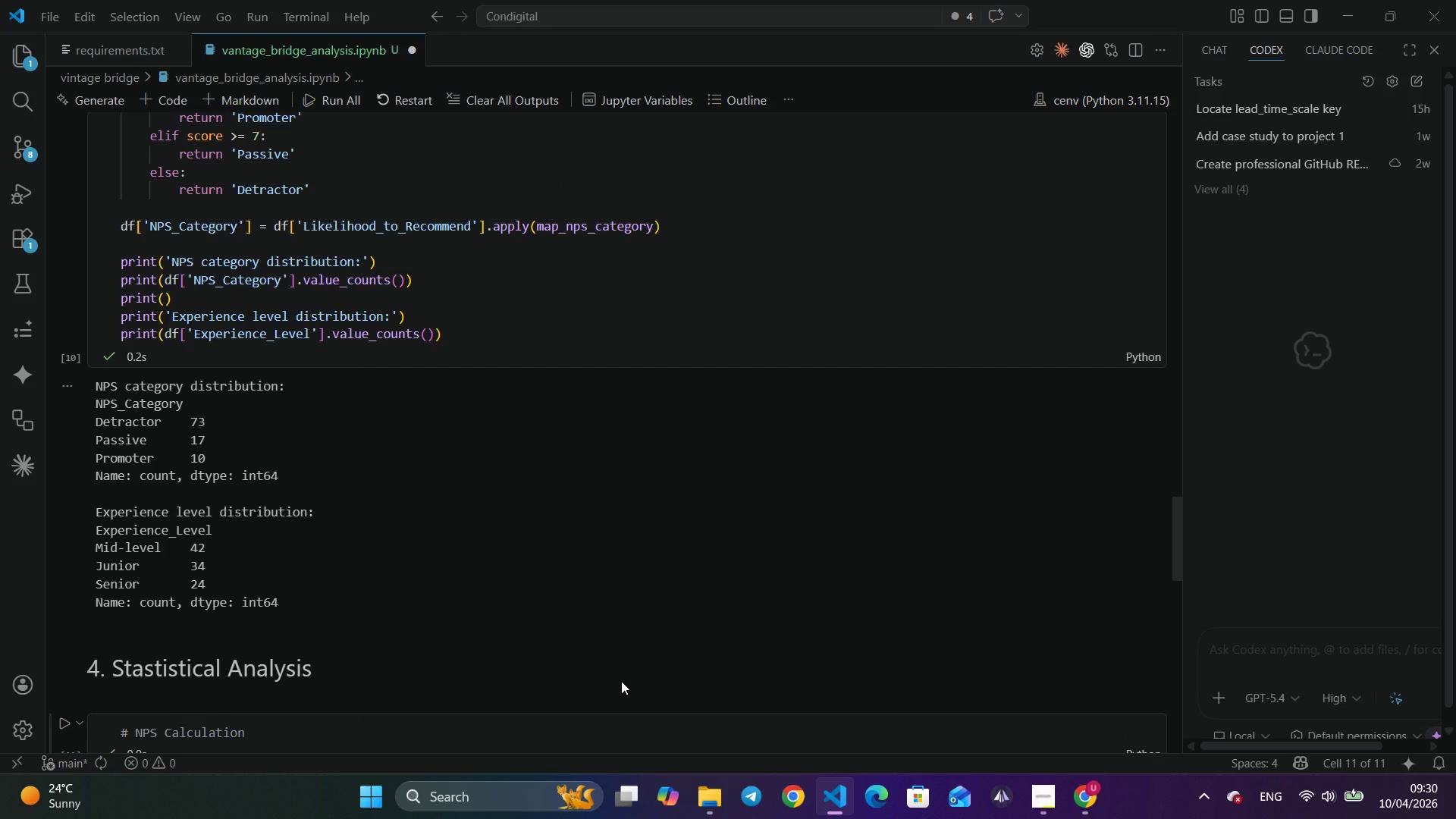 
wait(24.59)
 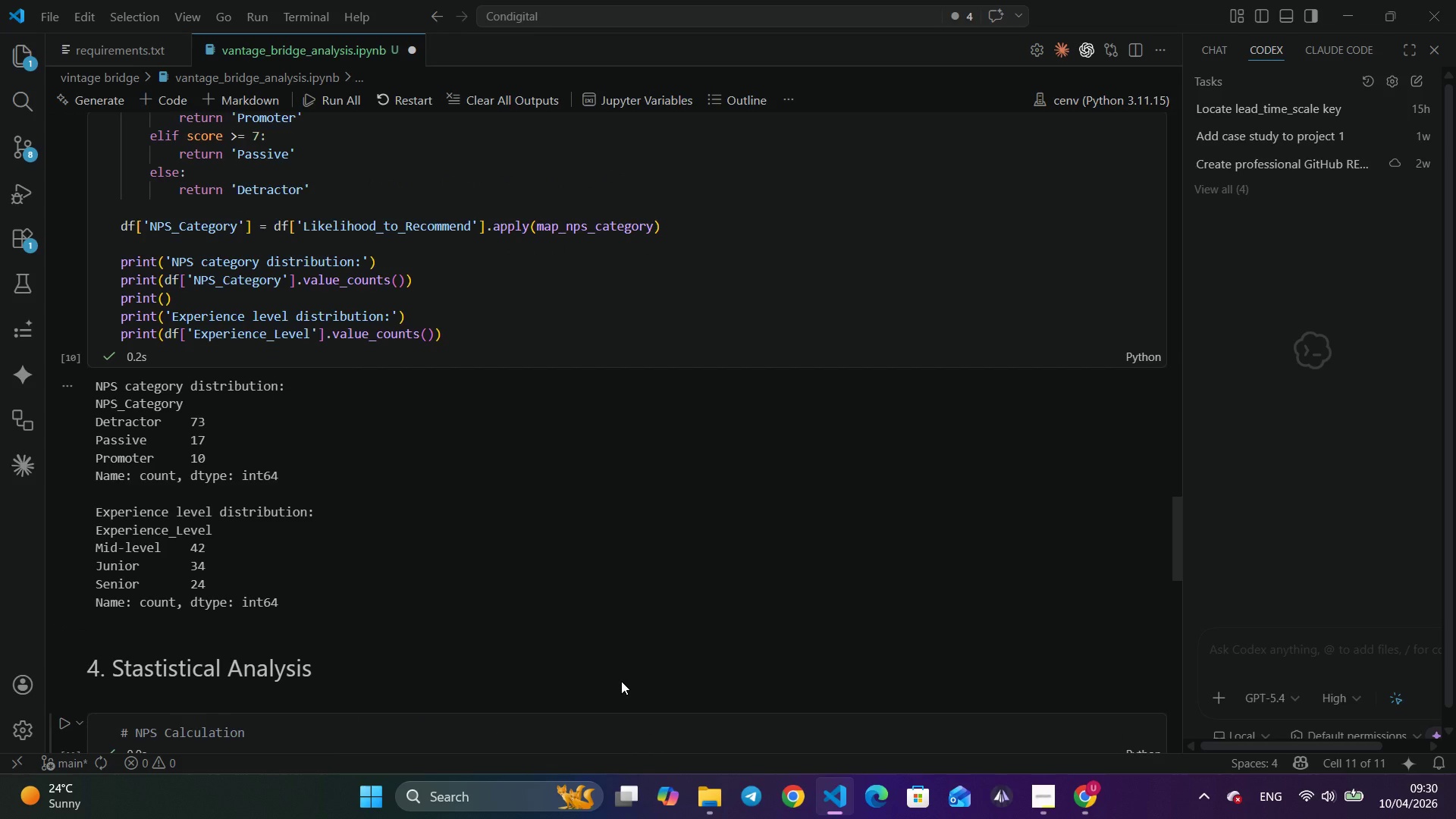 
scroll: coordinate [621, 681], scroll_direction: down, amount: 1.0
 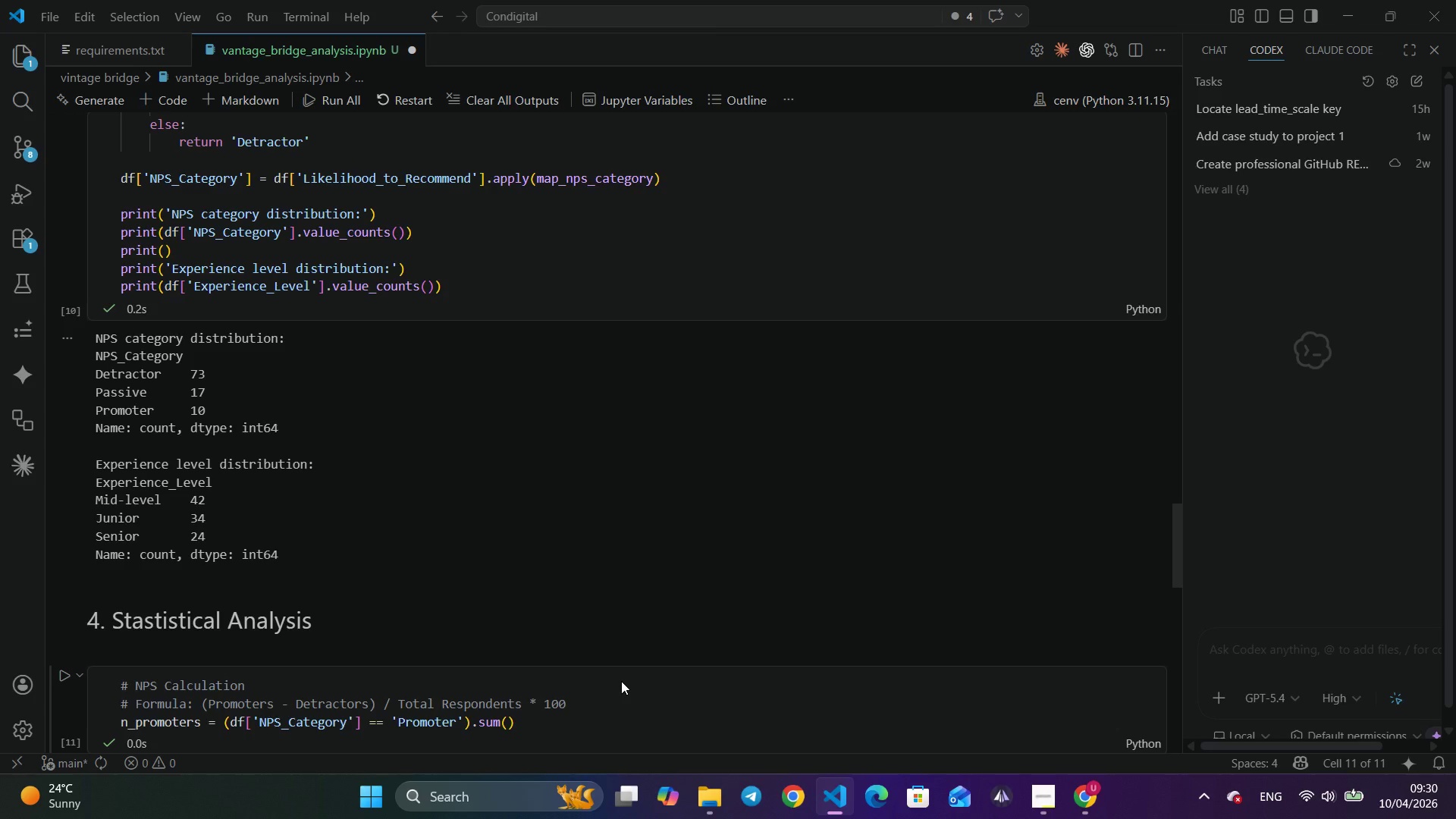 
wait(8.94)
 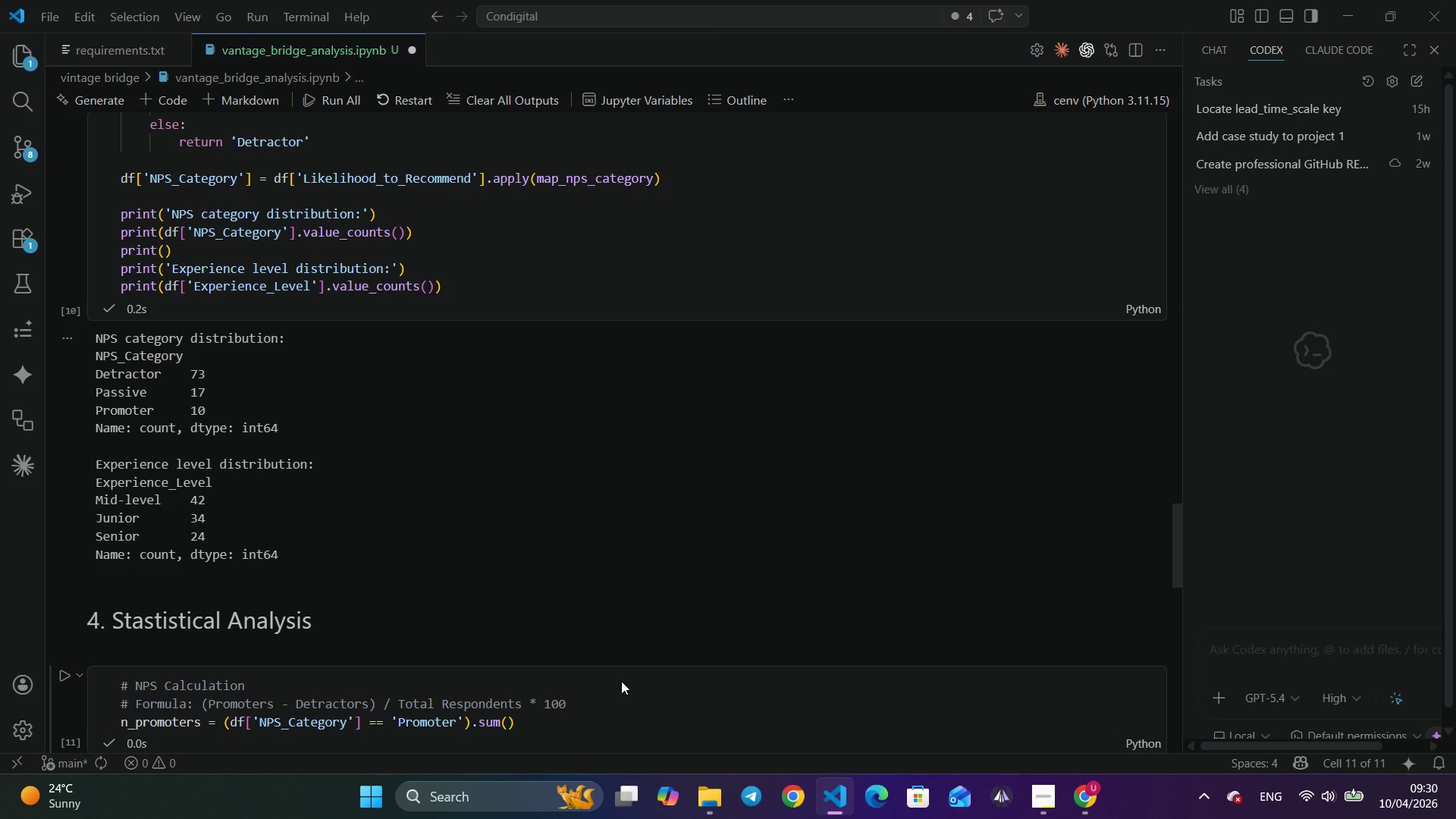 
scroll: coordinate [621, 681], scroll_direction: down, amount: 2.0
 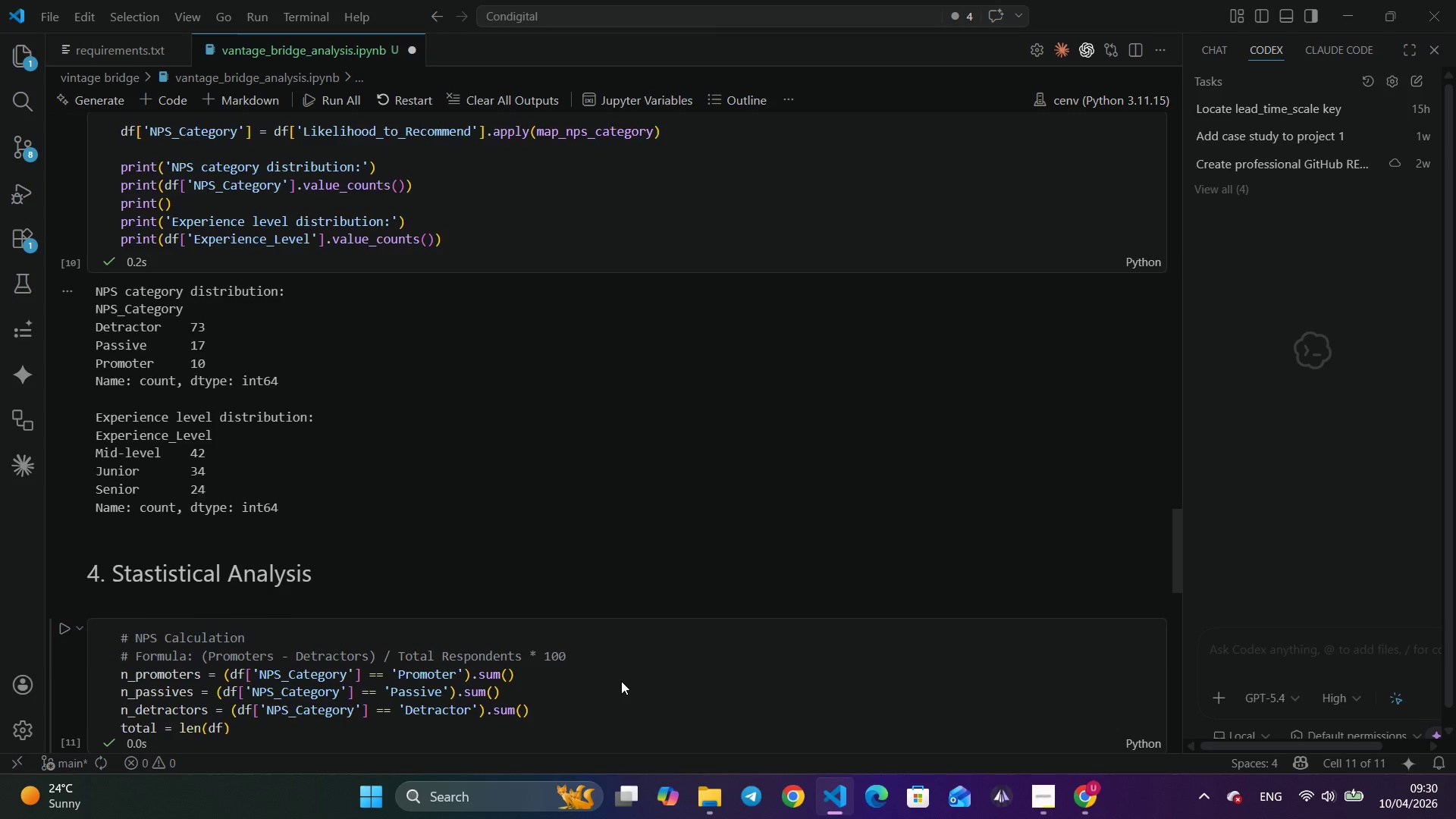 
scroll: coordinate [621, 681], scroll_direction: up, amount: 7.0
 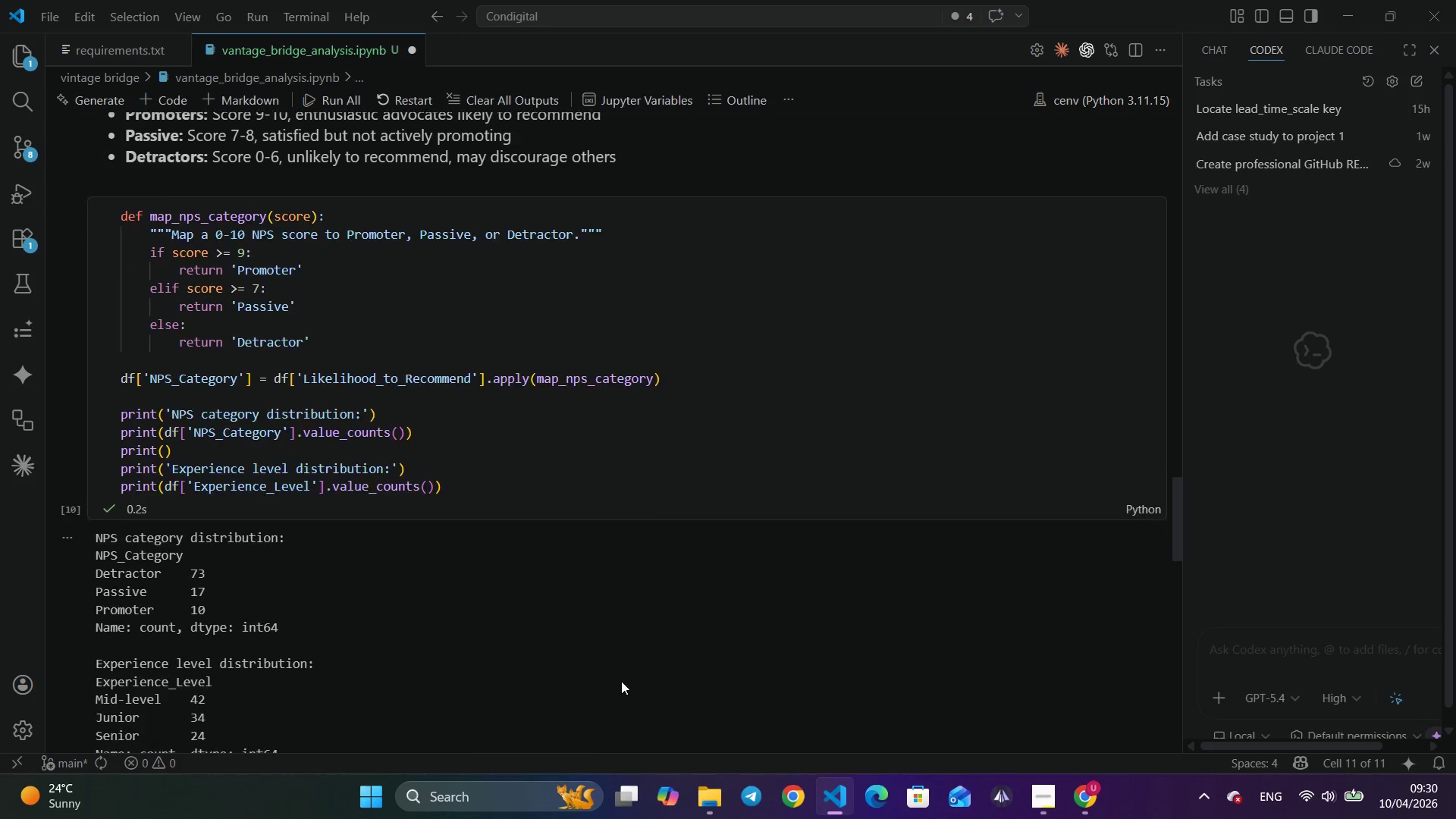 
scroll: coordinate [621, 681], scroll_direction: down, amount: 14.0
 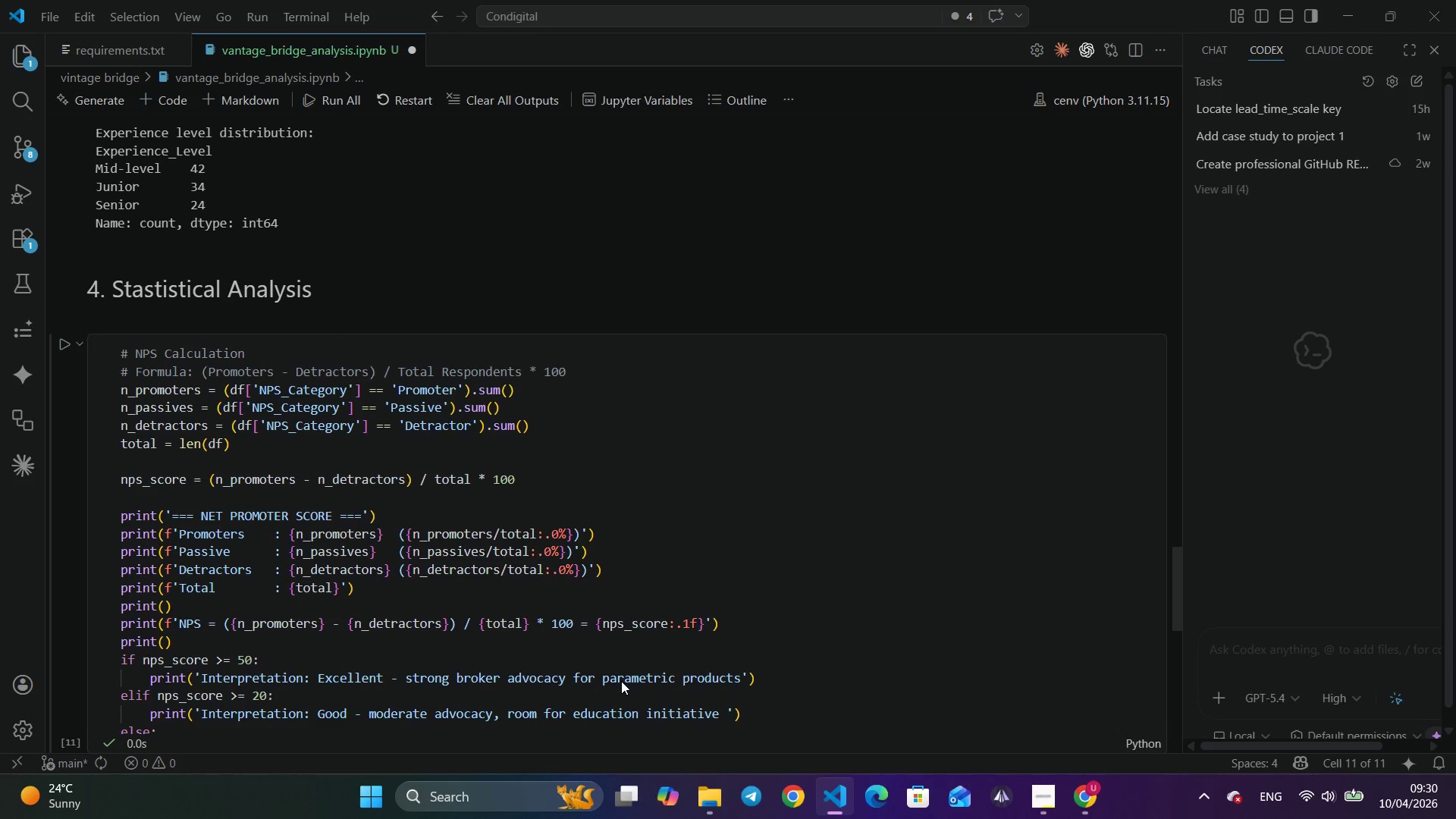 
scroll: coordinate [621, 681], scroll_direction: up, amount: 2.0
 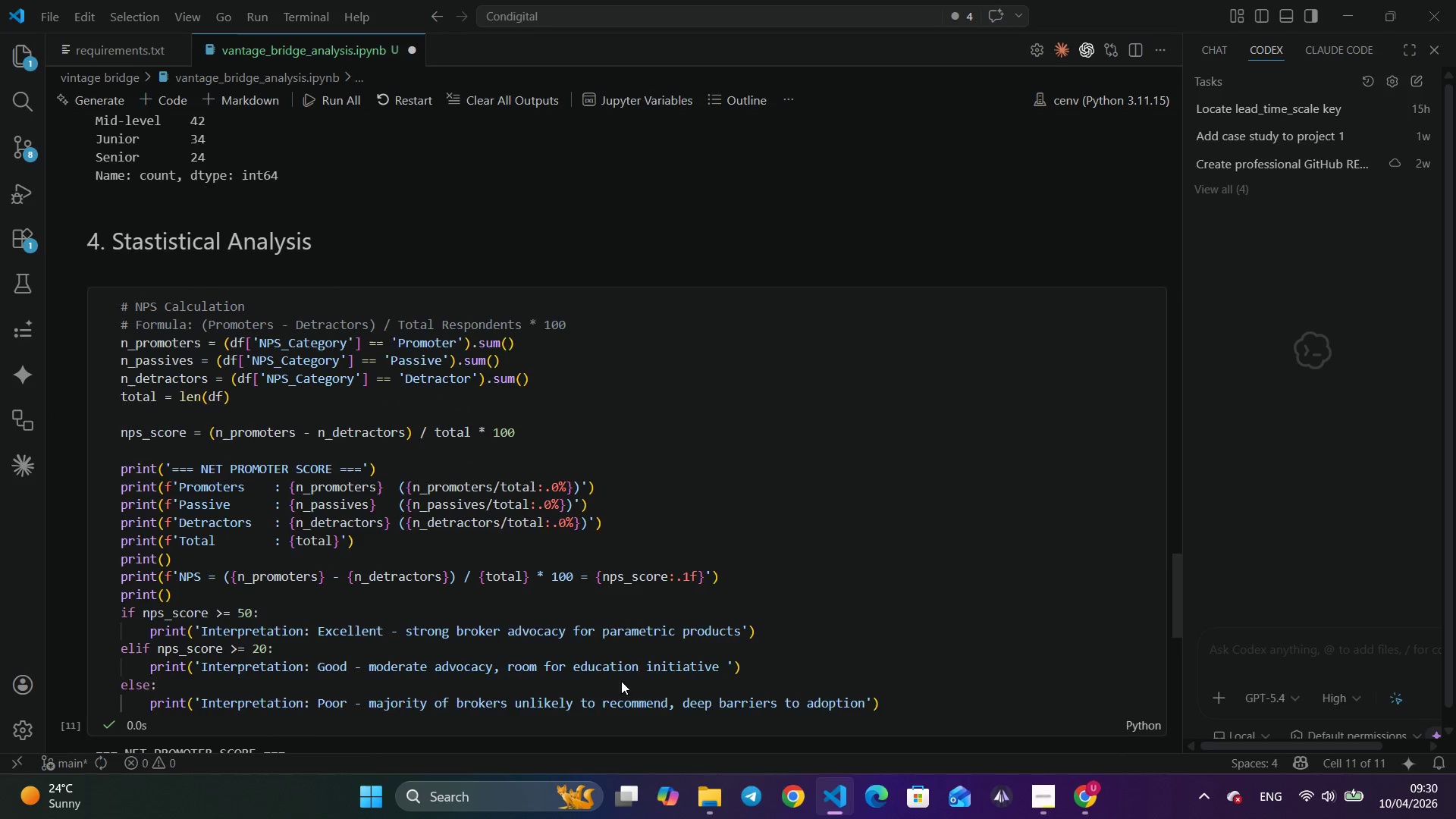 
scroll: coordinate [621, 681], scroll_direction: down, amount: 5.0
 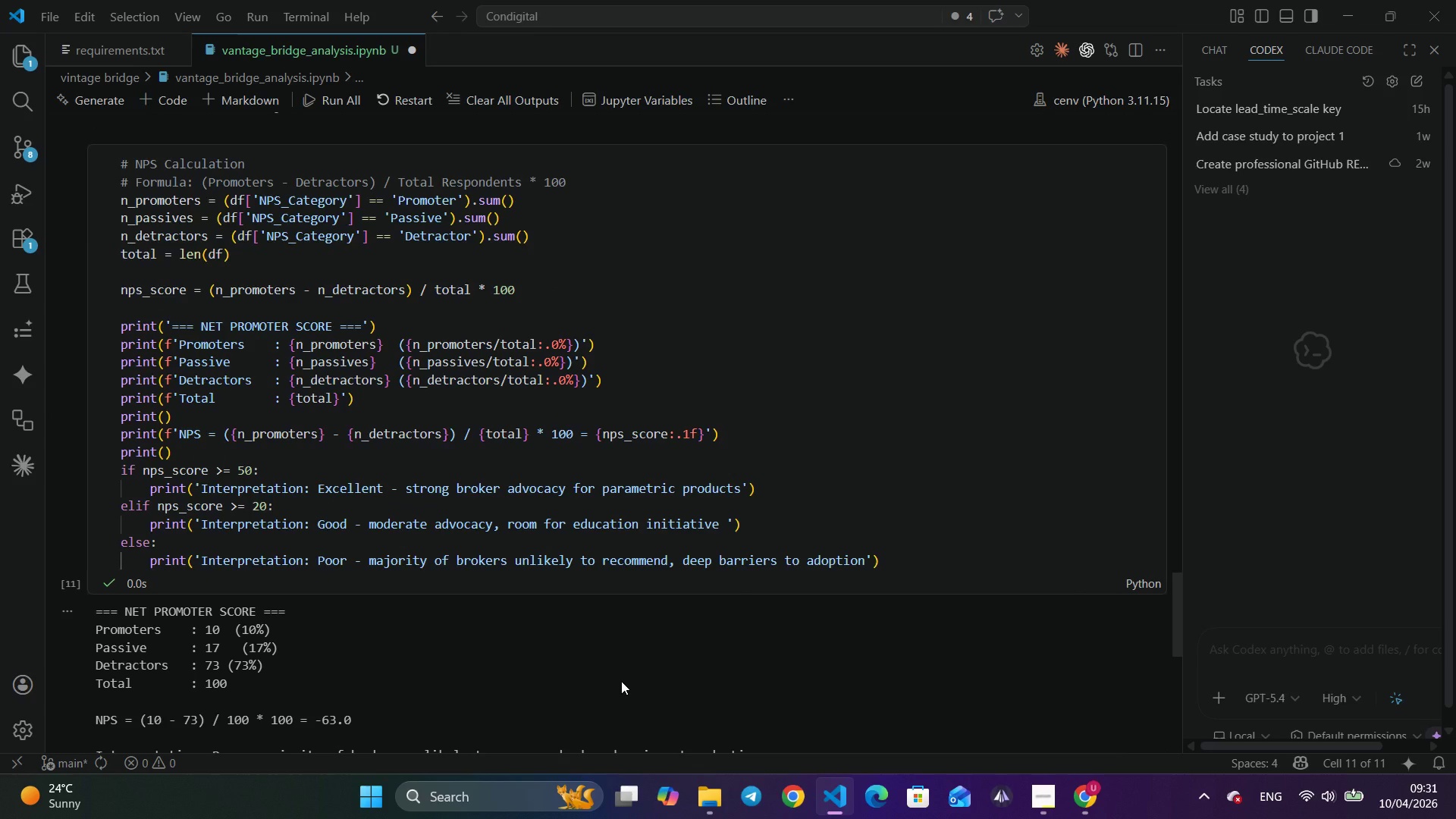 
scroll: coordinate [621, 681], scroll_direction: none, amount: 0.0
 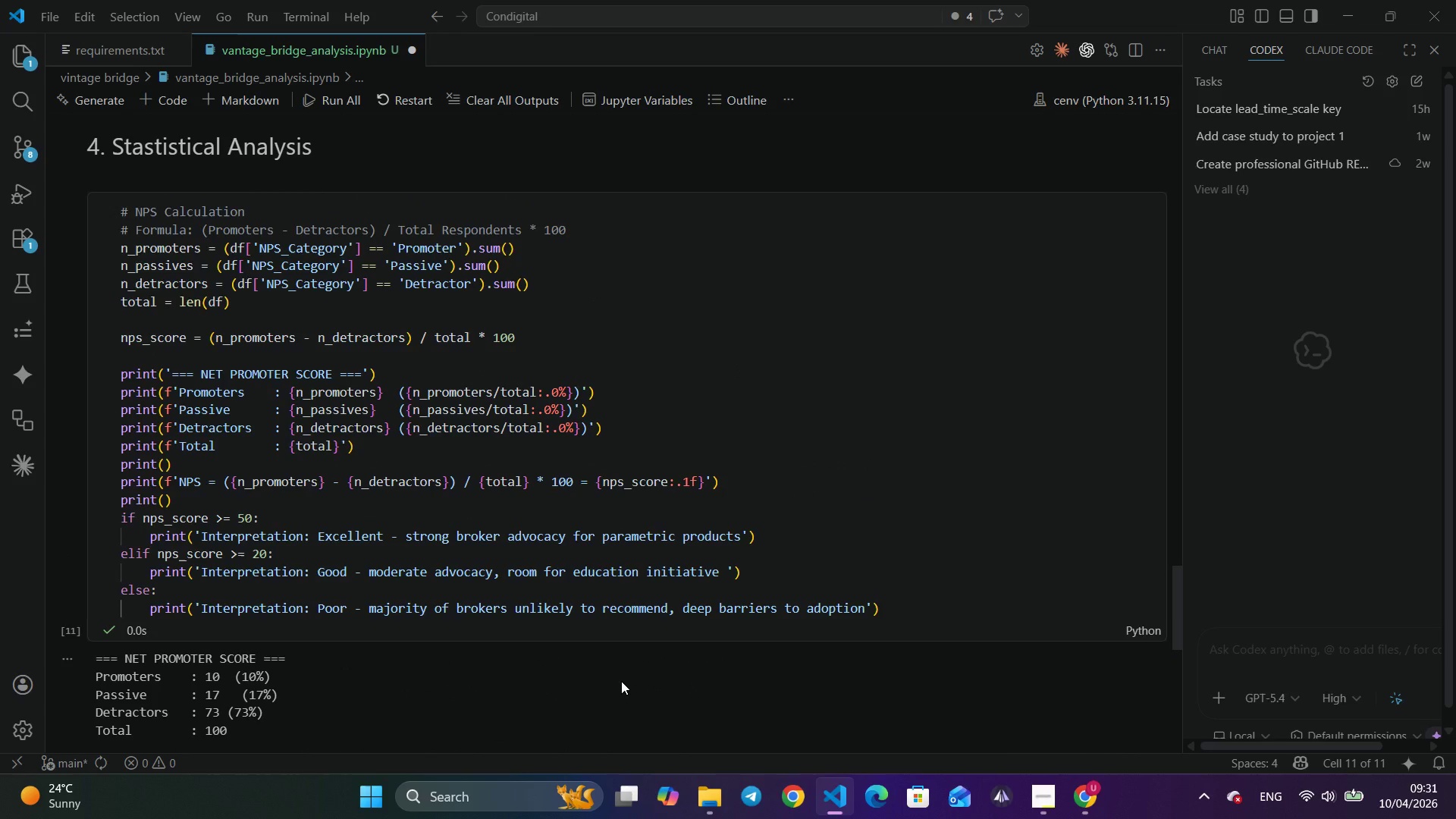 
scroll: coordinate [621, 681], scroll_direction: up, amount: 28.0
 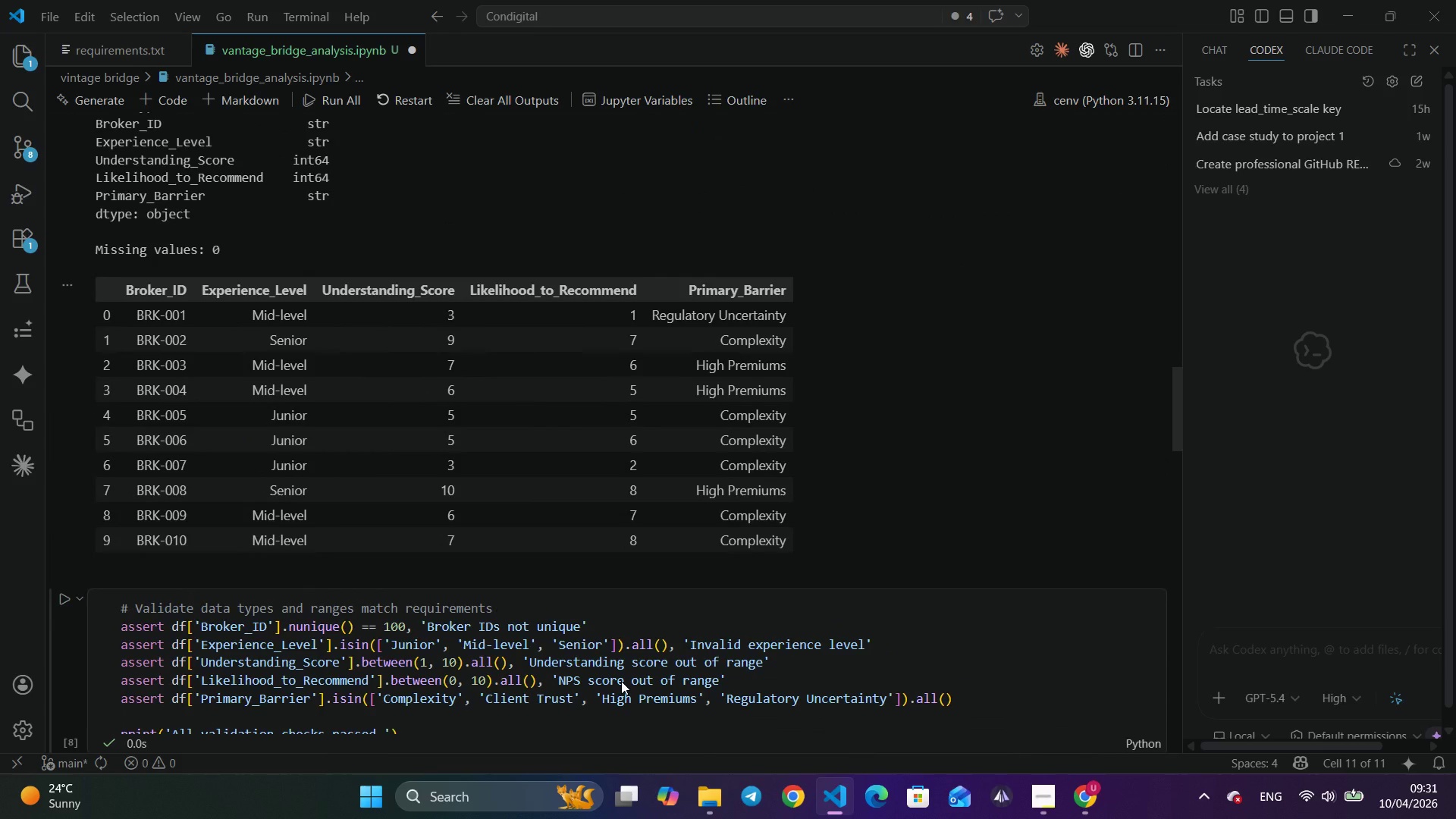 
wait(23.93)
 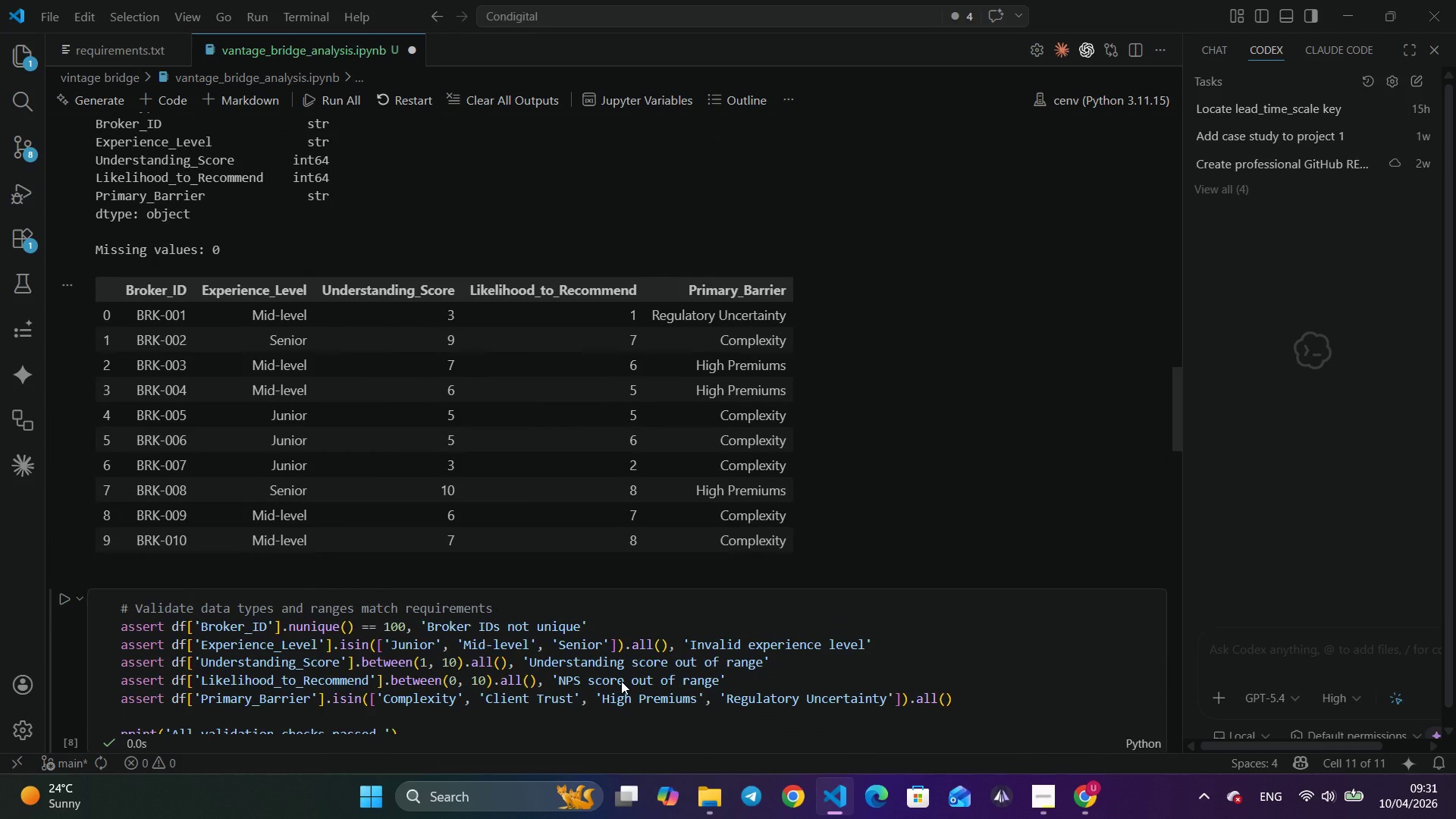 
scroll: coordinate [621, 681], scroll_direction: down, amount: 47.0
 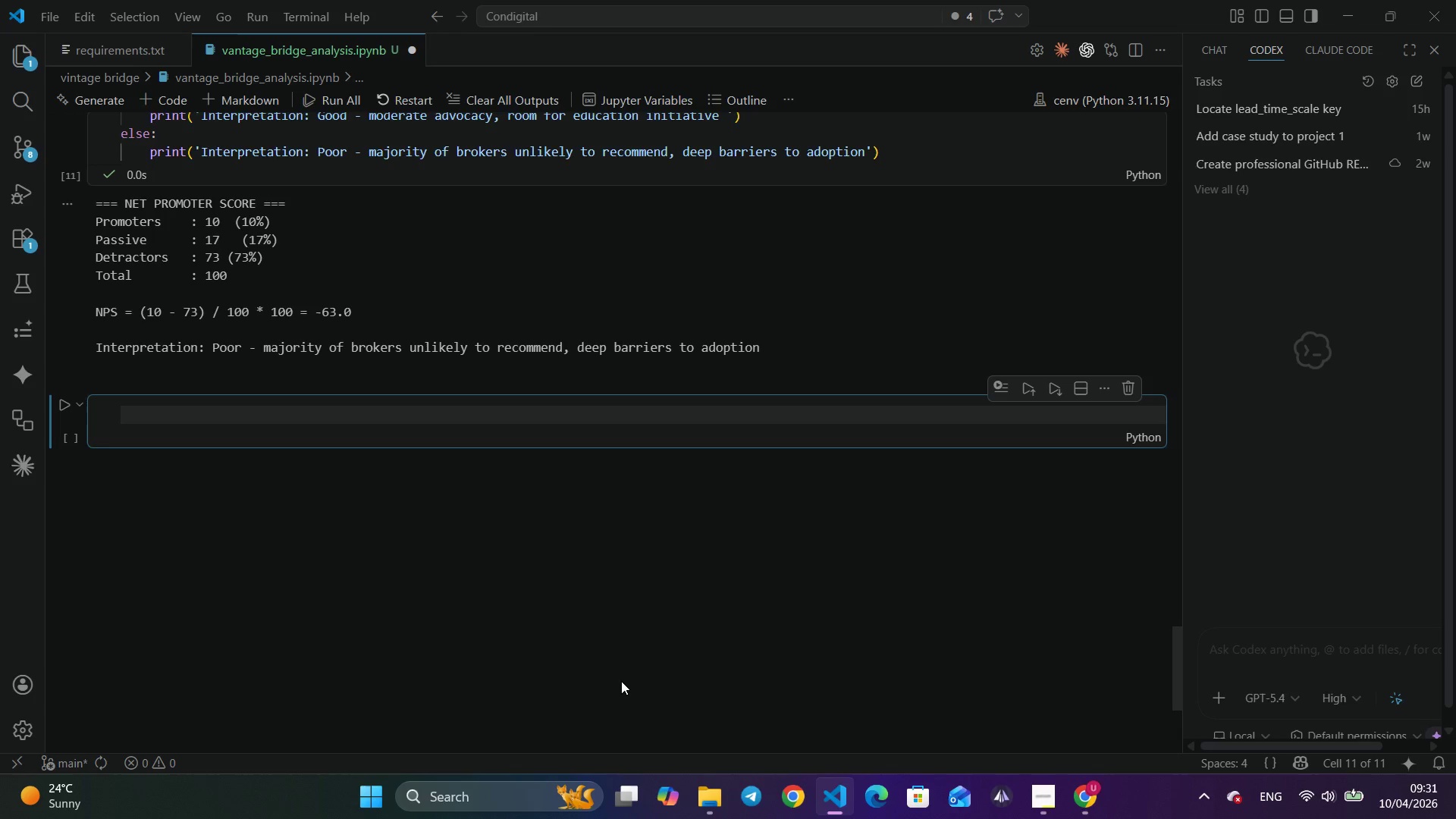 
wait(10.53)
 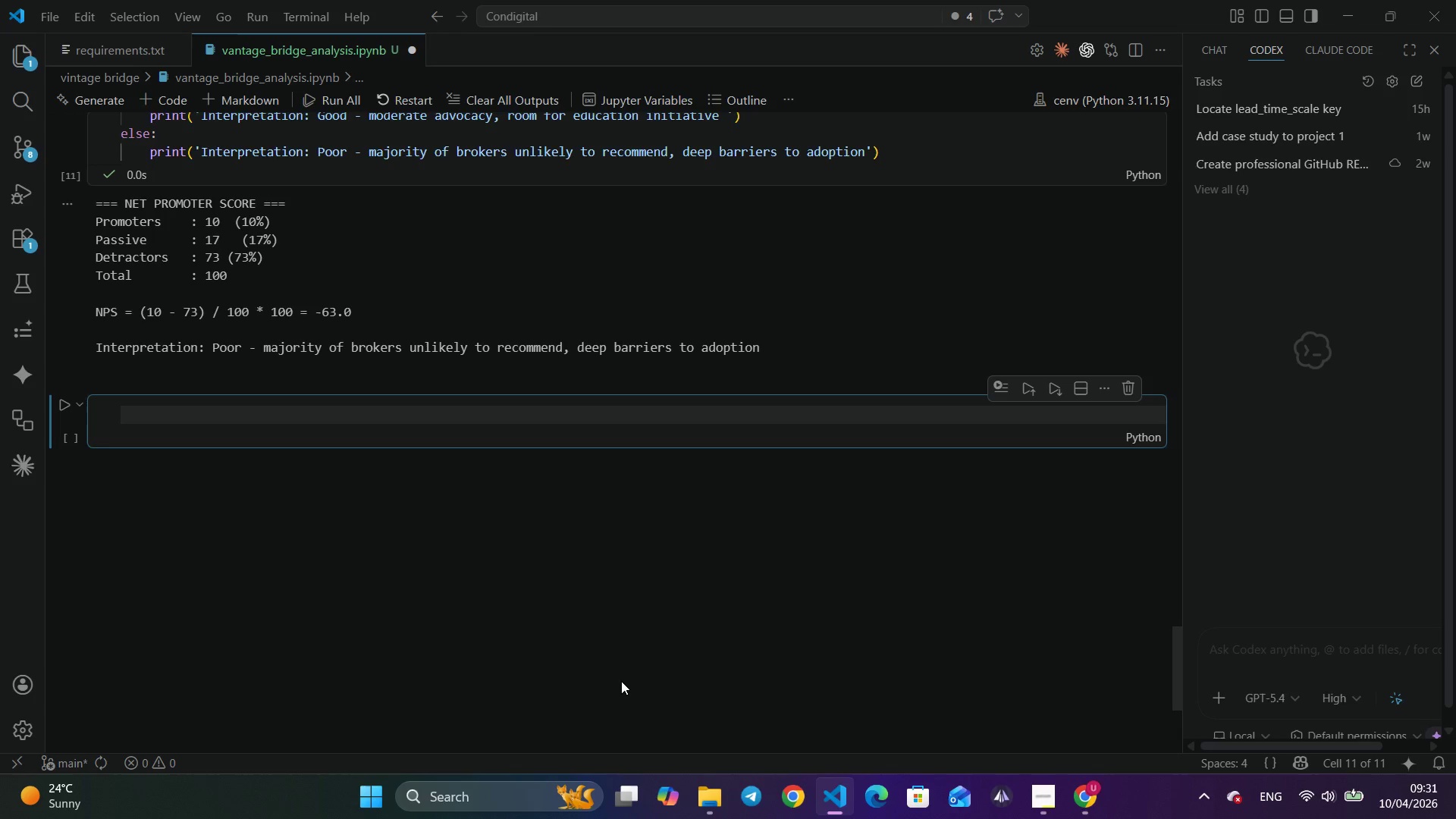 
scroll: coordinate [621, 681], scroll_direction: down, amount: 1.0
 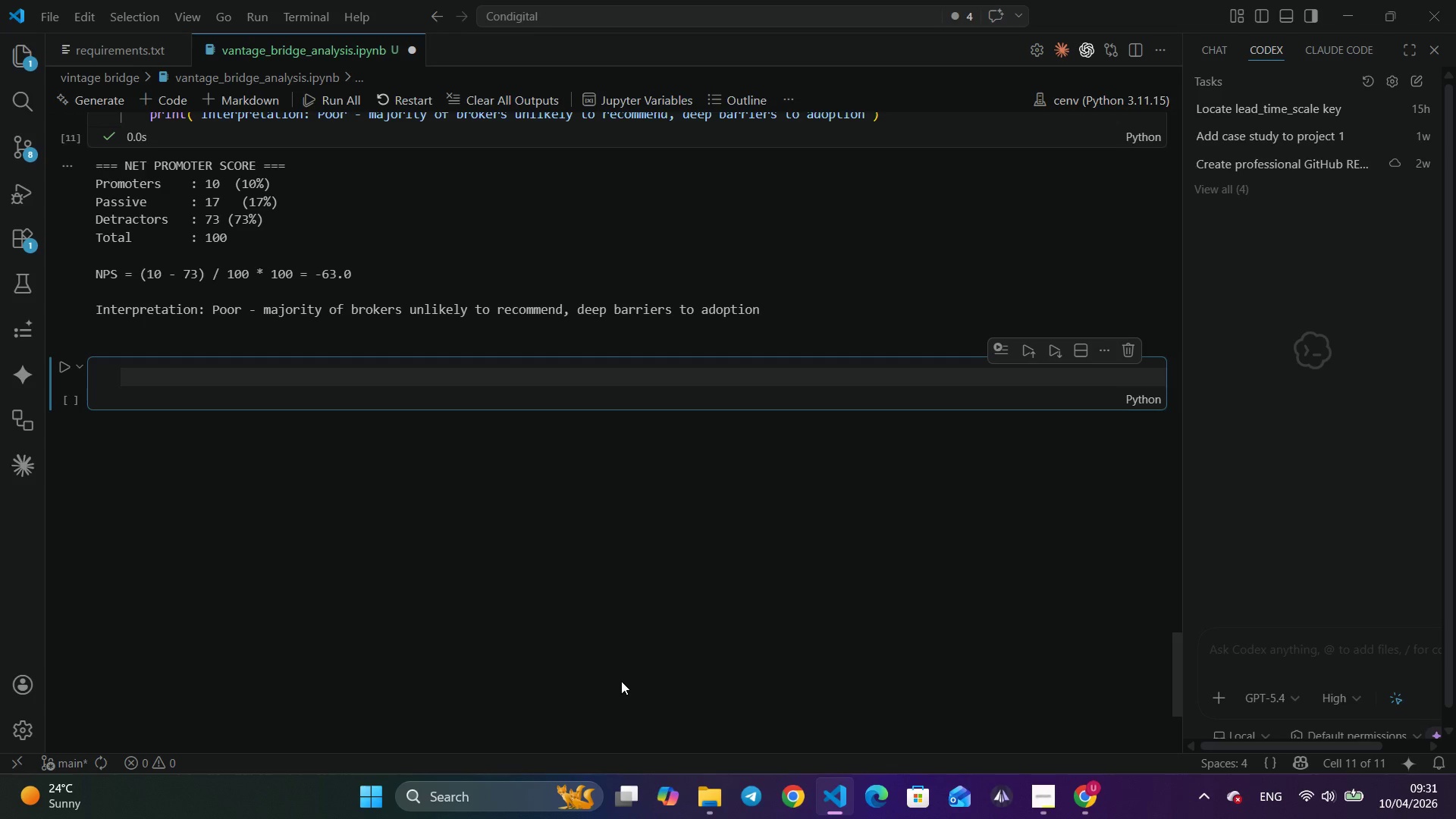 
scroll: coordinate [621, 681], scroll_direction: up, amount: 1.0
 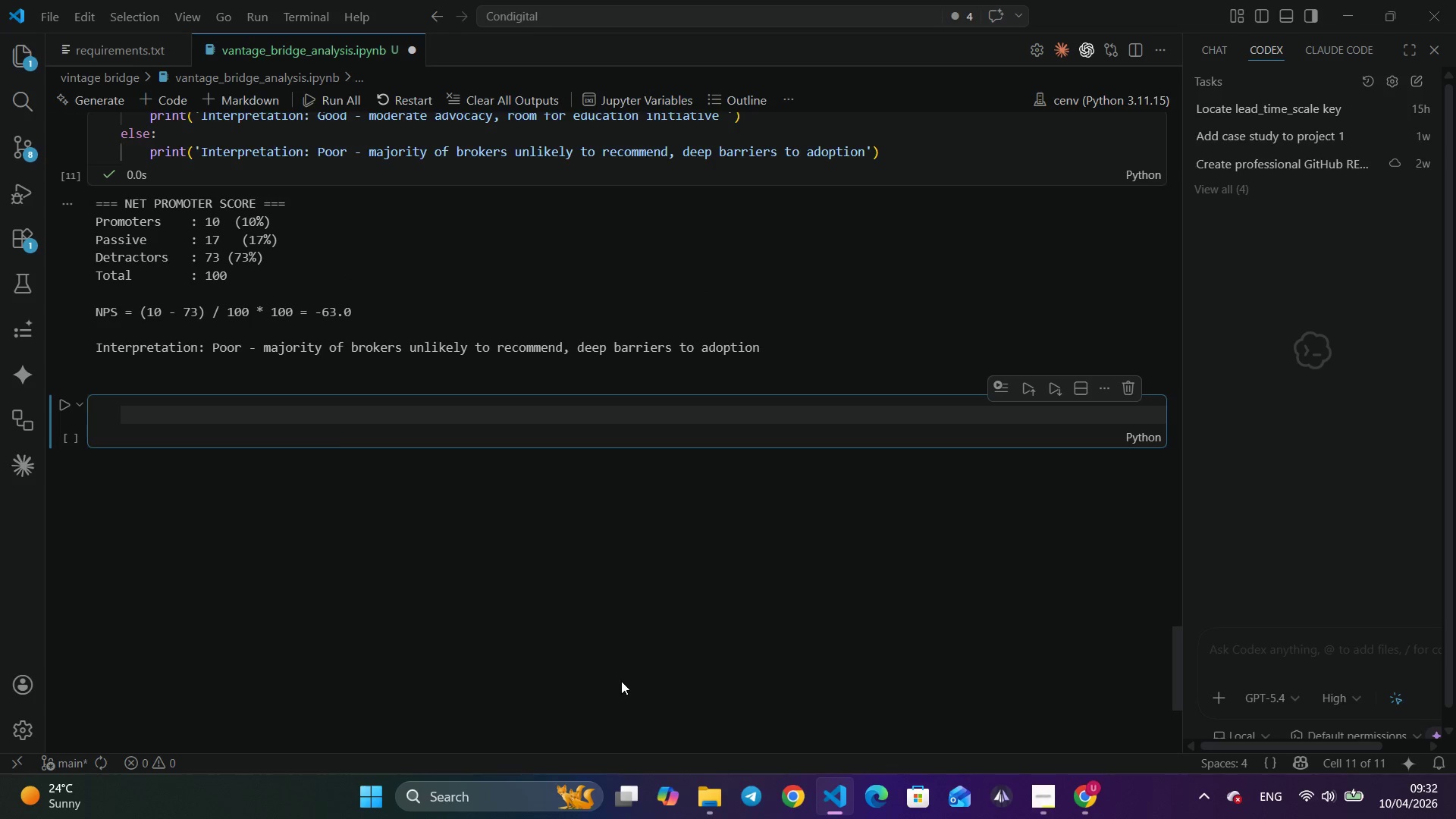 
scroll: coordinate [621, 681], scroll_direction: down, amount: 2.0
 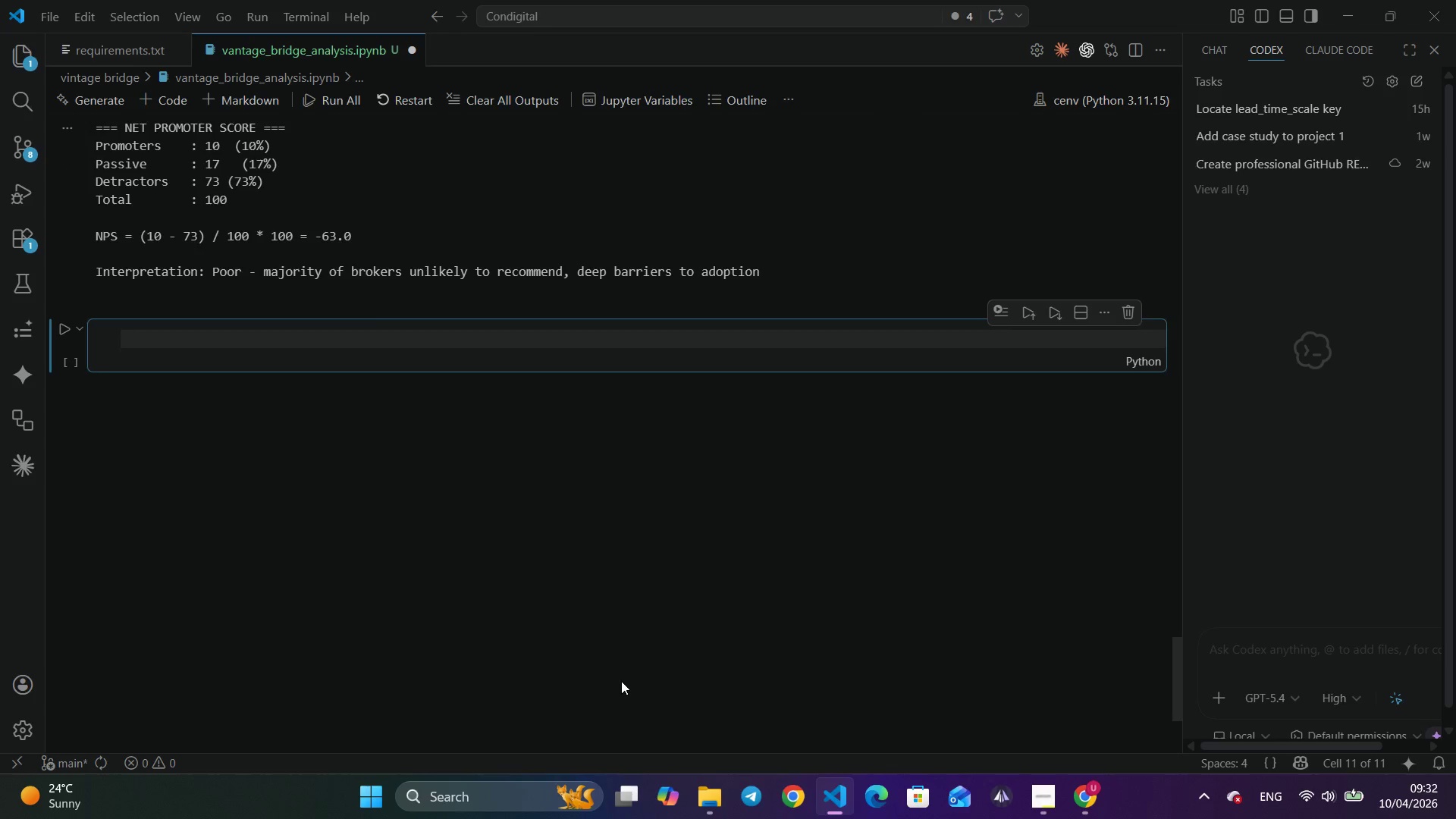 
wait(9.66)
 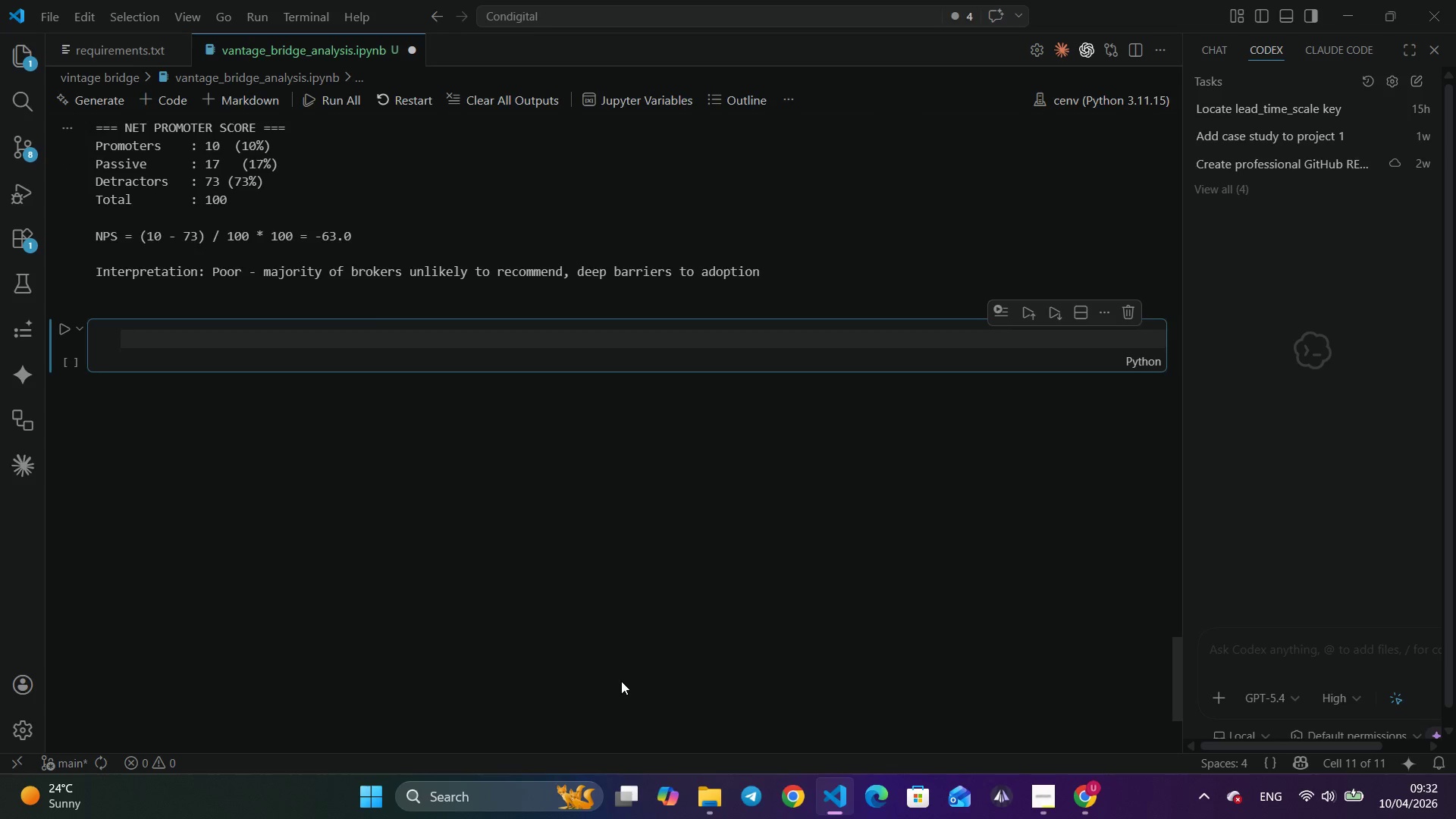 
scroll: coordinate [621, 681], scroll_direction: down, amount: 2.0
 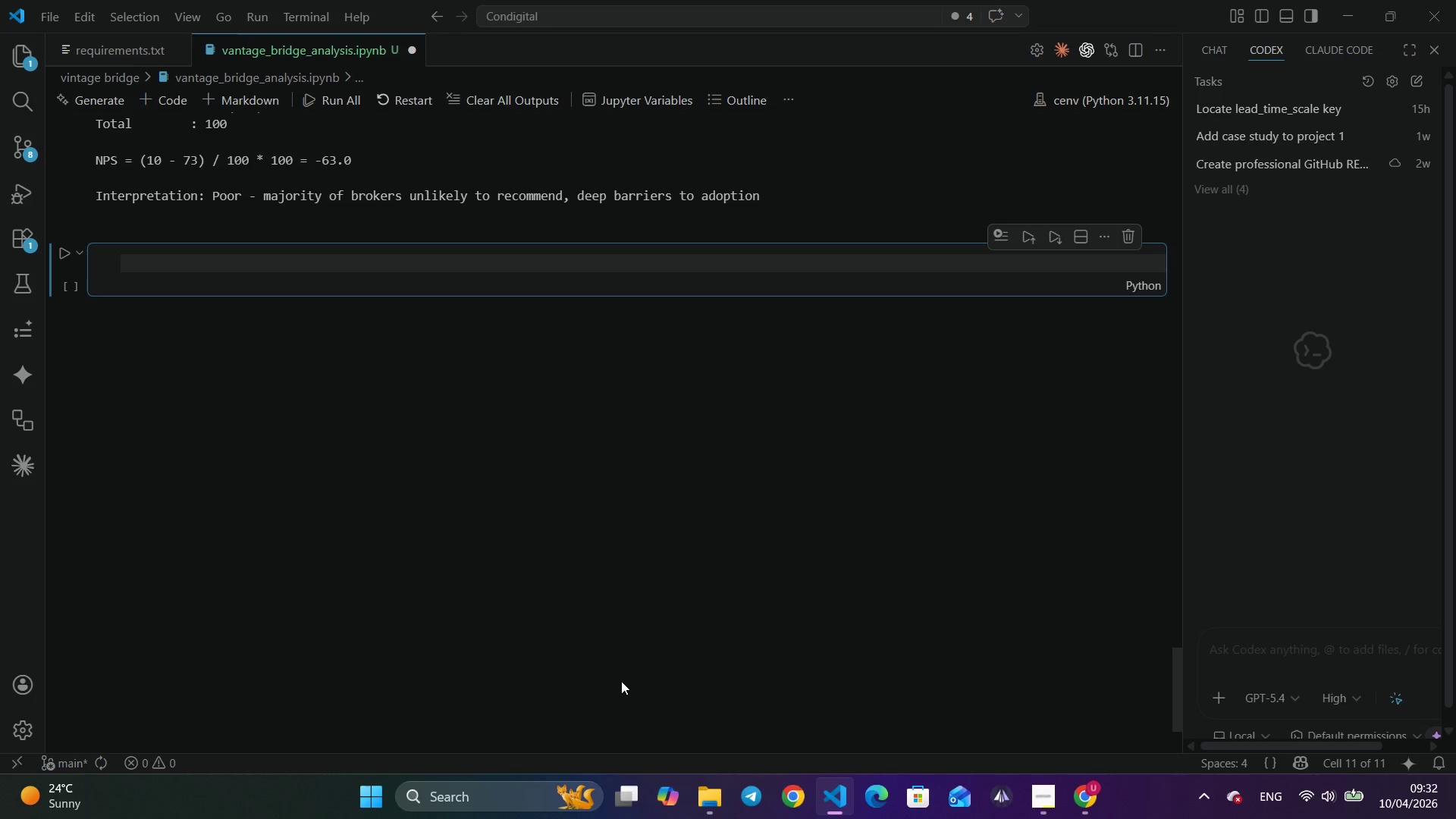 
wait(31.35)
 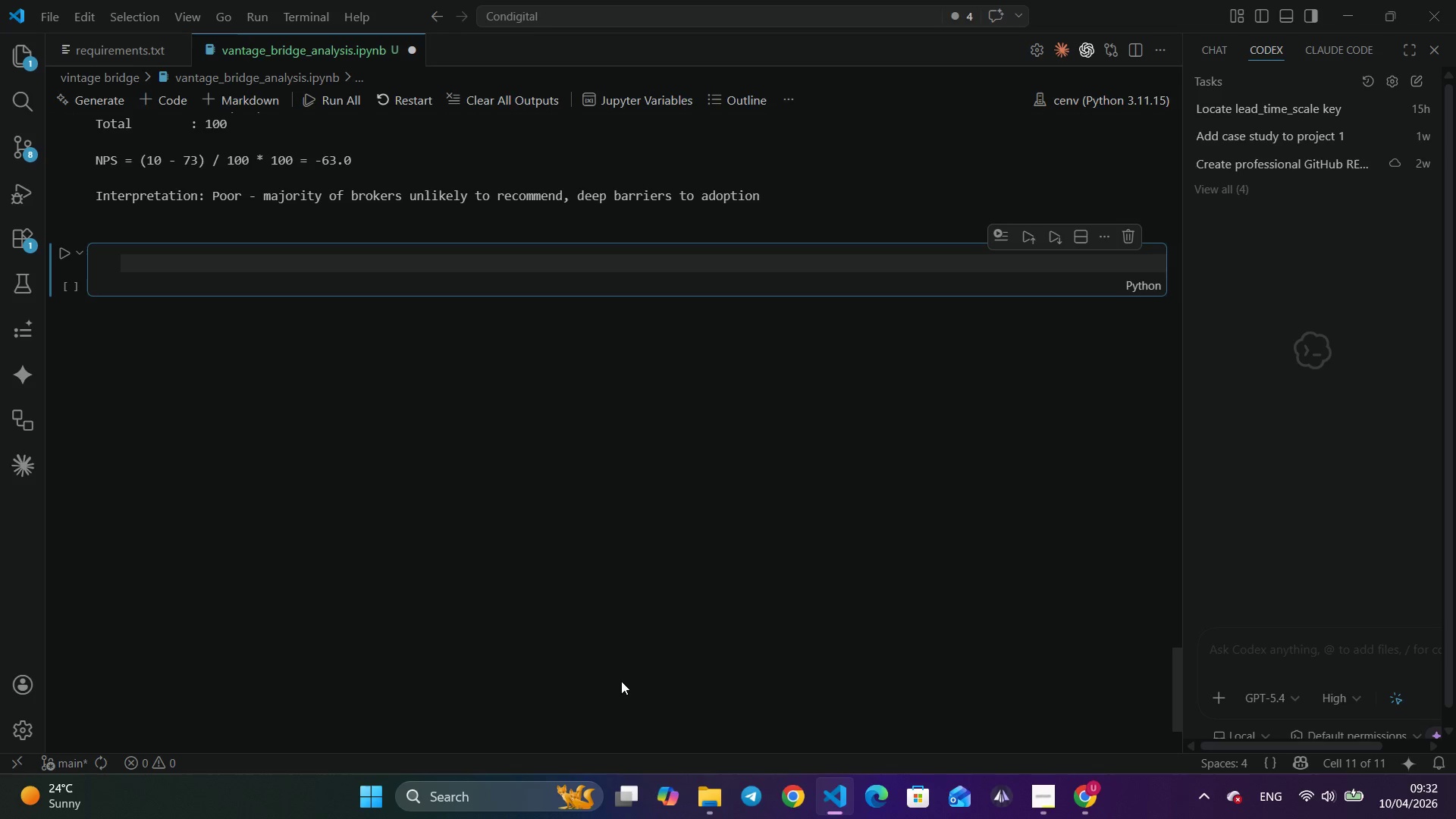 
scroll: coordinate [621, 681], scroll_direction: up, amount: 4.0
 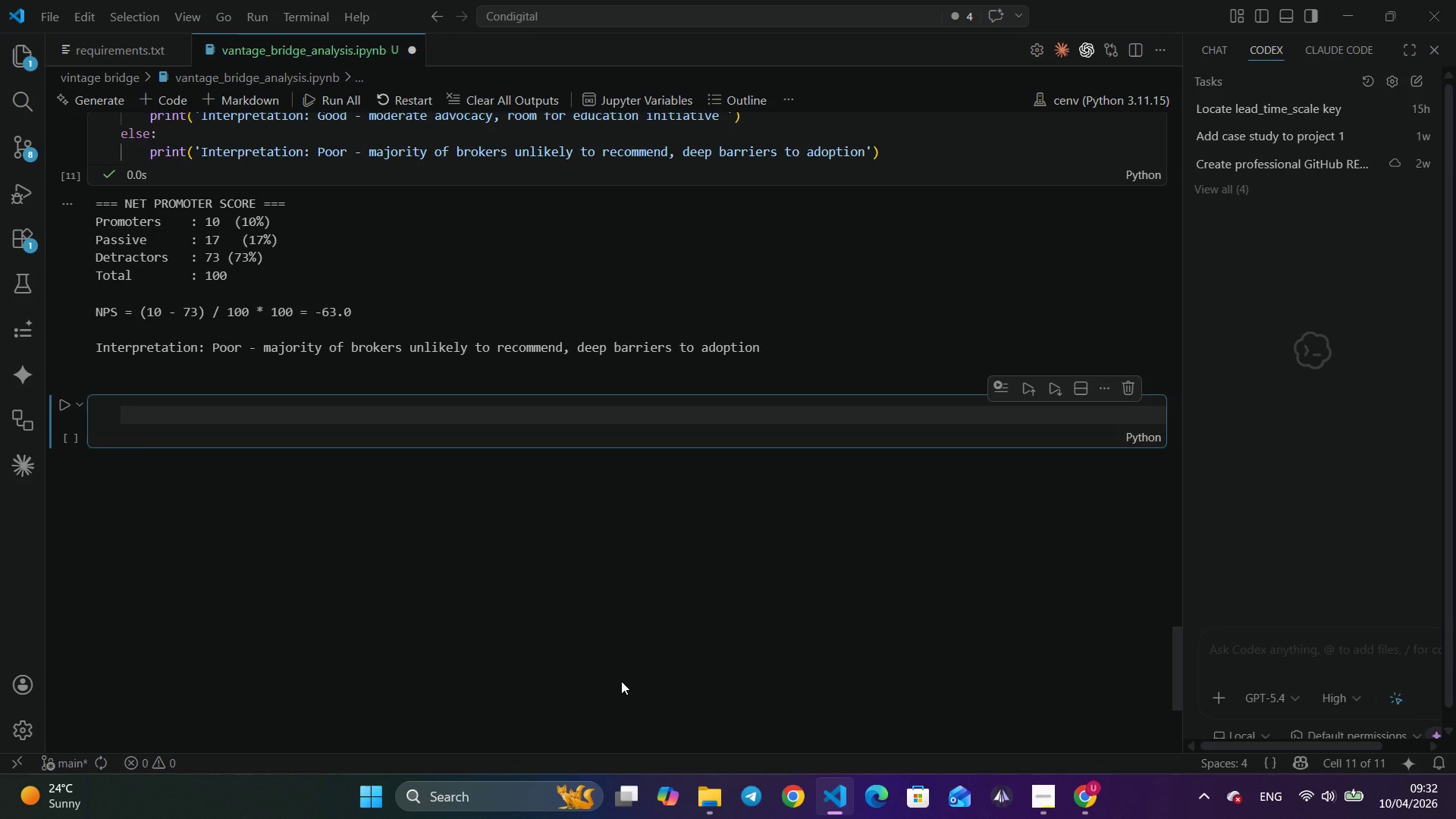 
wait(10.06)
 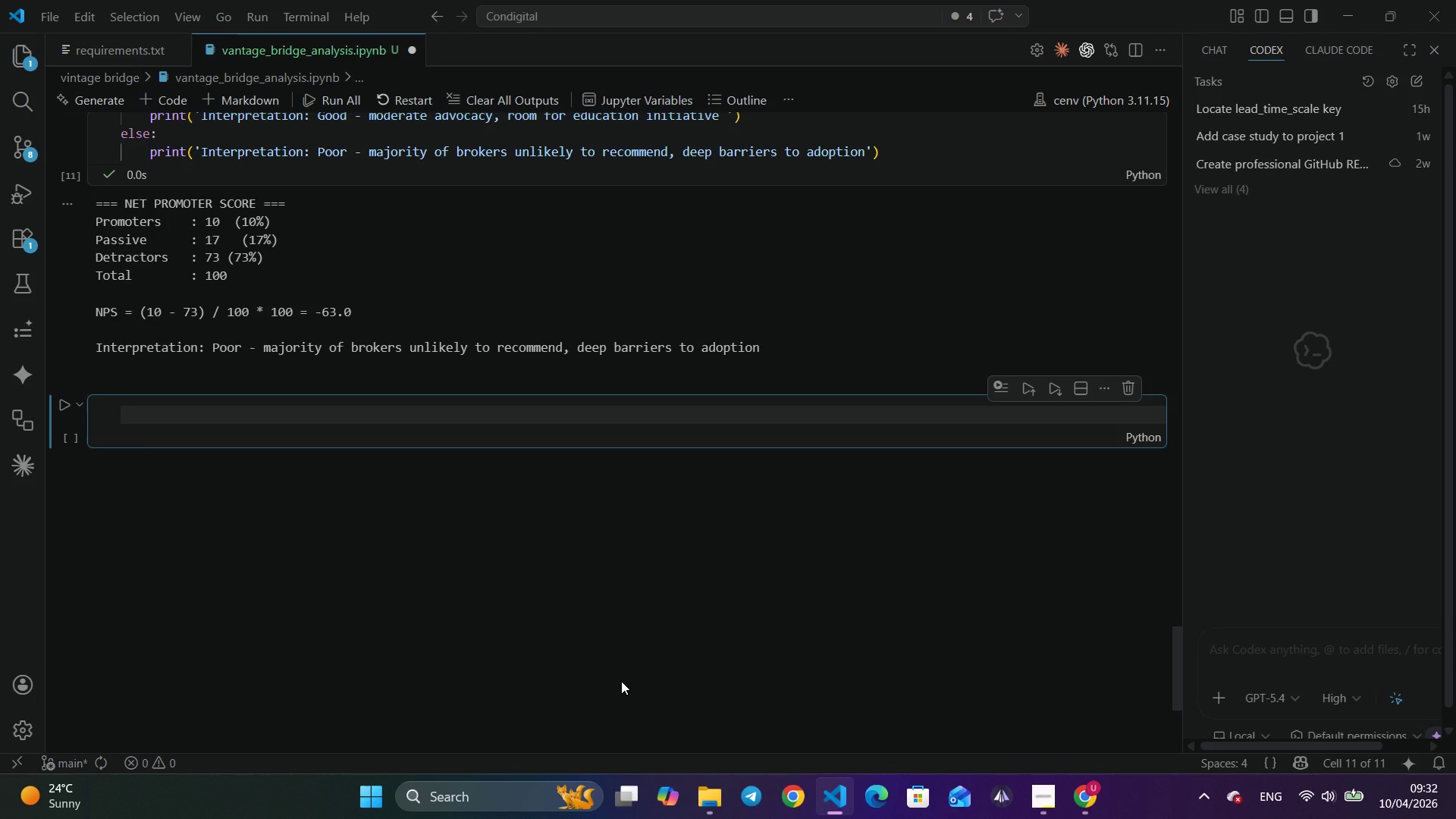 
scroll: coordinate [639, 757], scroll_direction: up, amount: 5.0
 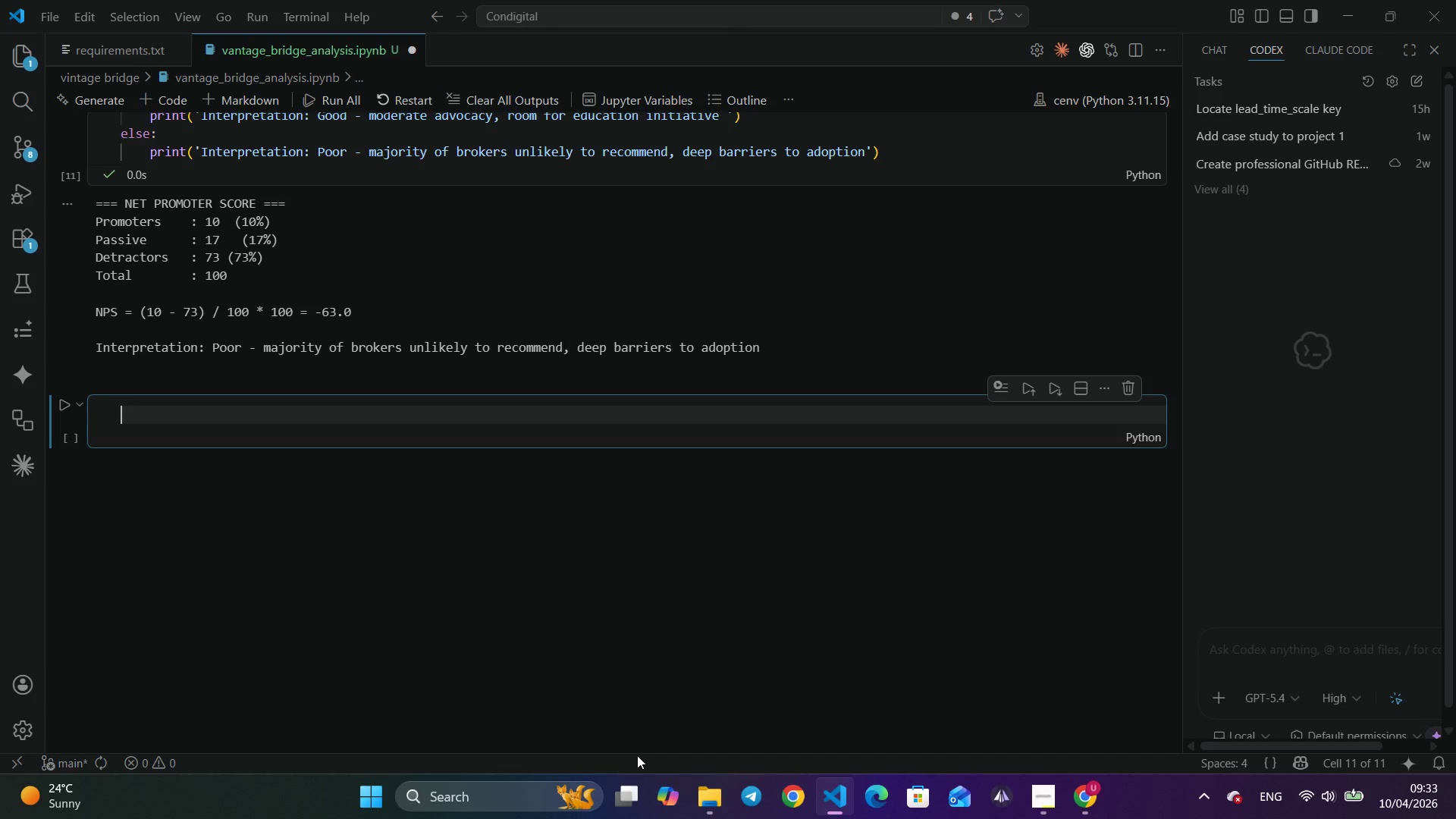 
wait(32.33)
 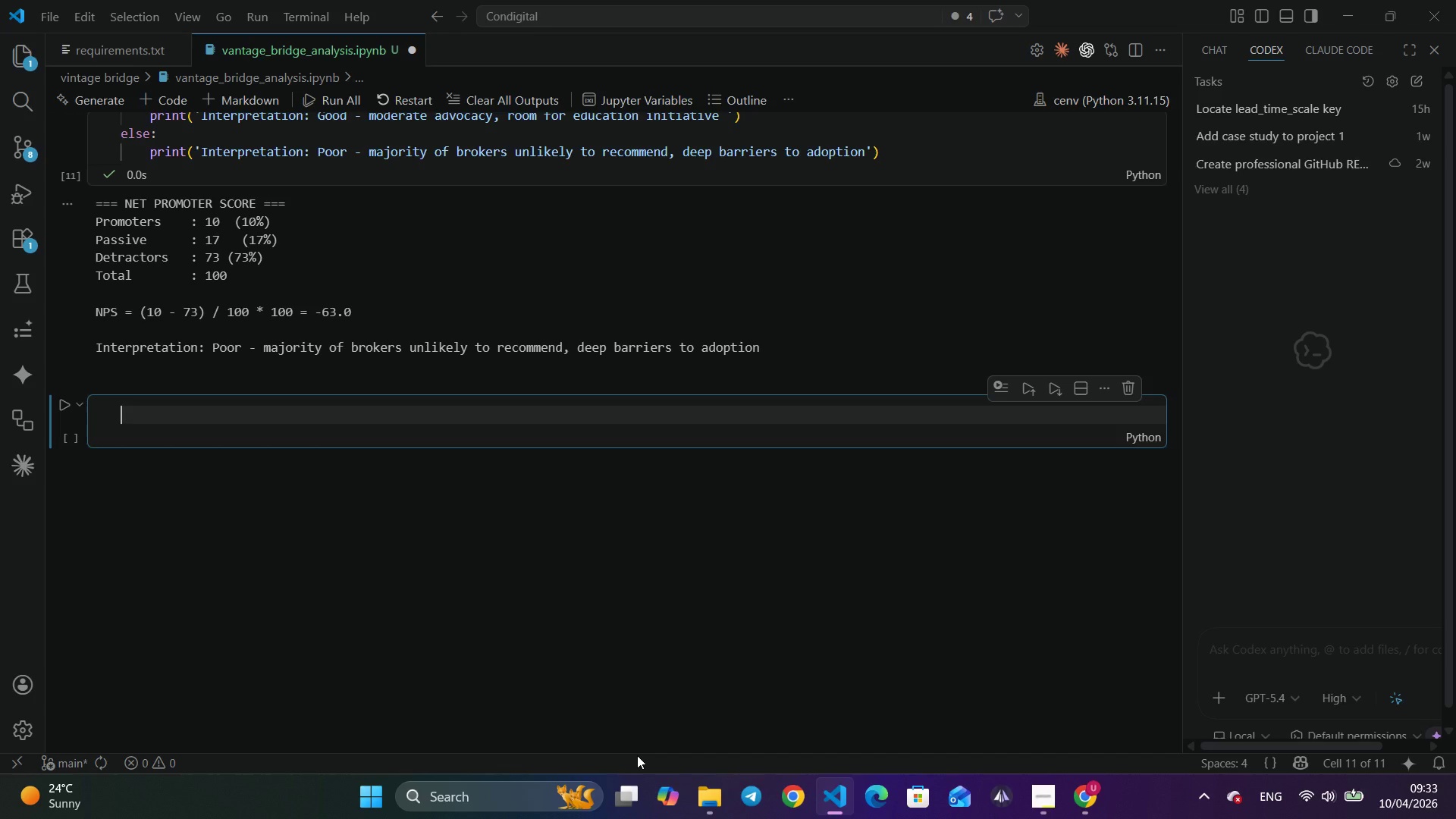 
key(Alt+Tab)
 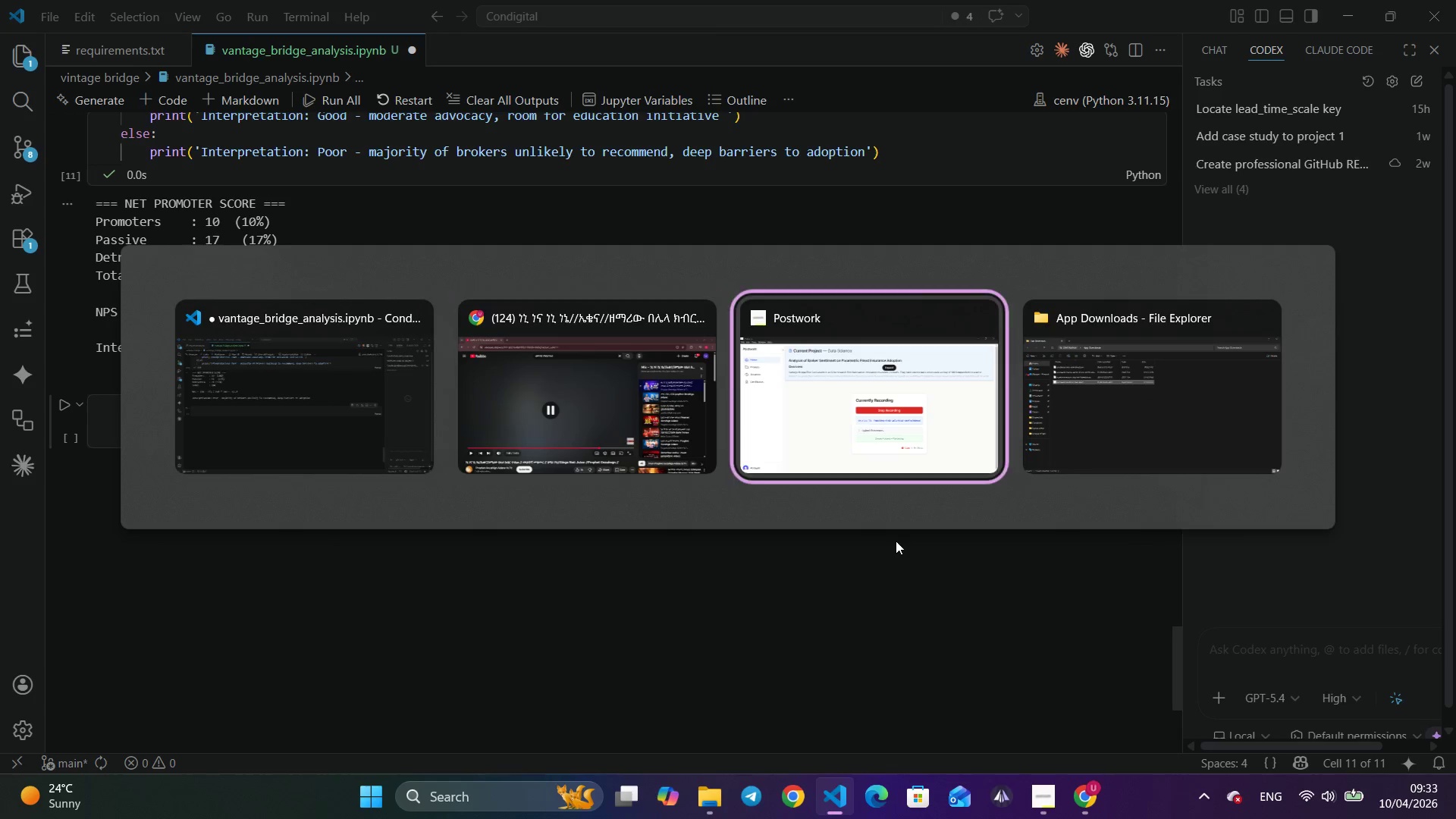 
key(Alt+Tab)
 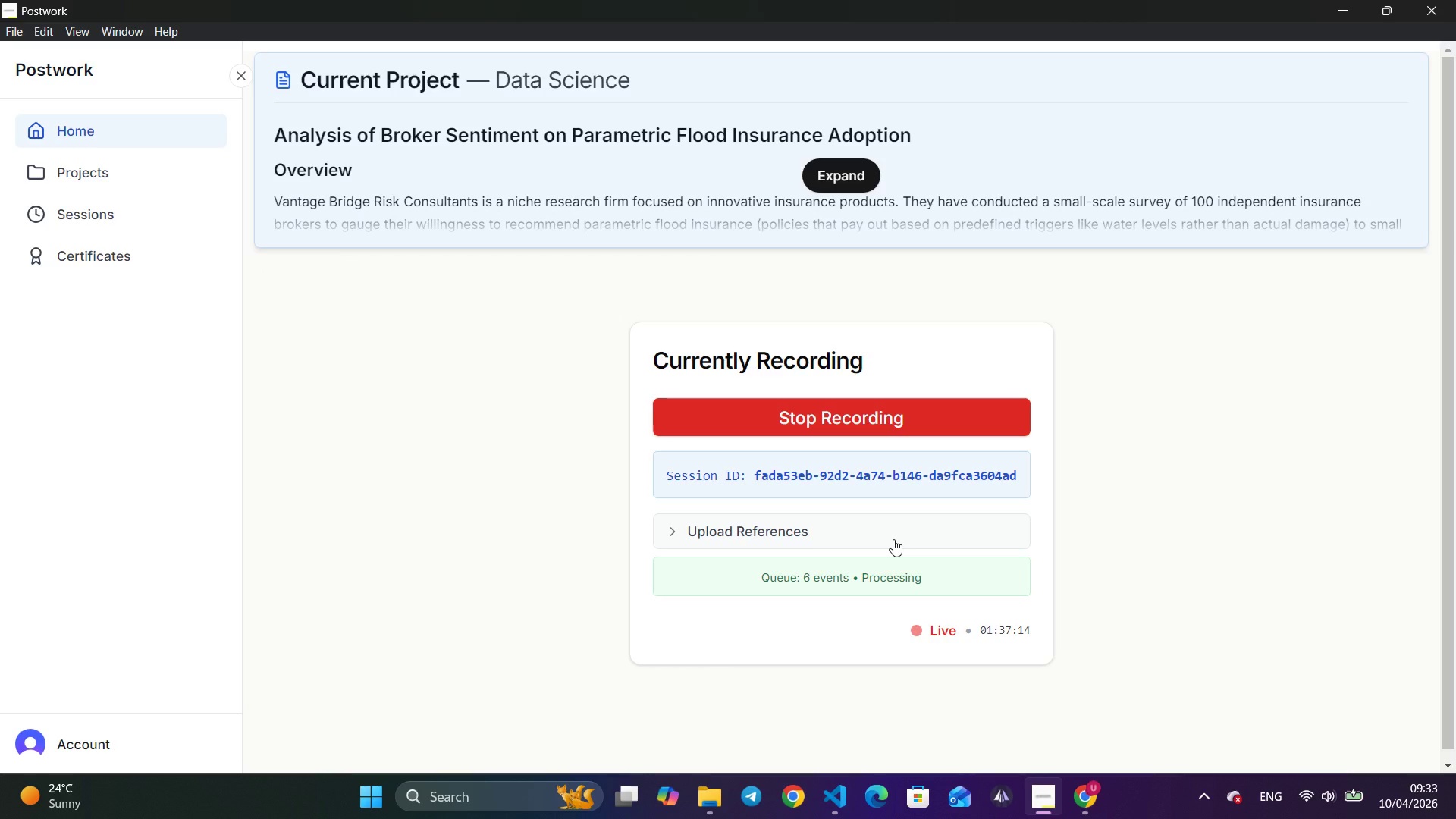 
key(Alt+Tab)
 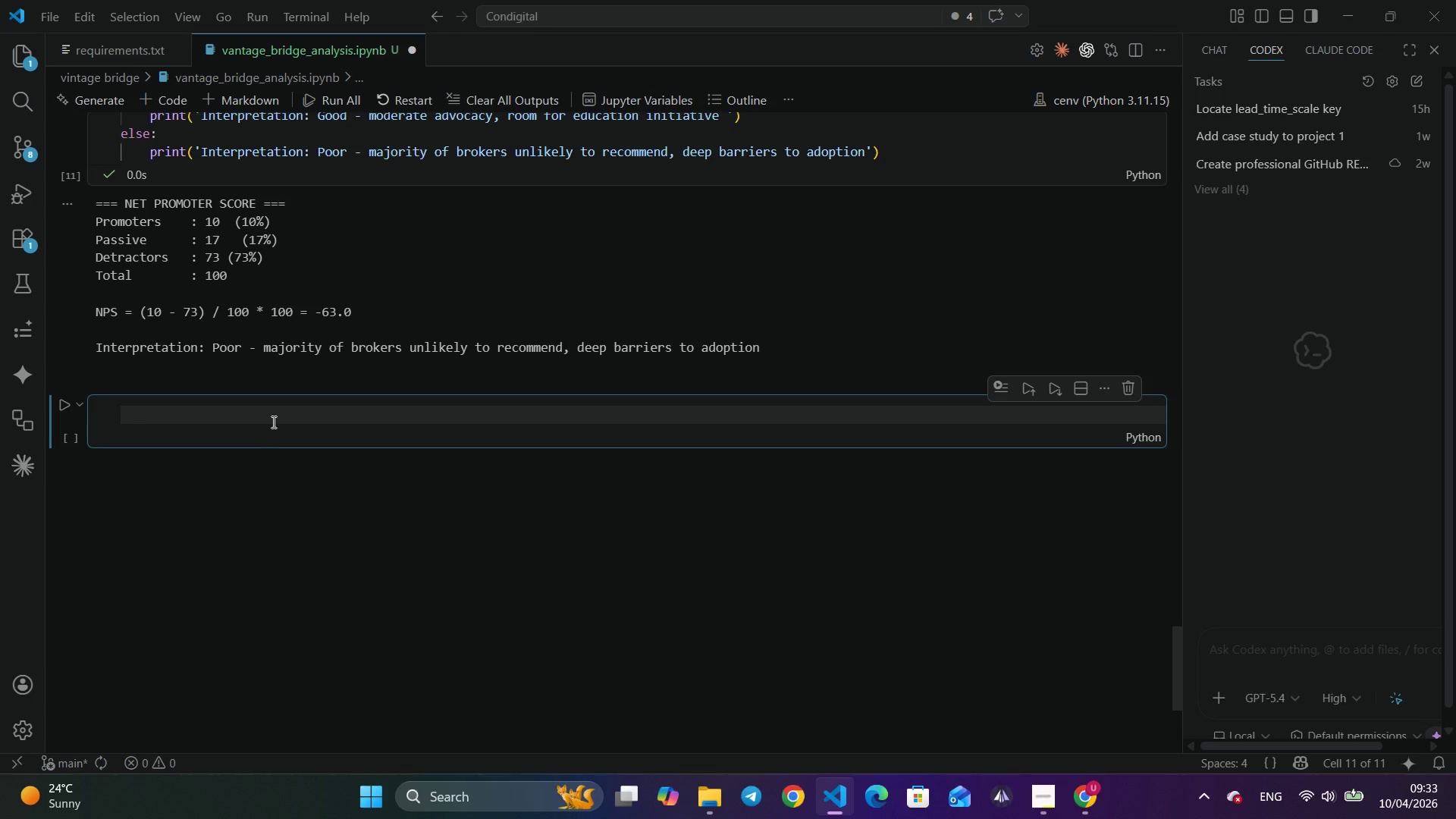 
left_click([278, 416])
 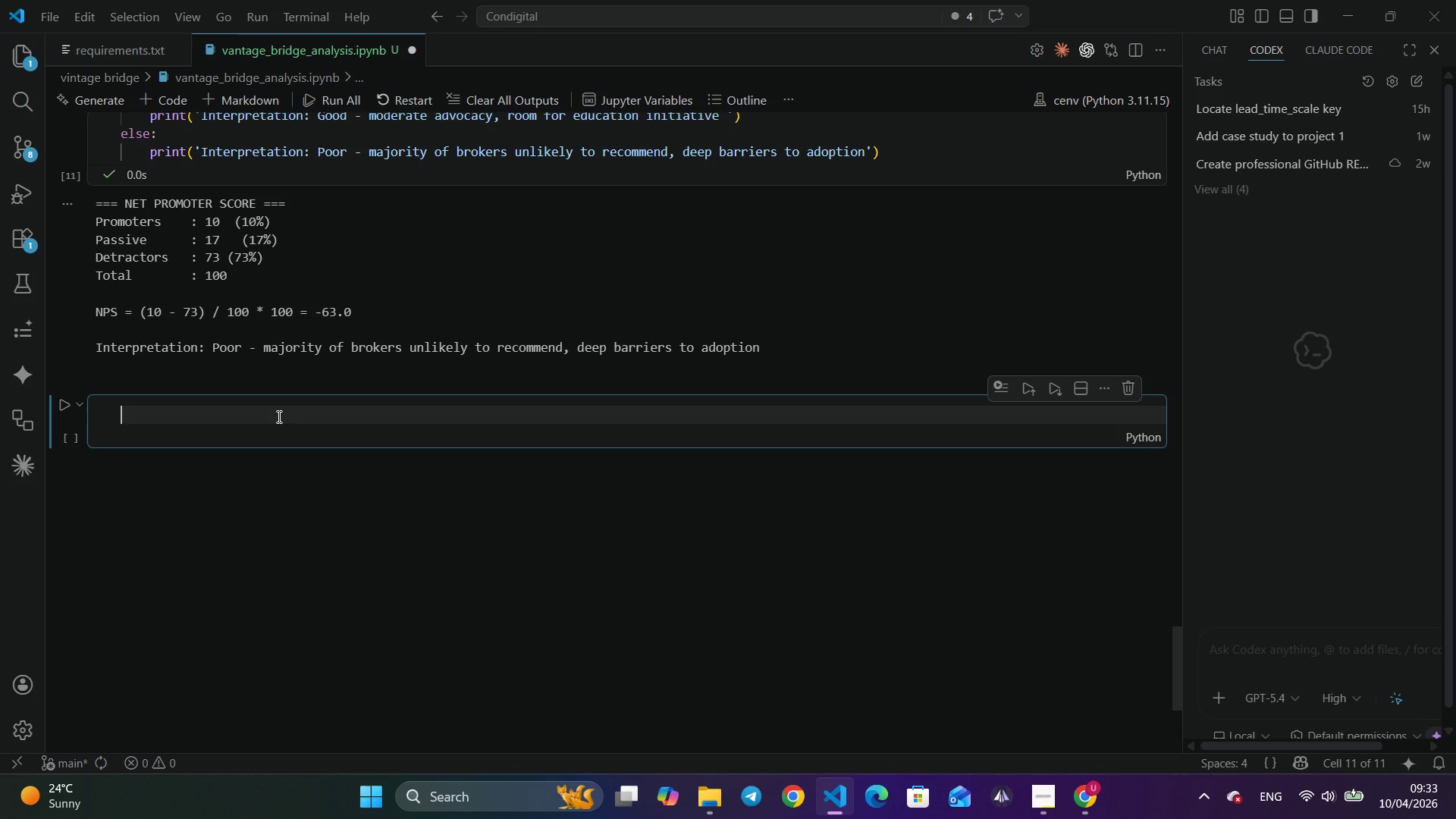 
type(# Average Undersgan)
key(Backspace)
key(Backspace)
key(Backspace)
type(tanding Score by Experience le)
key(Backspace)
key(Backspace)
type(Level)
 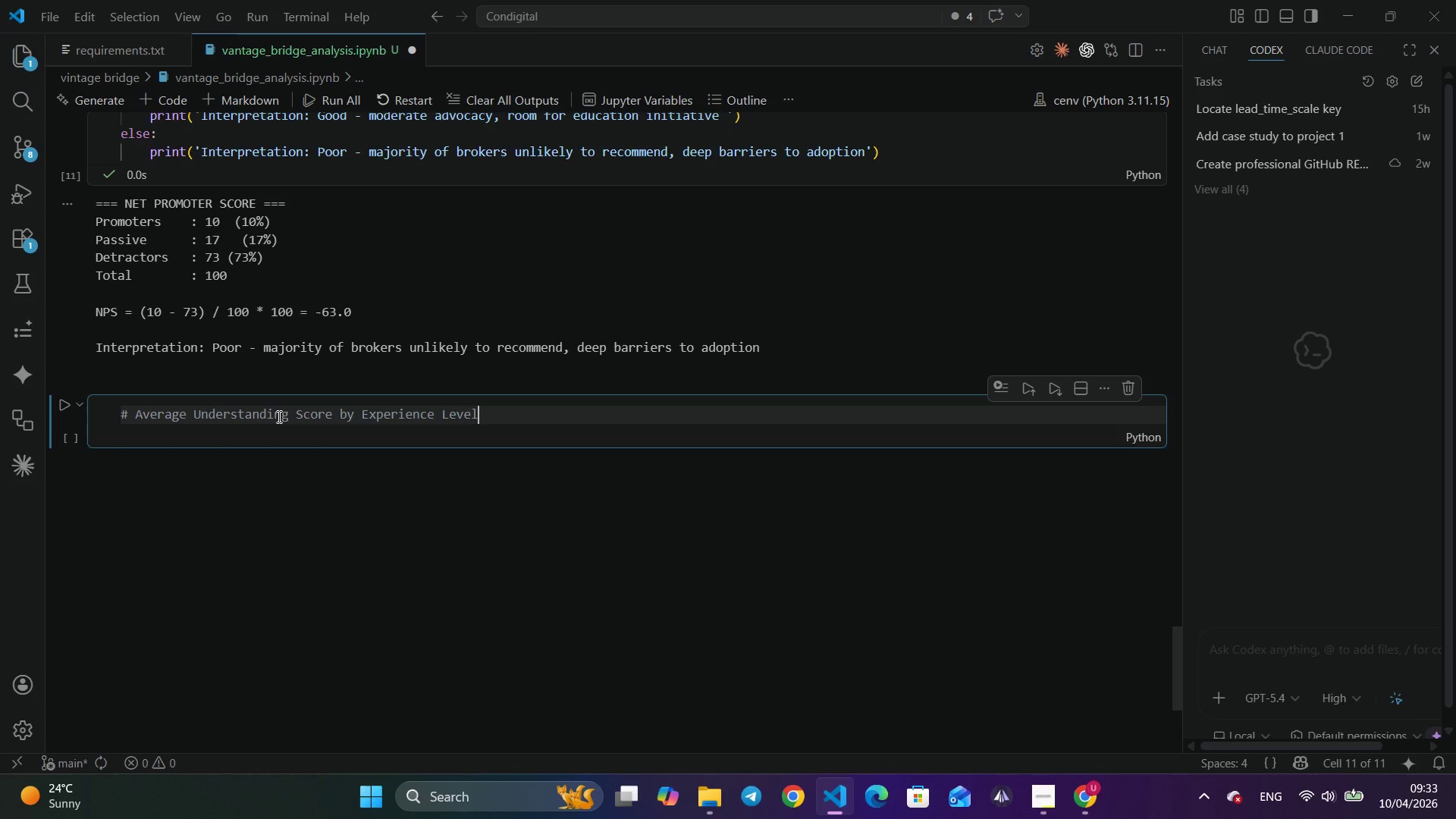 
key(Enter)
 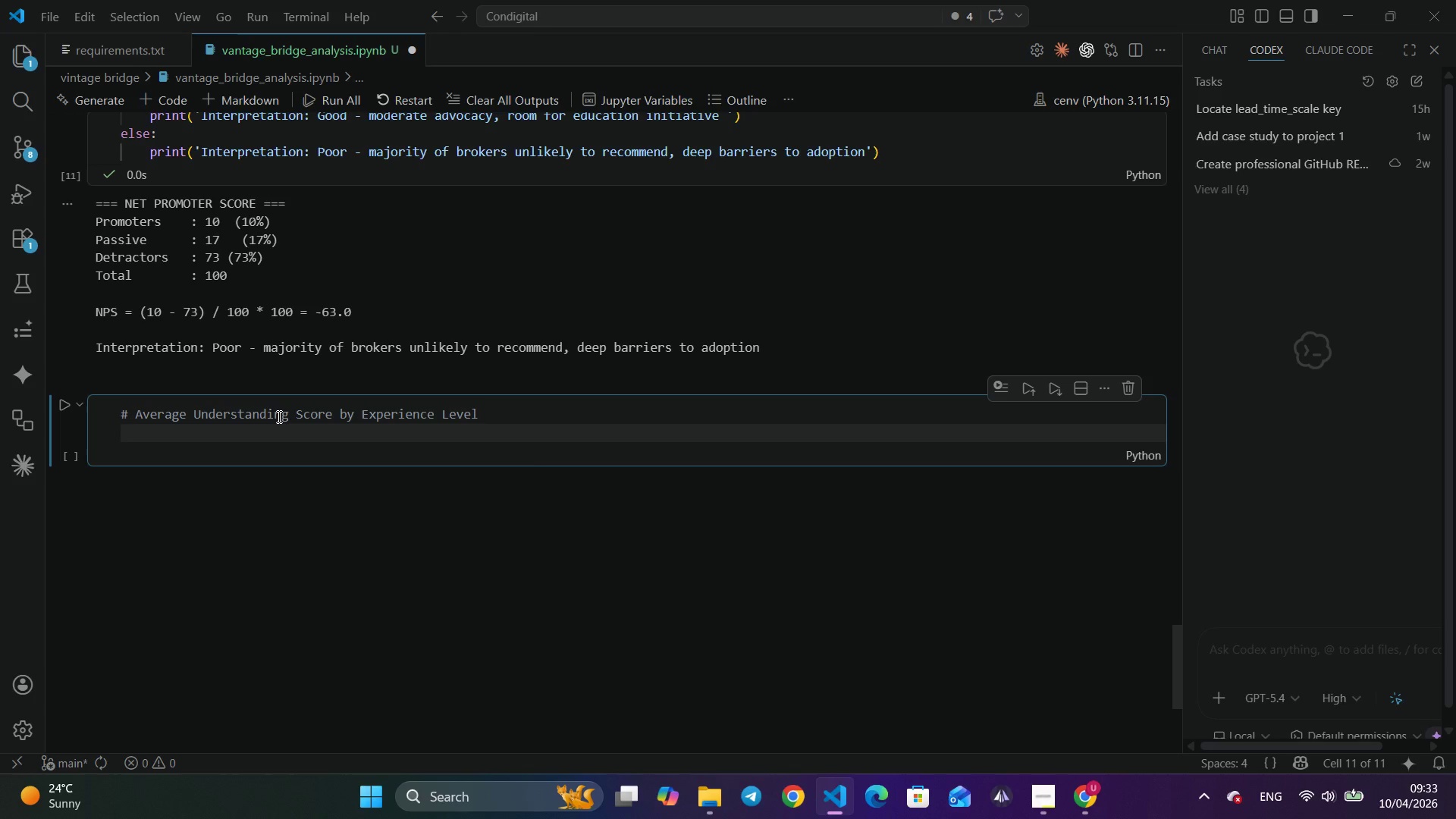 
type(U)
key(Backspace)
type(under)
 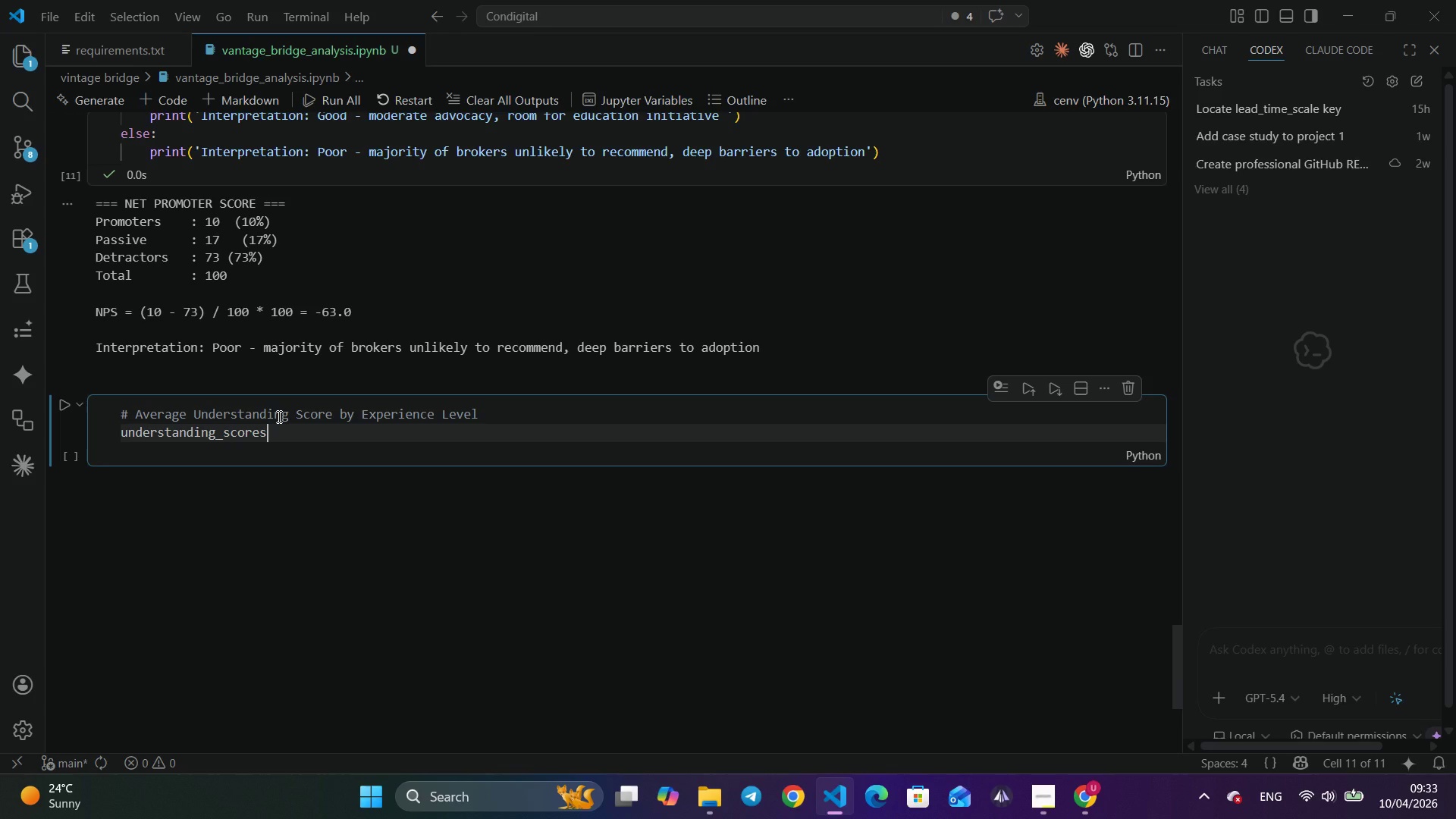 
key(Enter)
 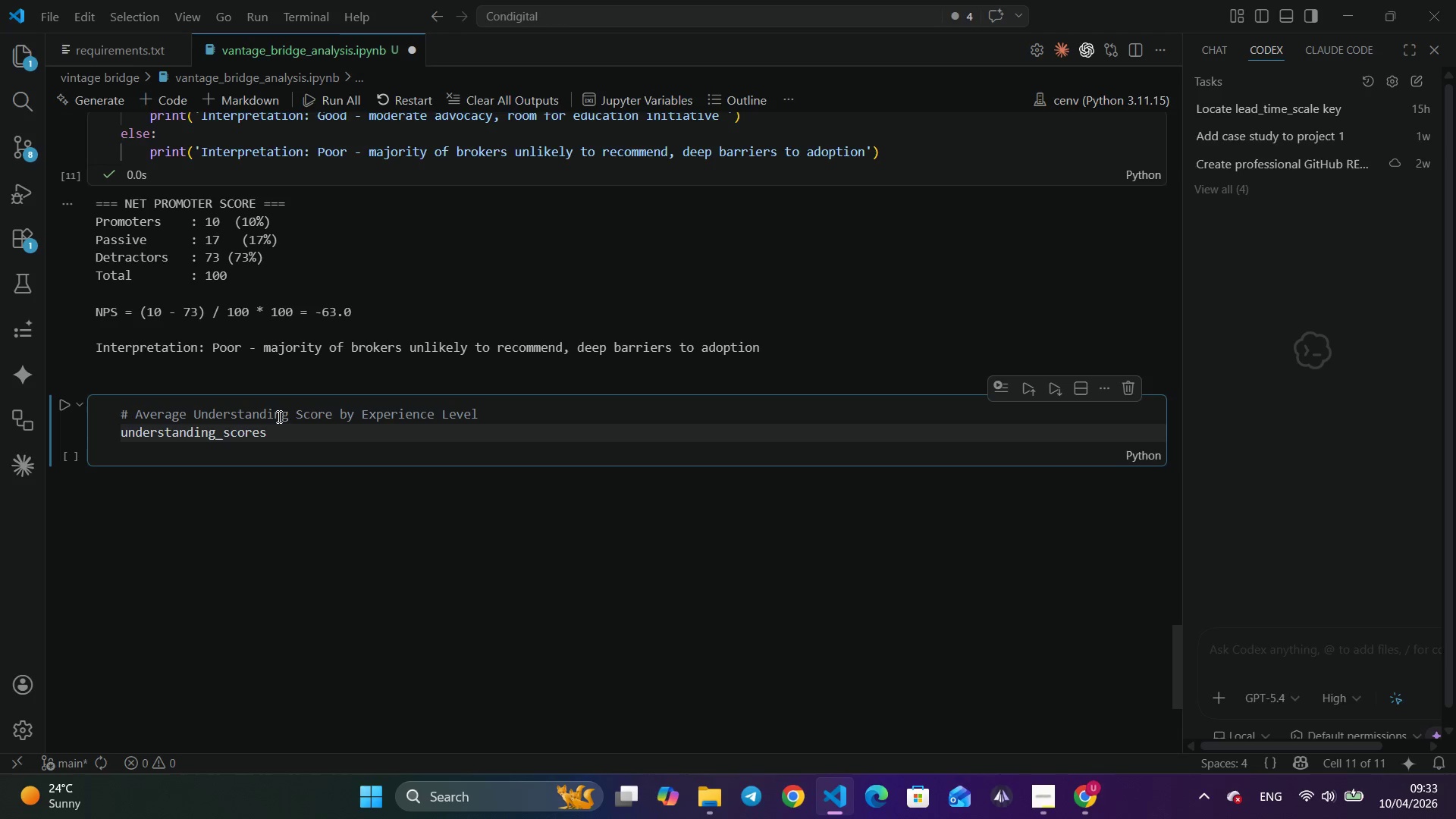 
key(Backspace)
key(Backspace)
key(Backspace)
key(Backspace)
key(Backspace)
key(Backspace)
type(by_level = ()
 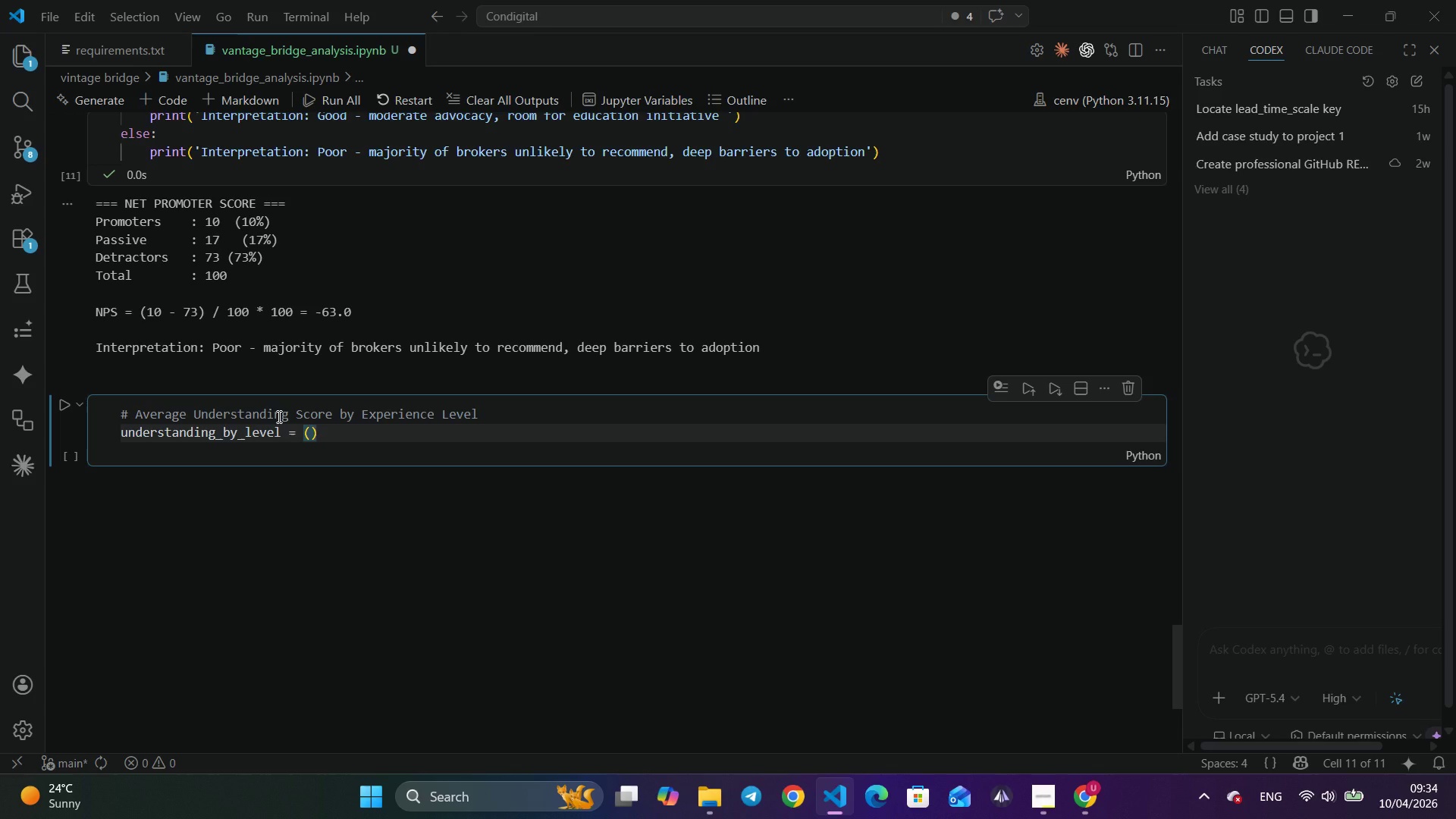 
key(Enter)
 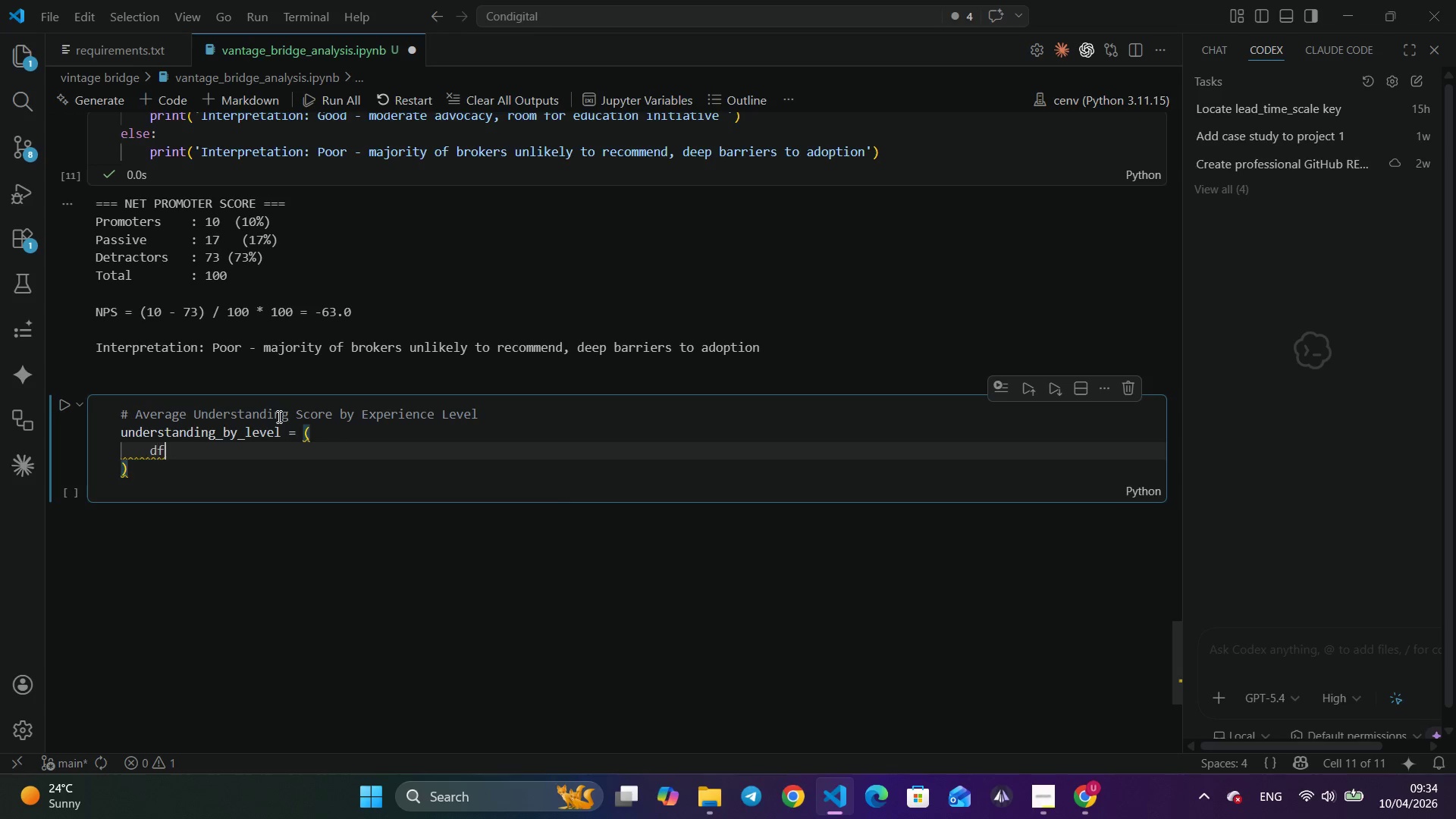 
type(df.grou)
 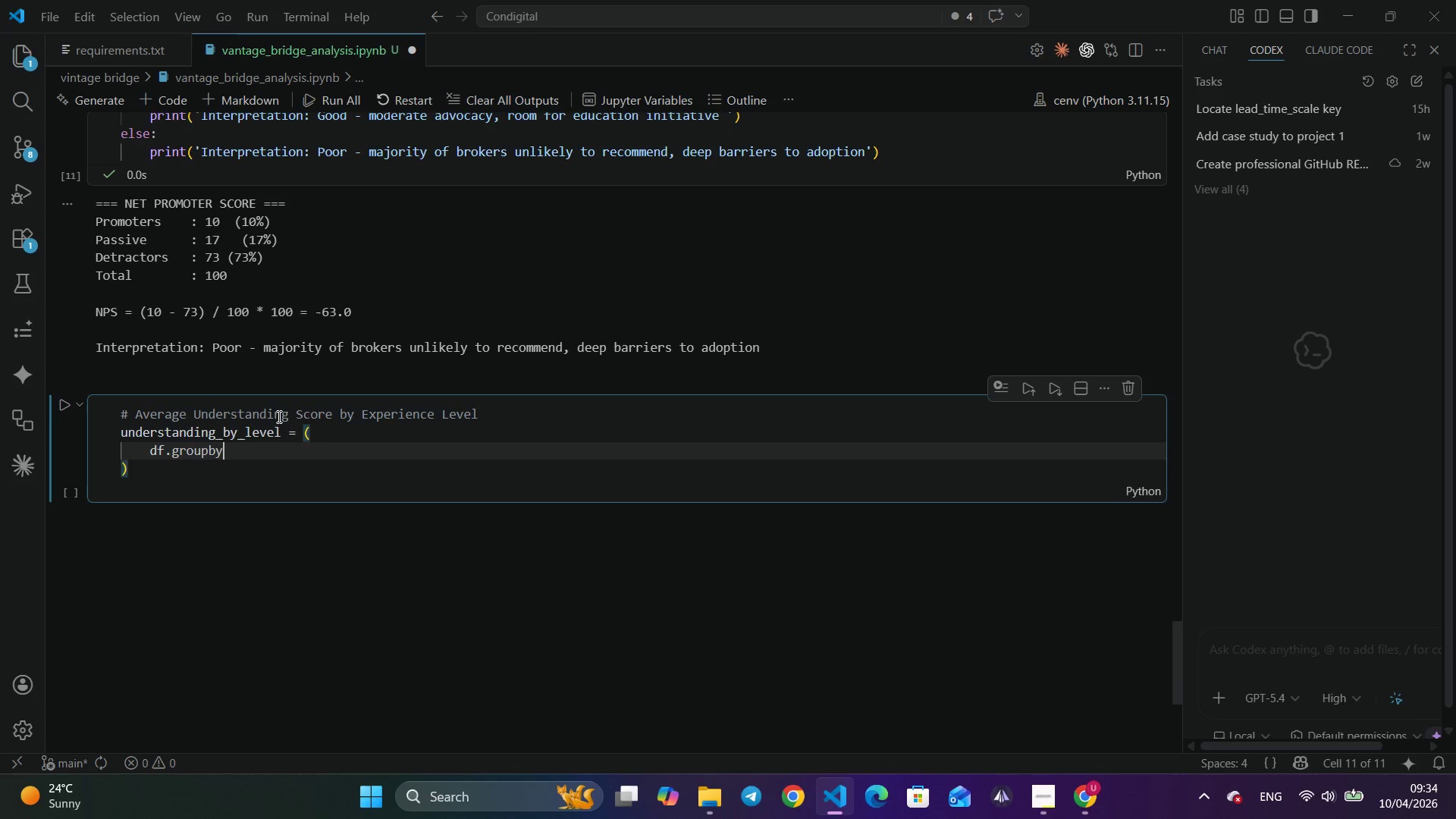 
key(Enter)
 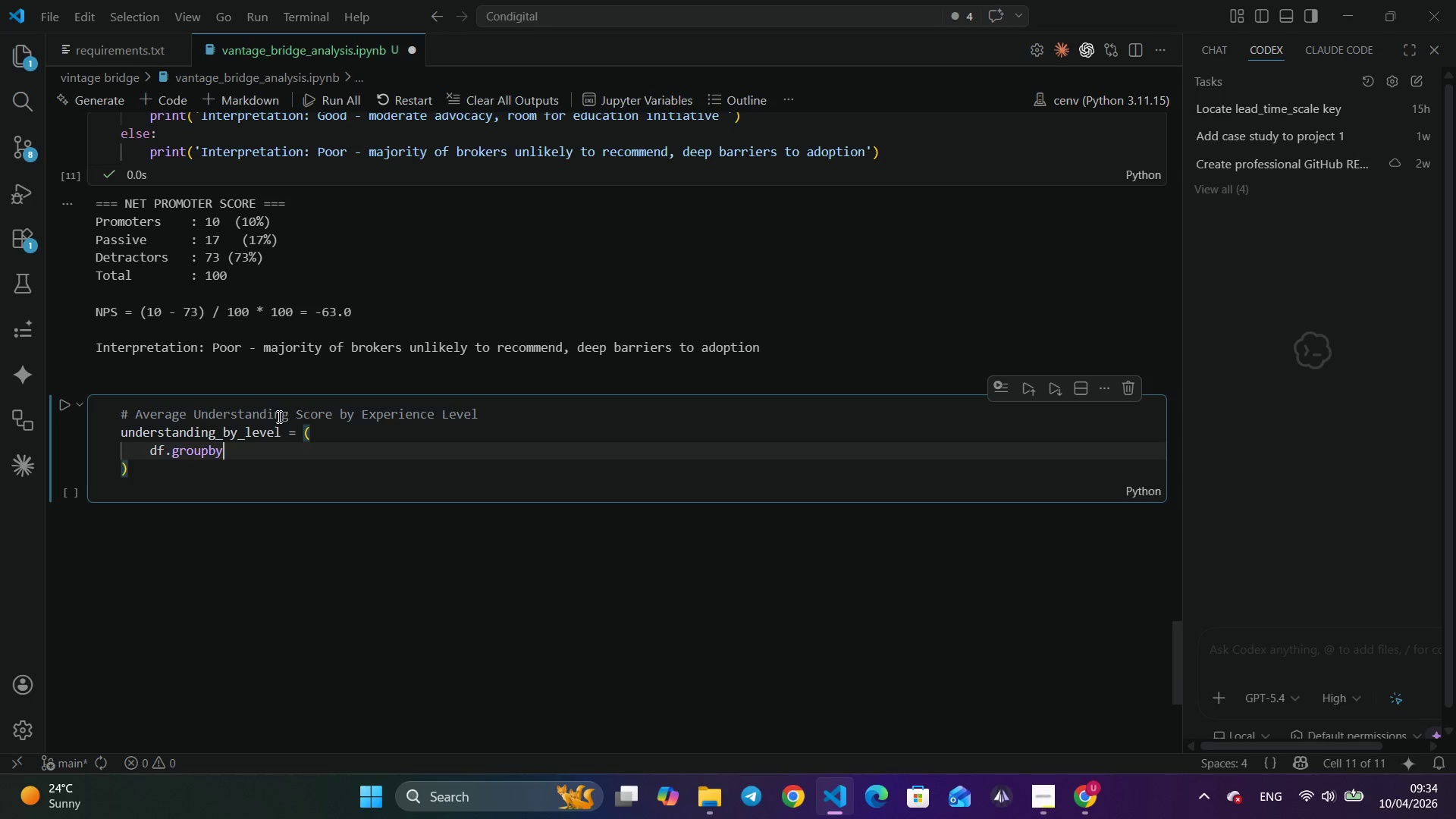 
type(('Exp)
 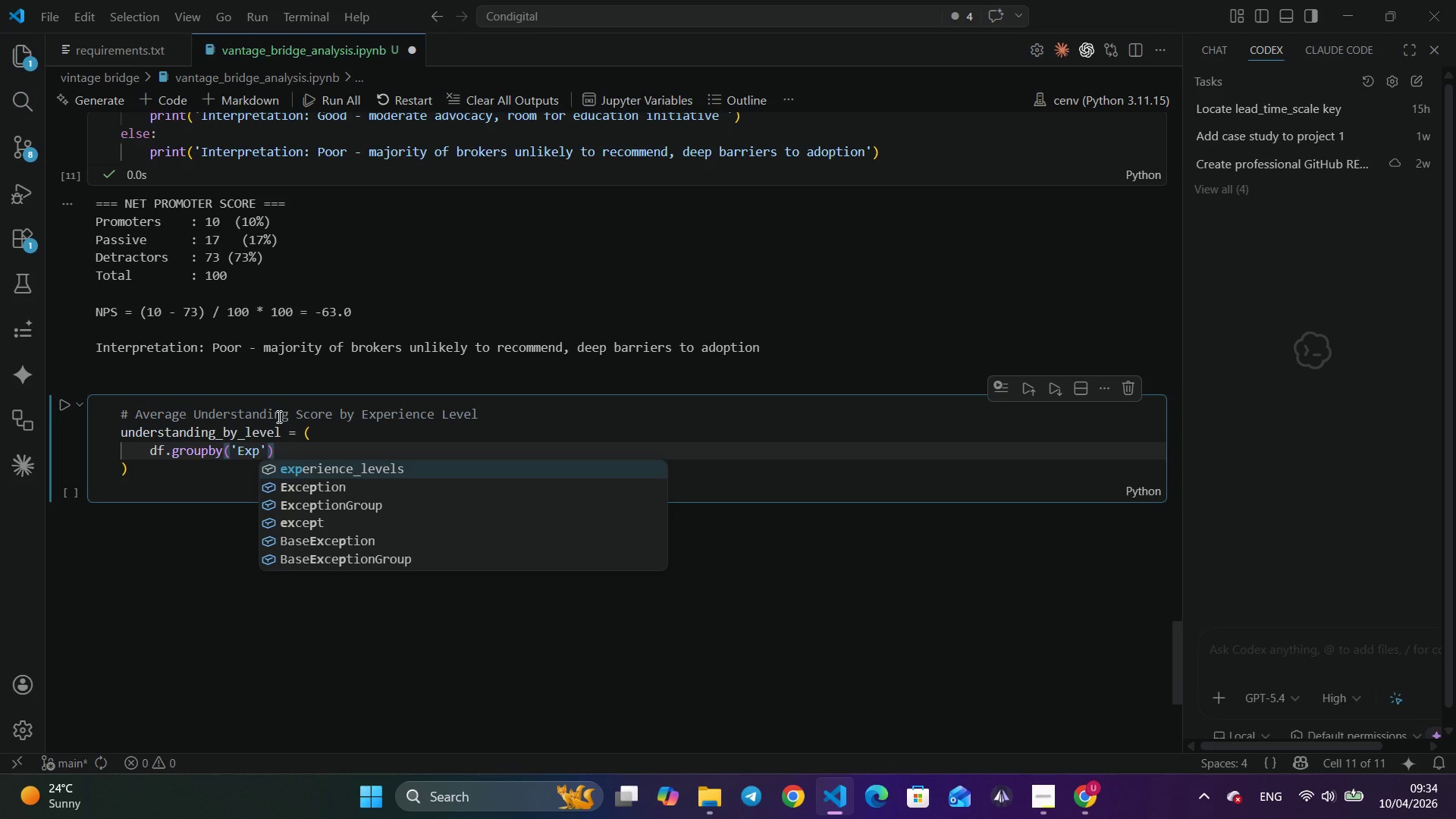 
type(erience_Level)
 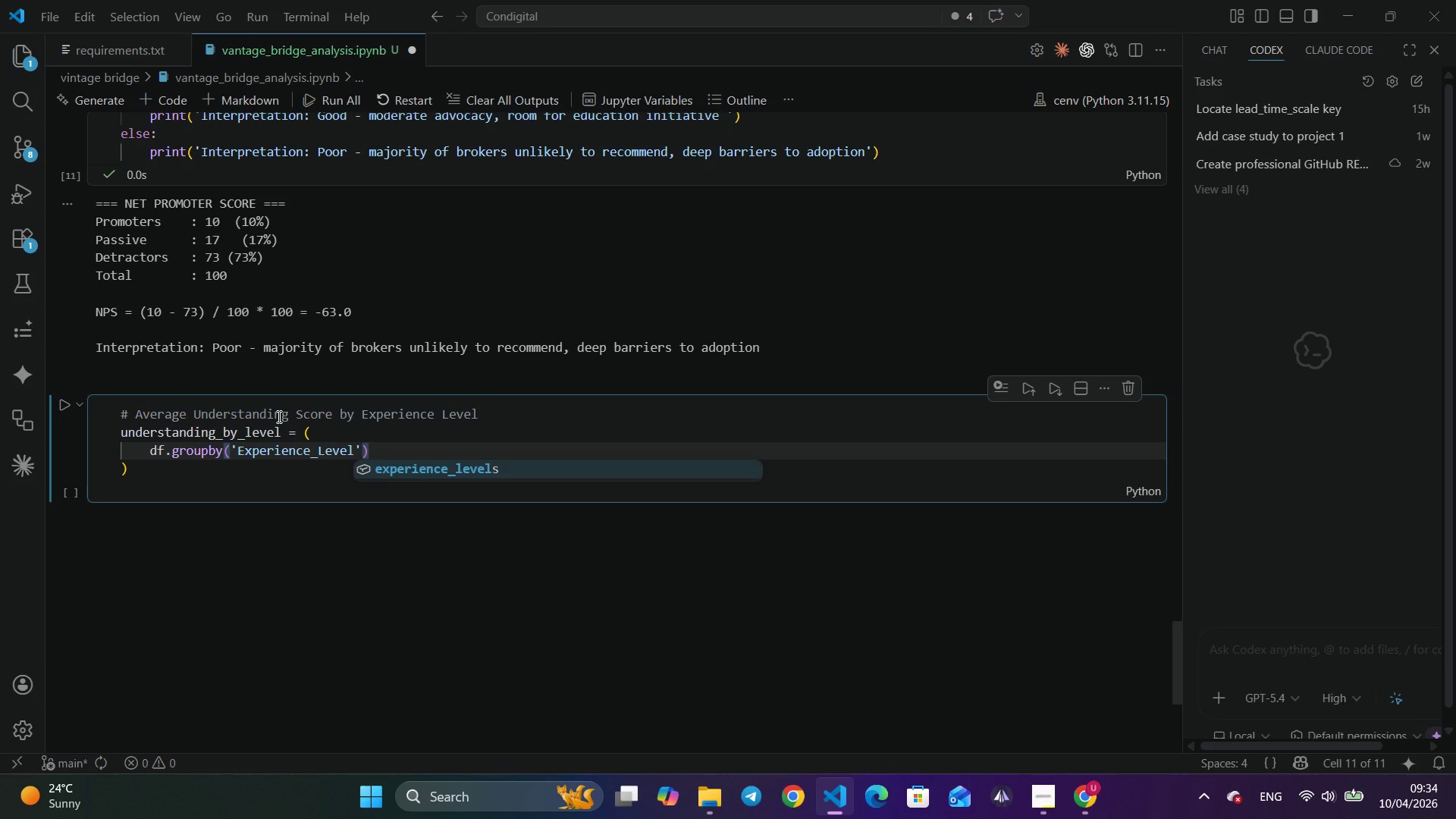 
key(ArrowRight)
 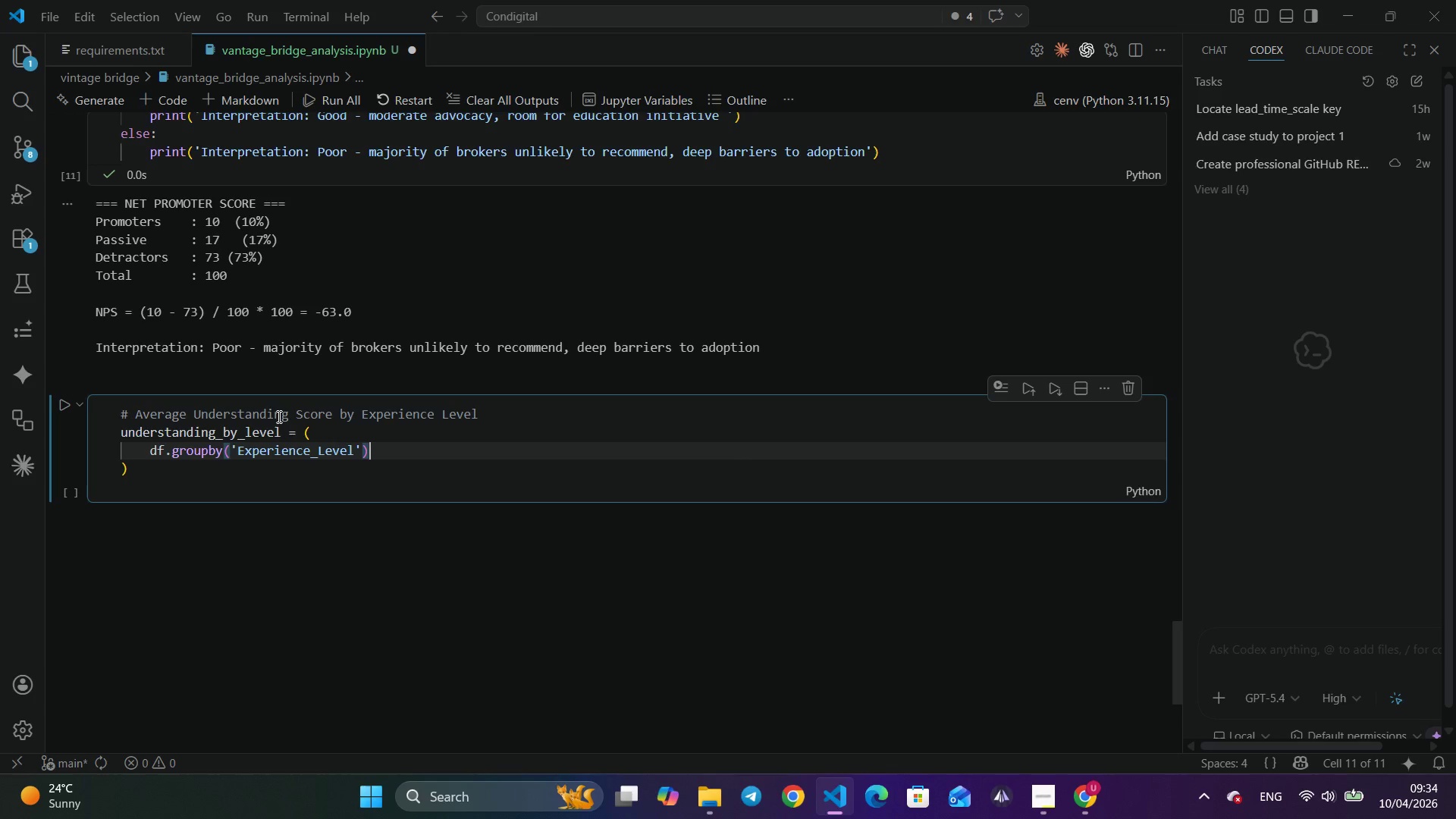 
key(ArrowRight)
 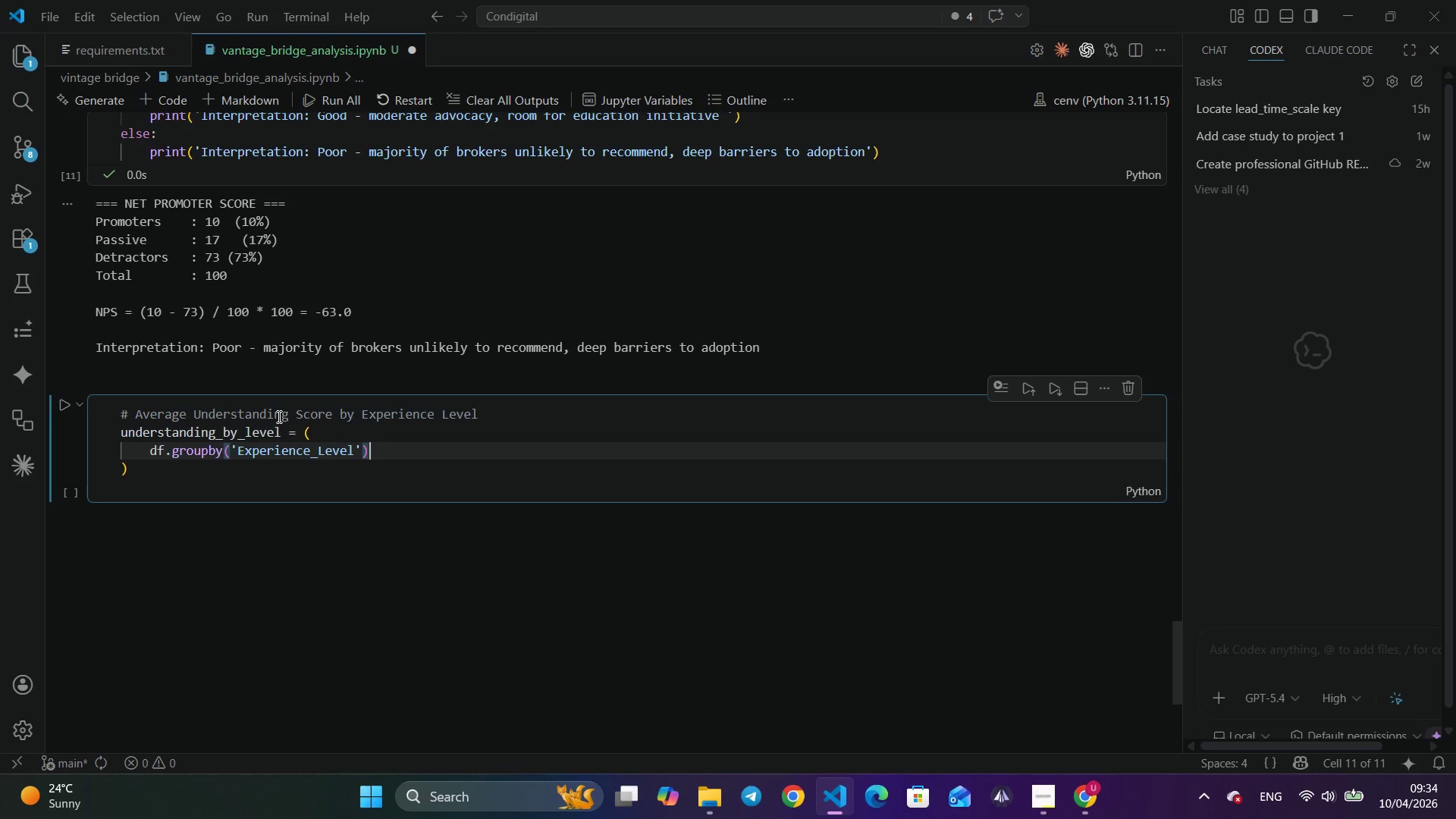 
type(['Under)
 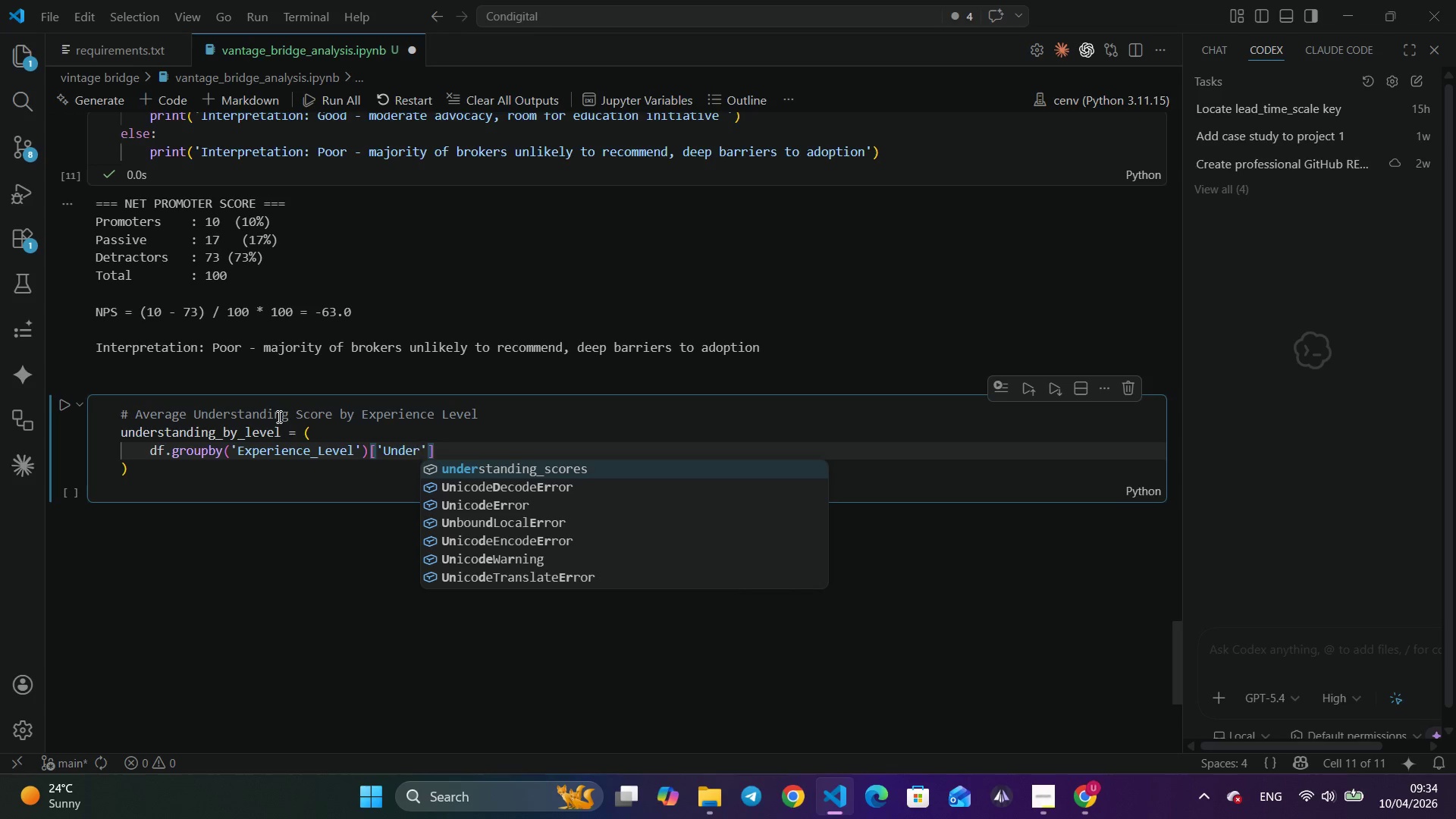 
wait(10.23)
 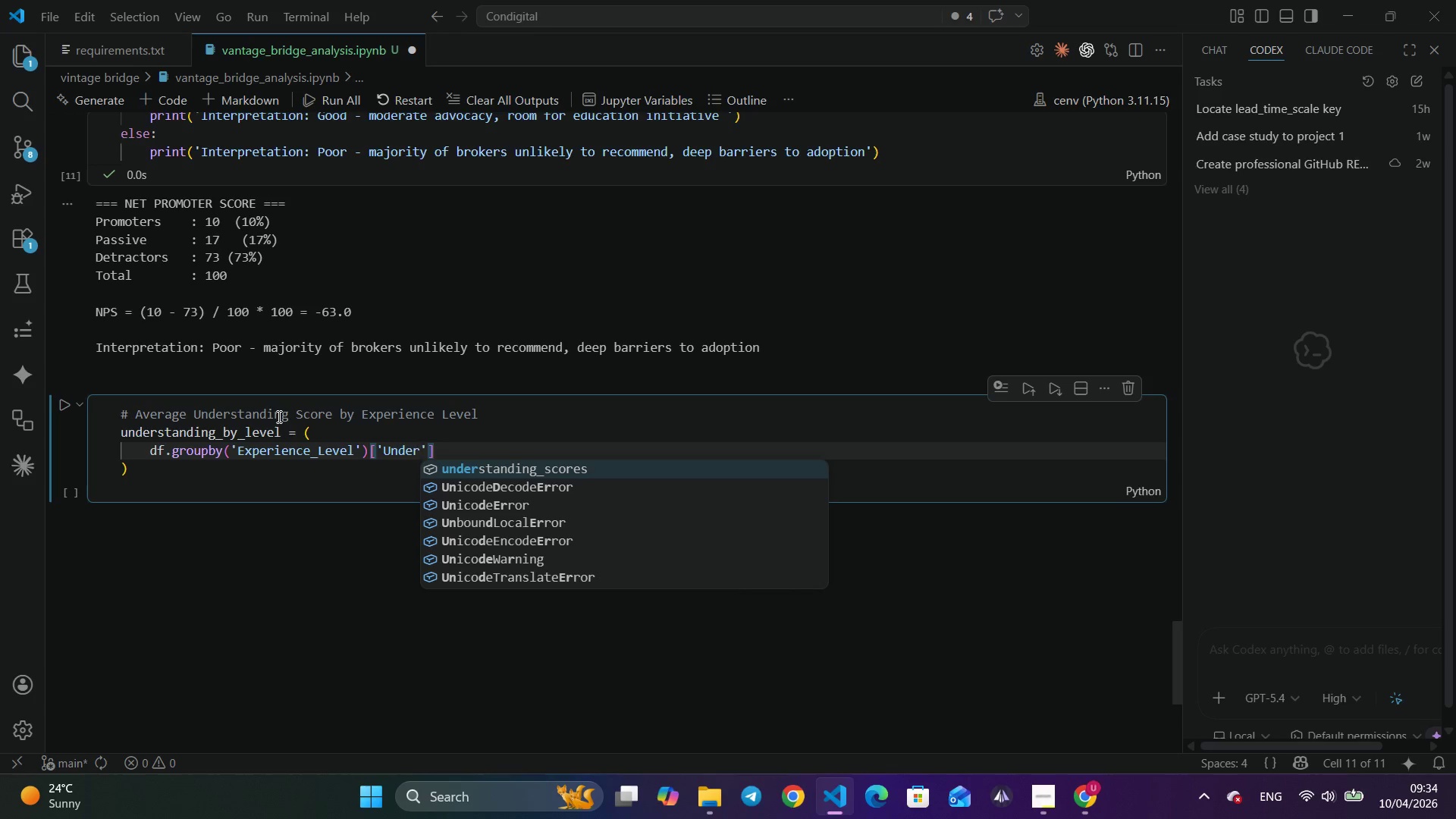 
type(standing)
 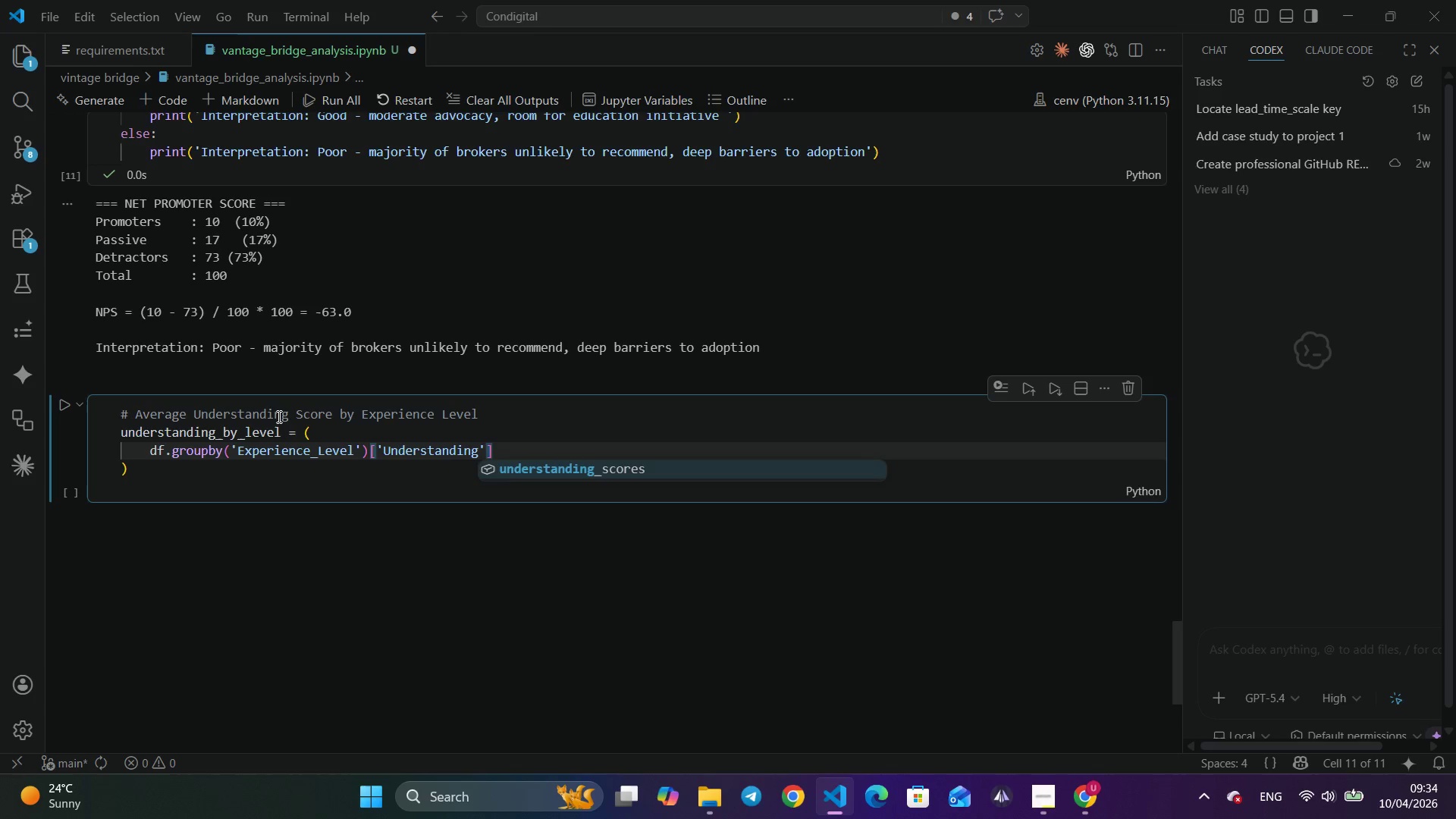 
key(Enter)
 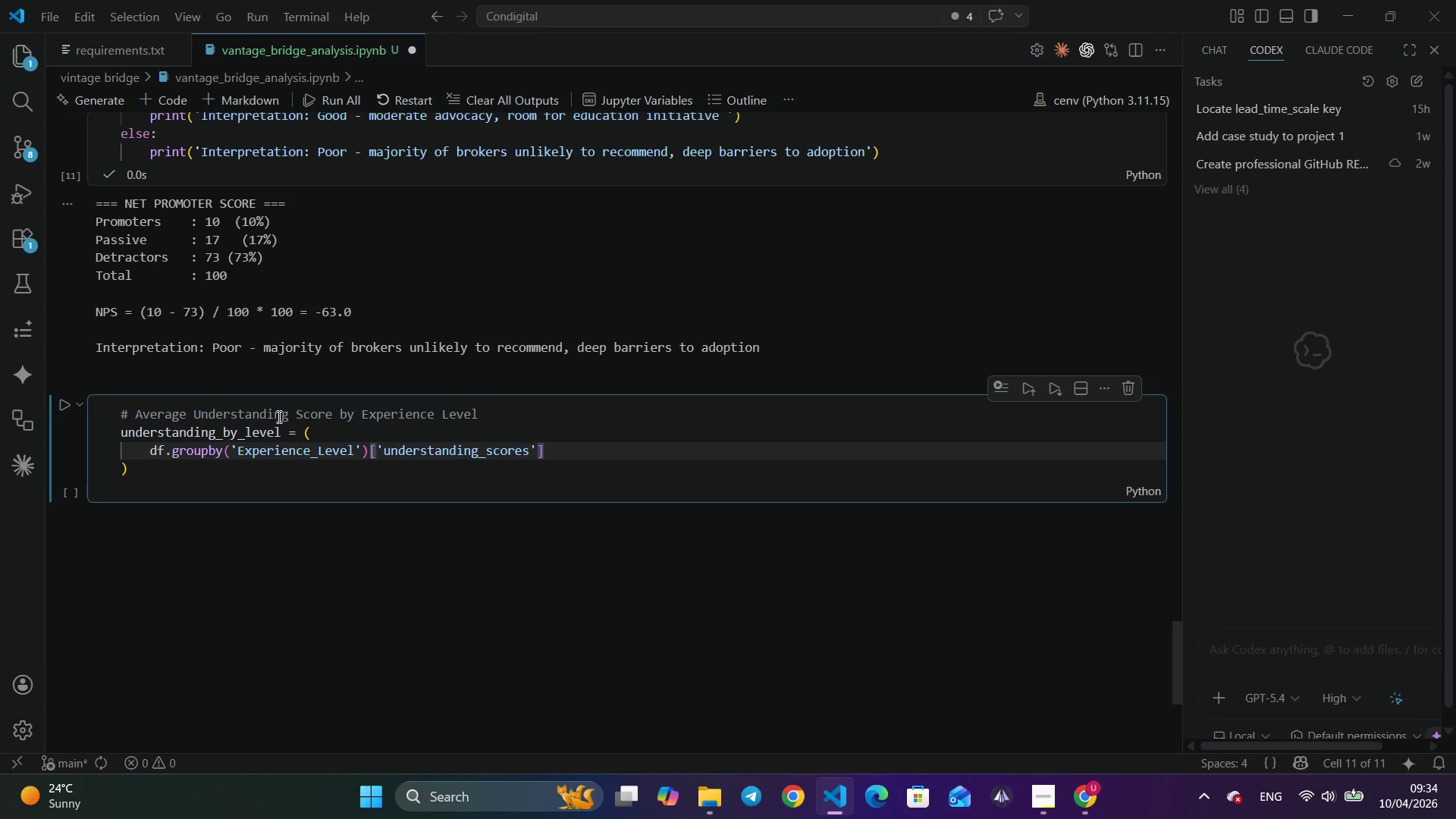 
wait(5.73)
 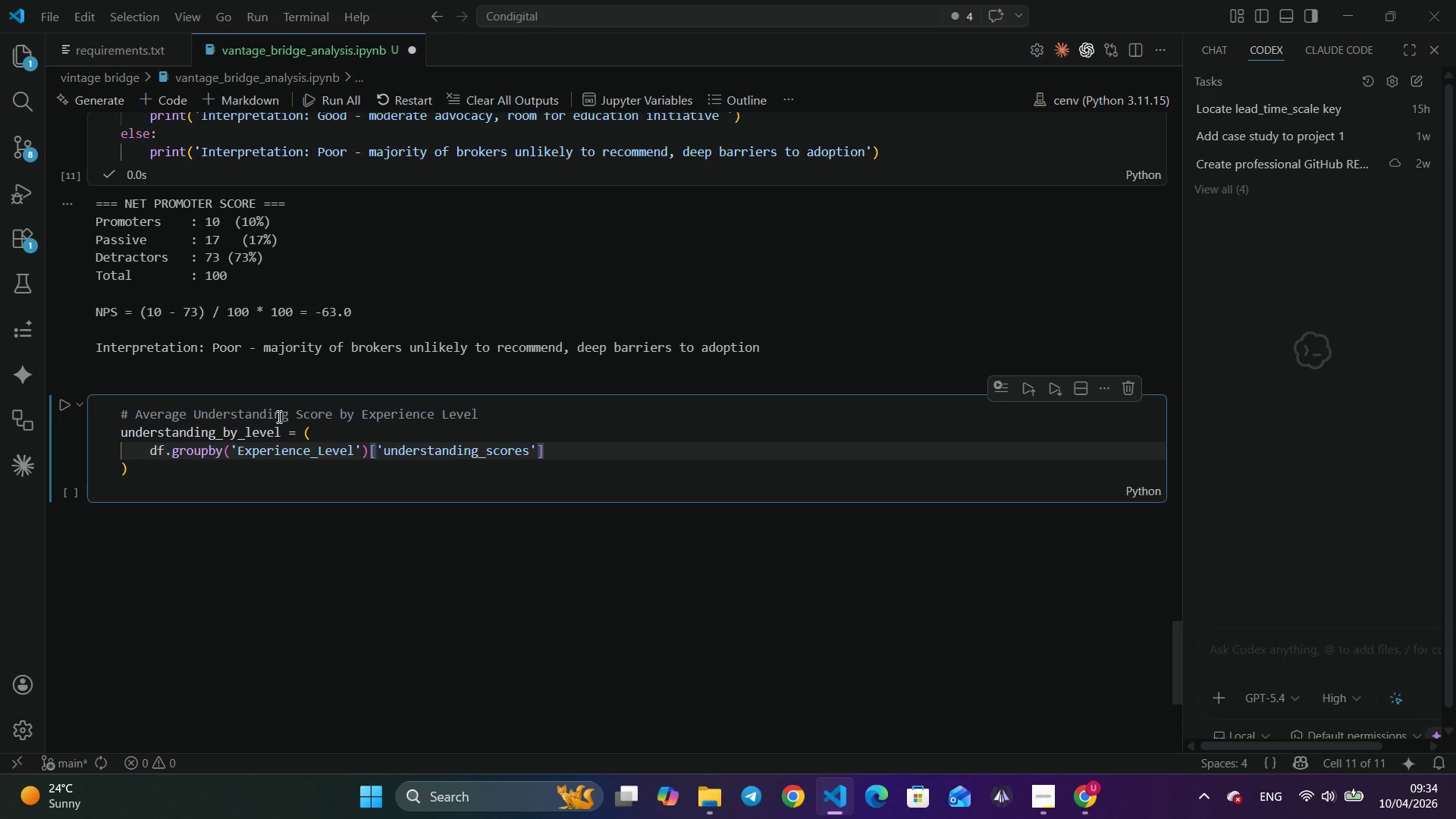 
hold_key(key=ArrowLeft, duration=0.88)
 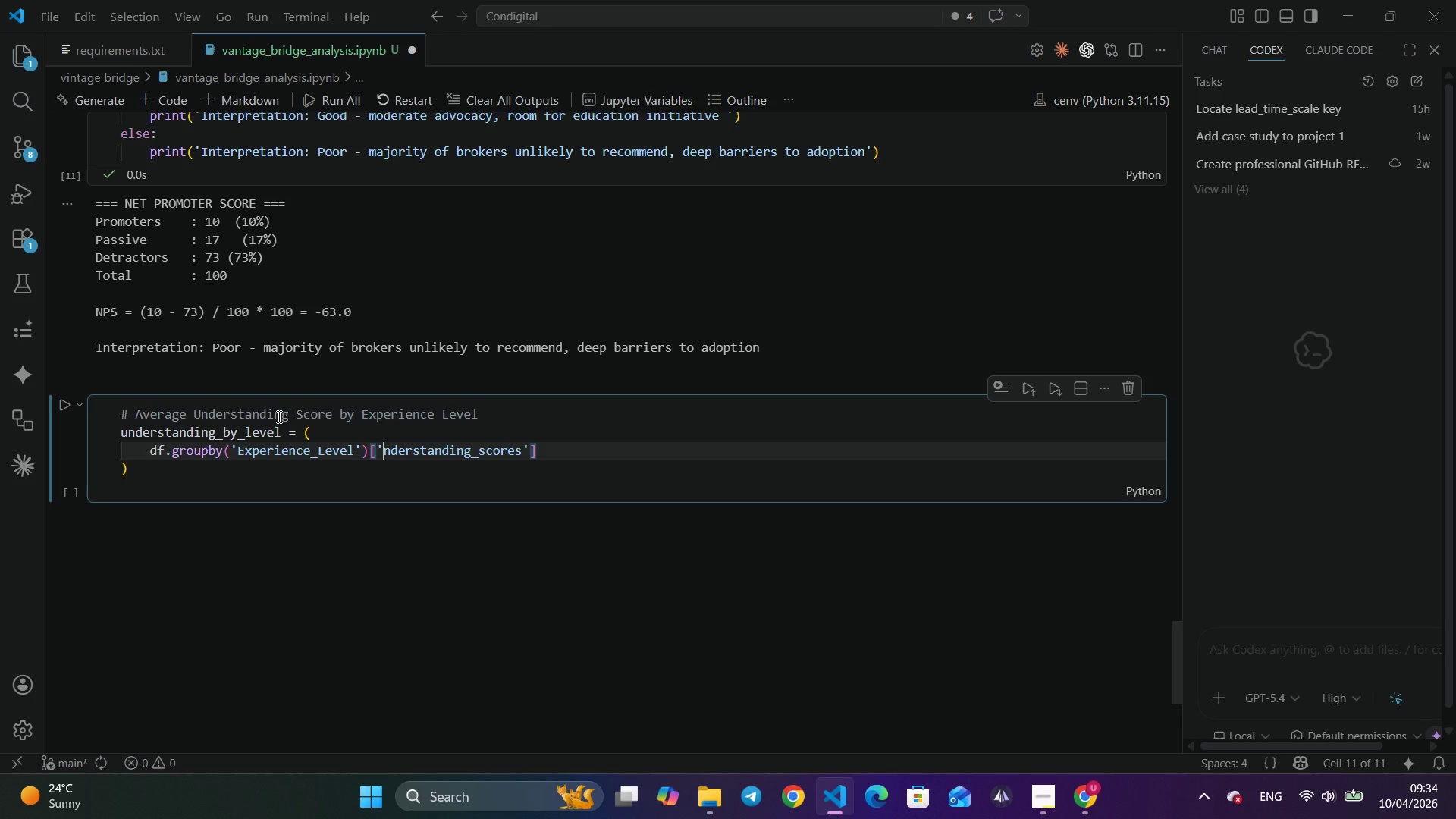 
key(Backspace)
 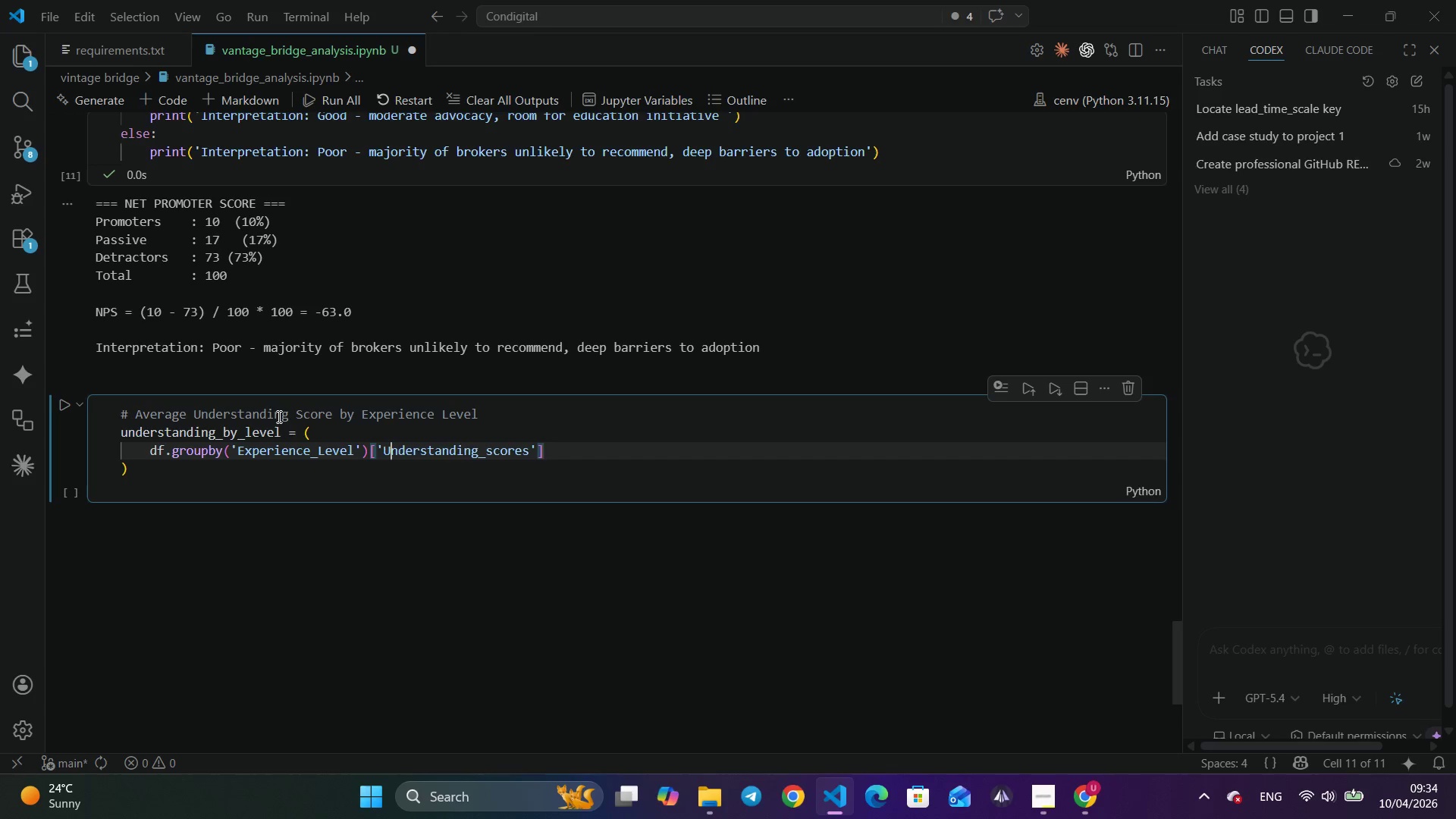 
key(Shift+U)
 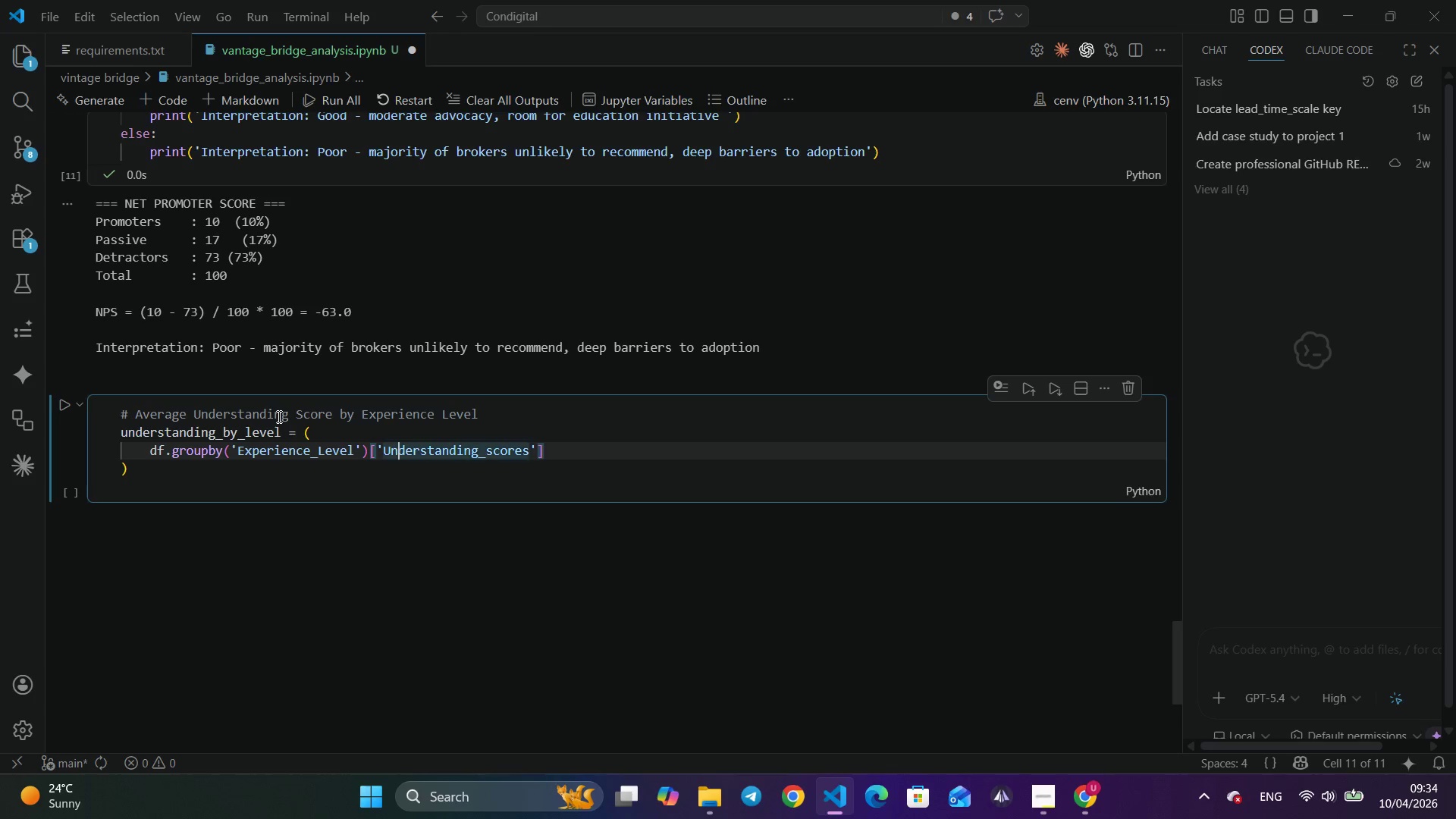 
hold_key(key=ArrowRight, duration=0.64)
 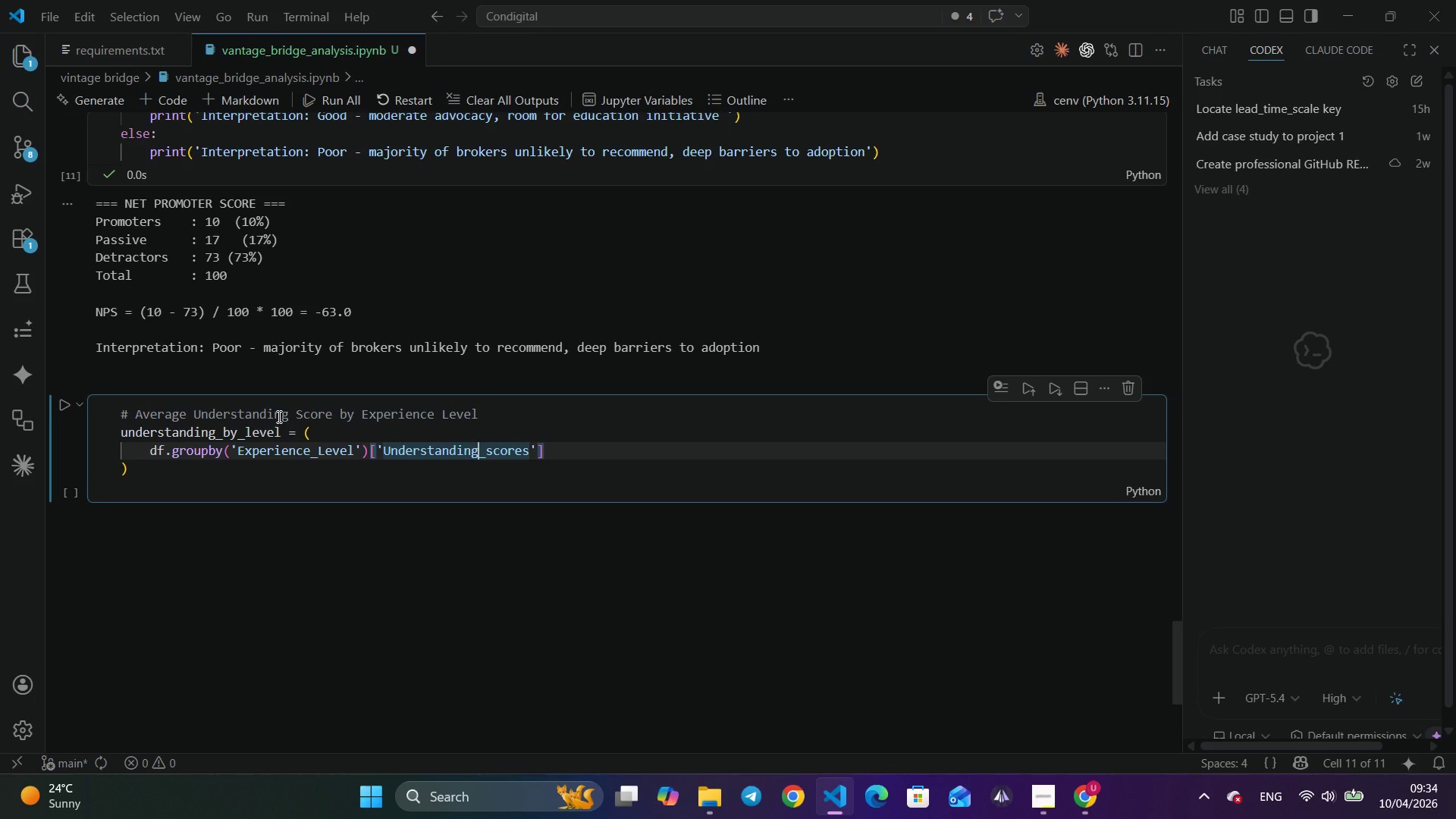 
key(ArrowRight)
 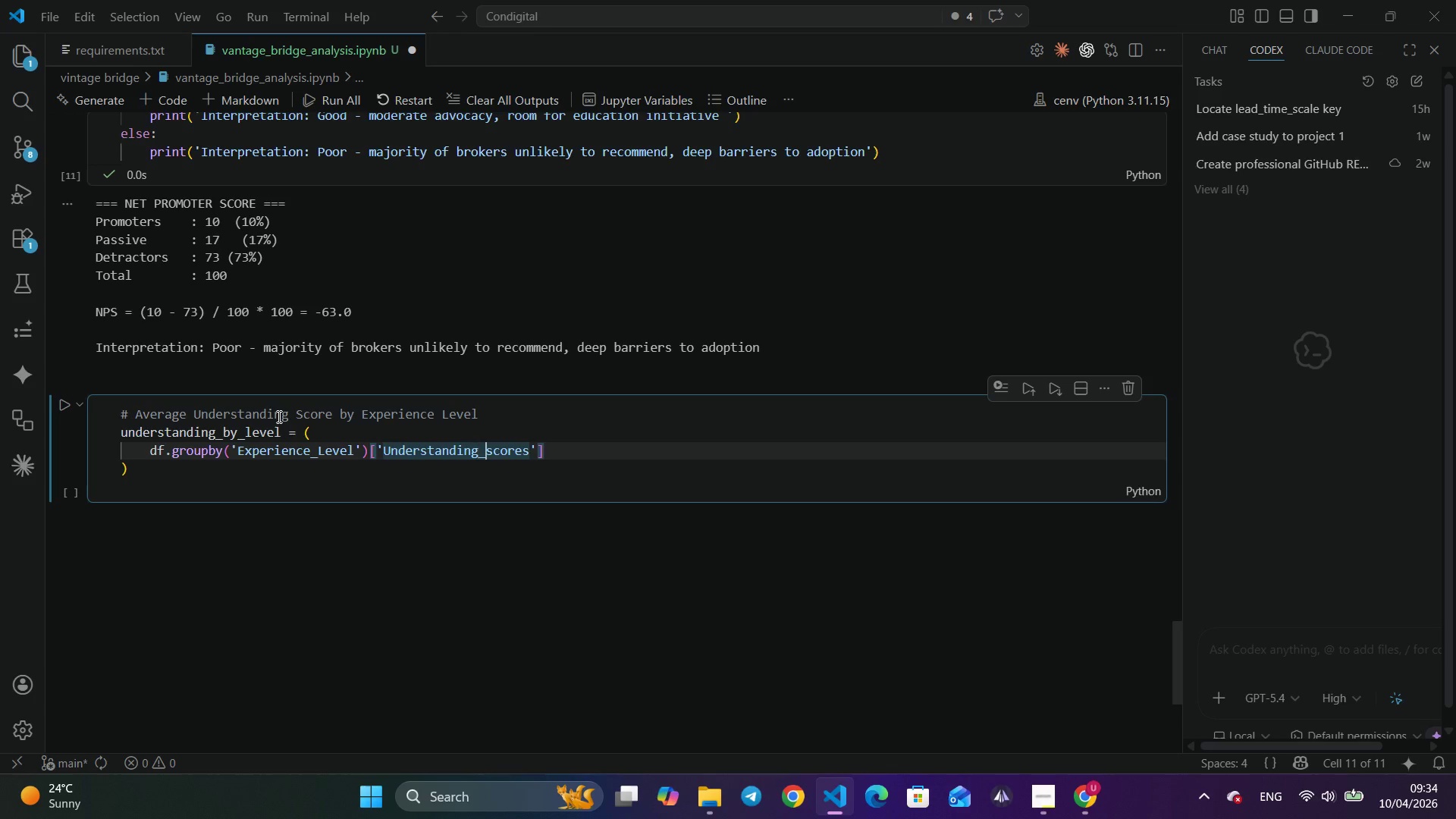 
key(ArrowRight)
 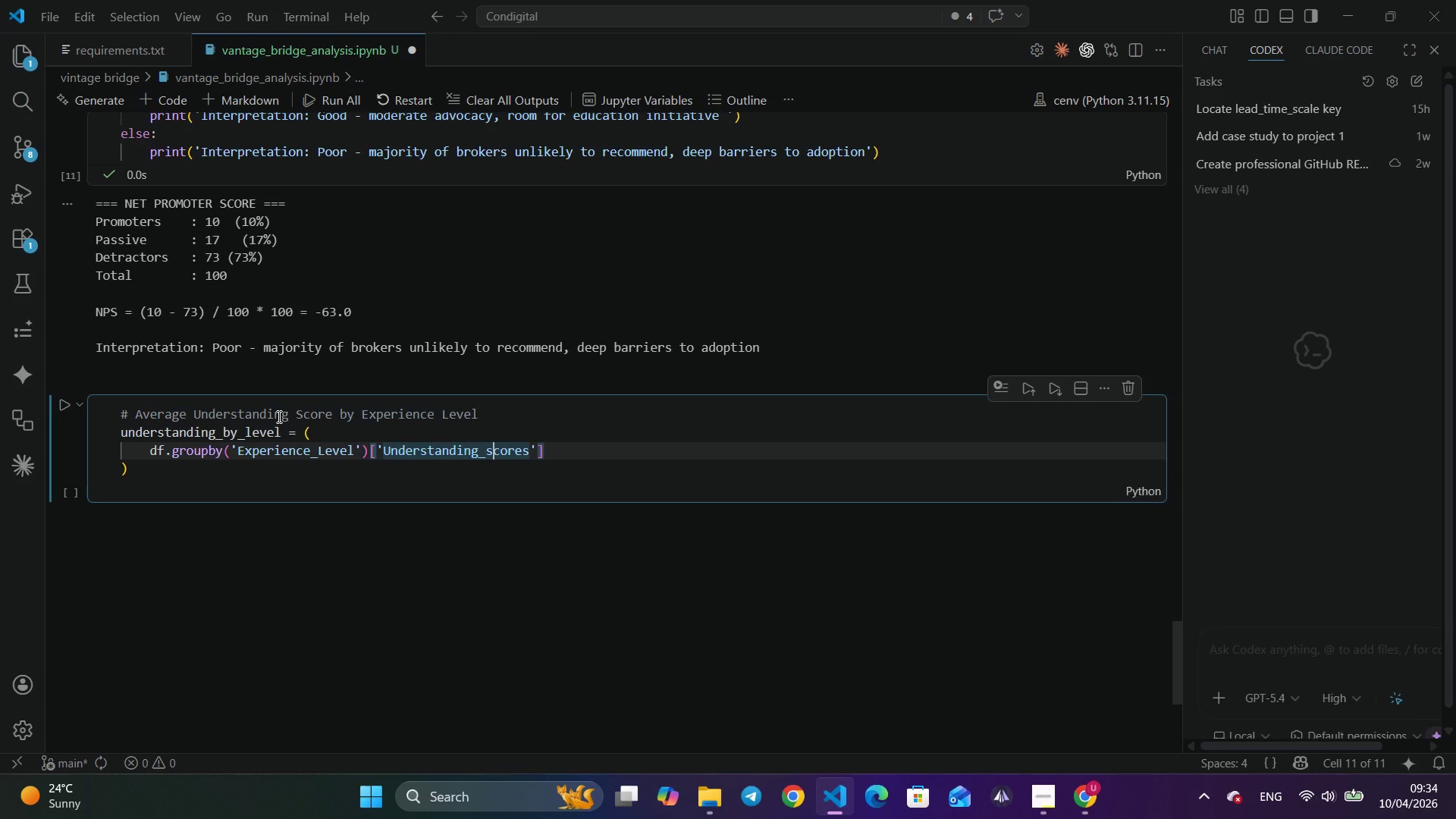 
key(ArrowRight)
 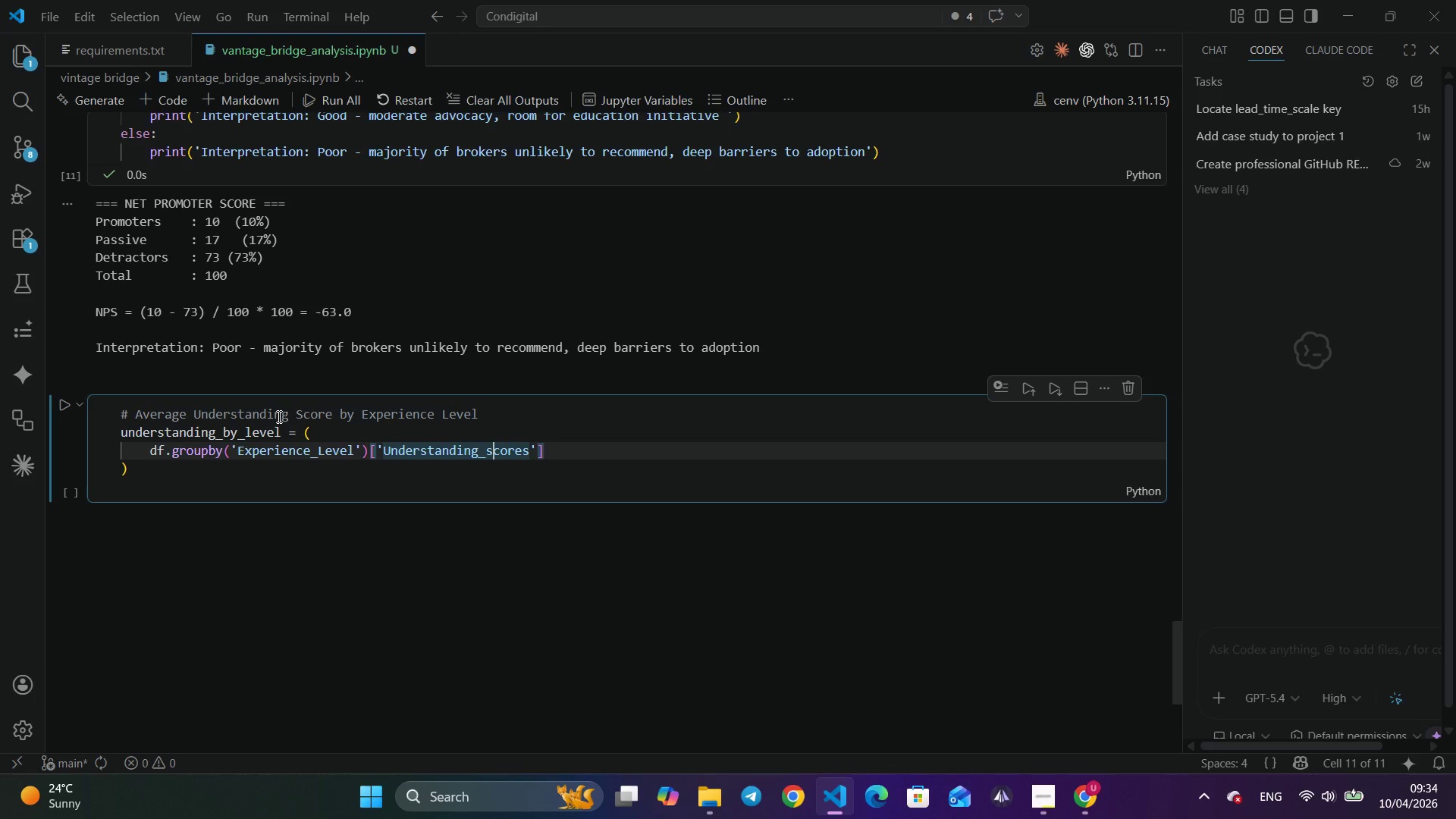 
key(ArrowRight)
 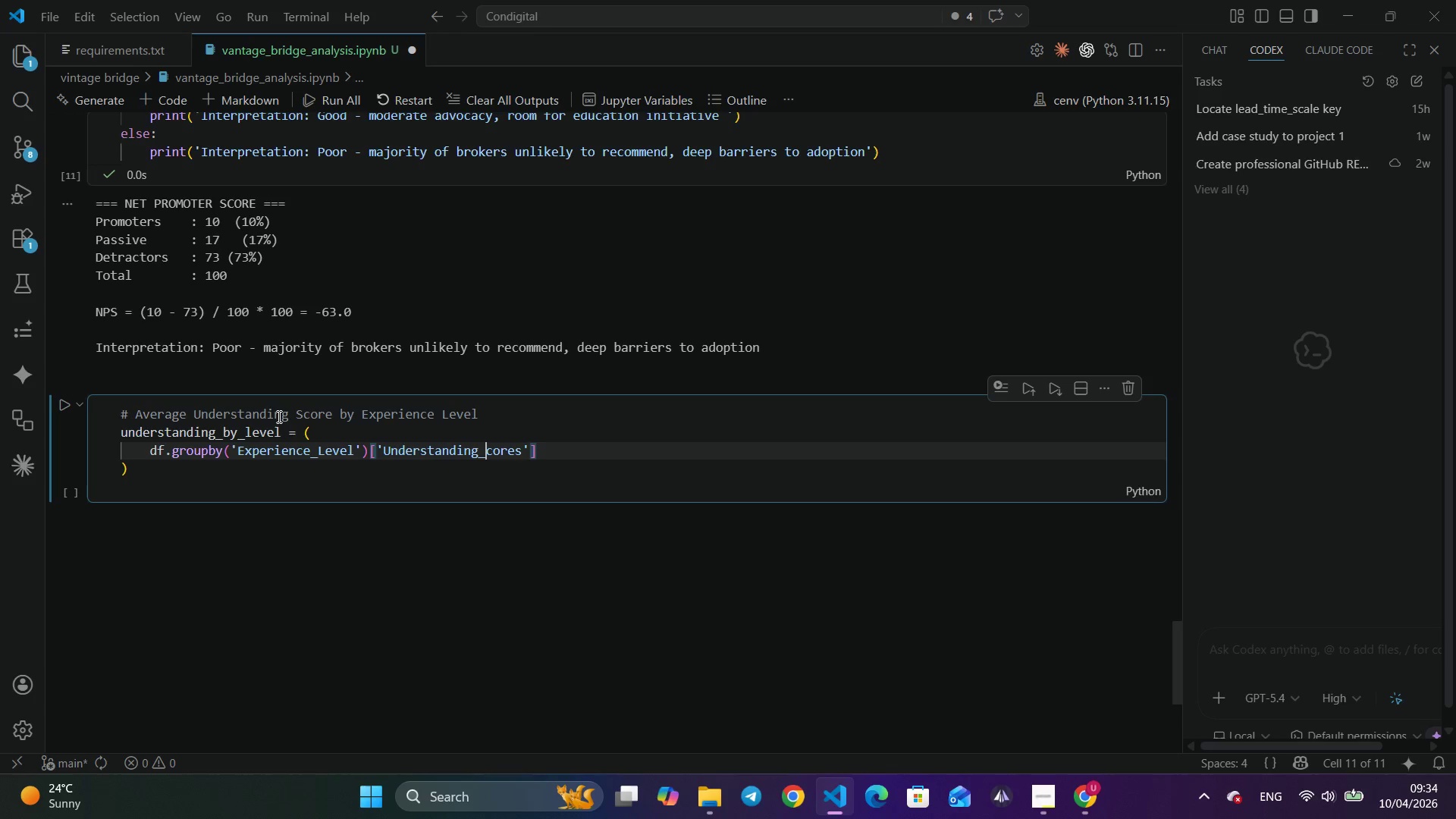 
key(Backspace)
 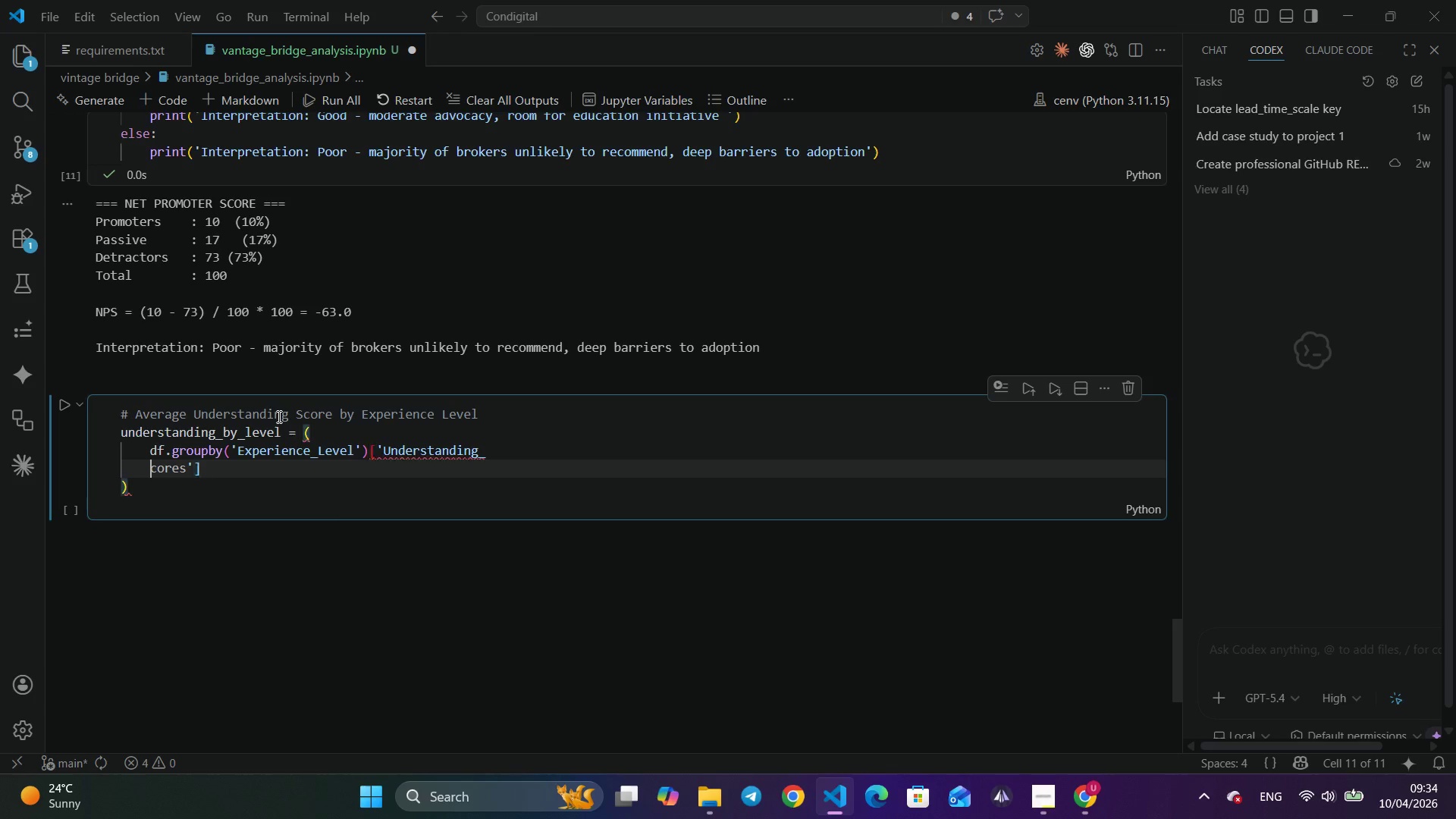 
key(Enter)
 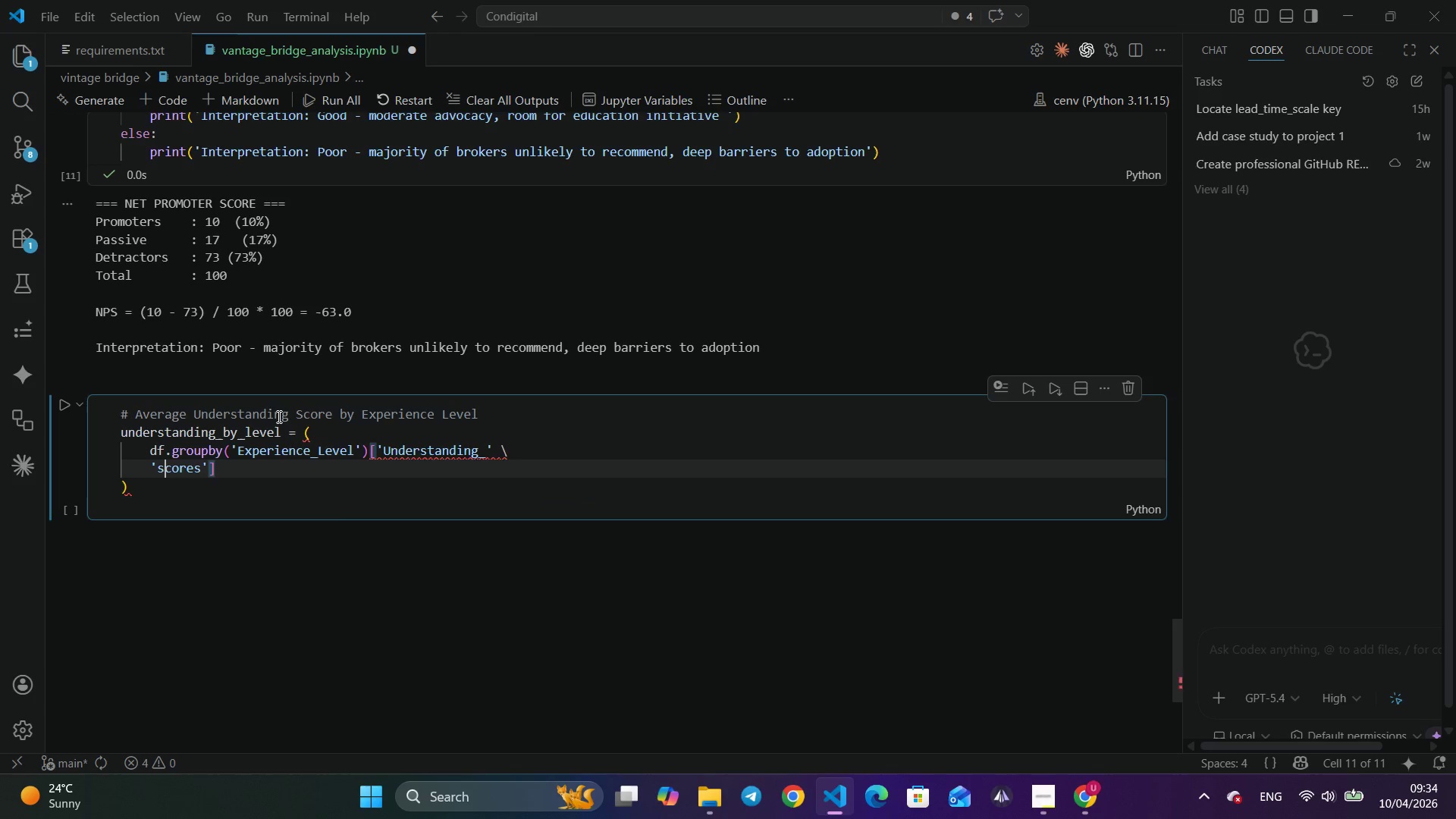 
key(S)
 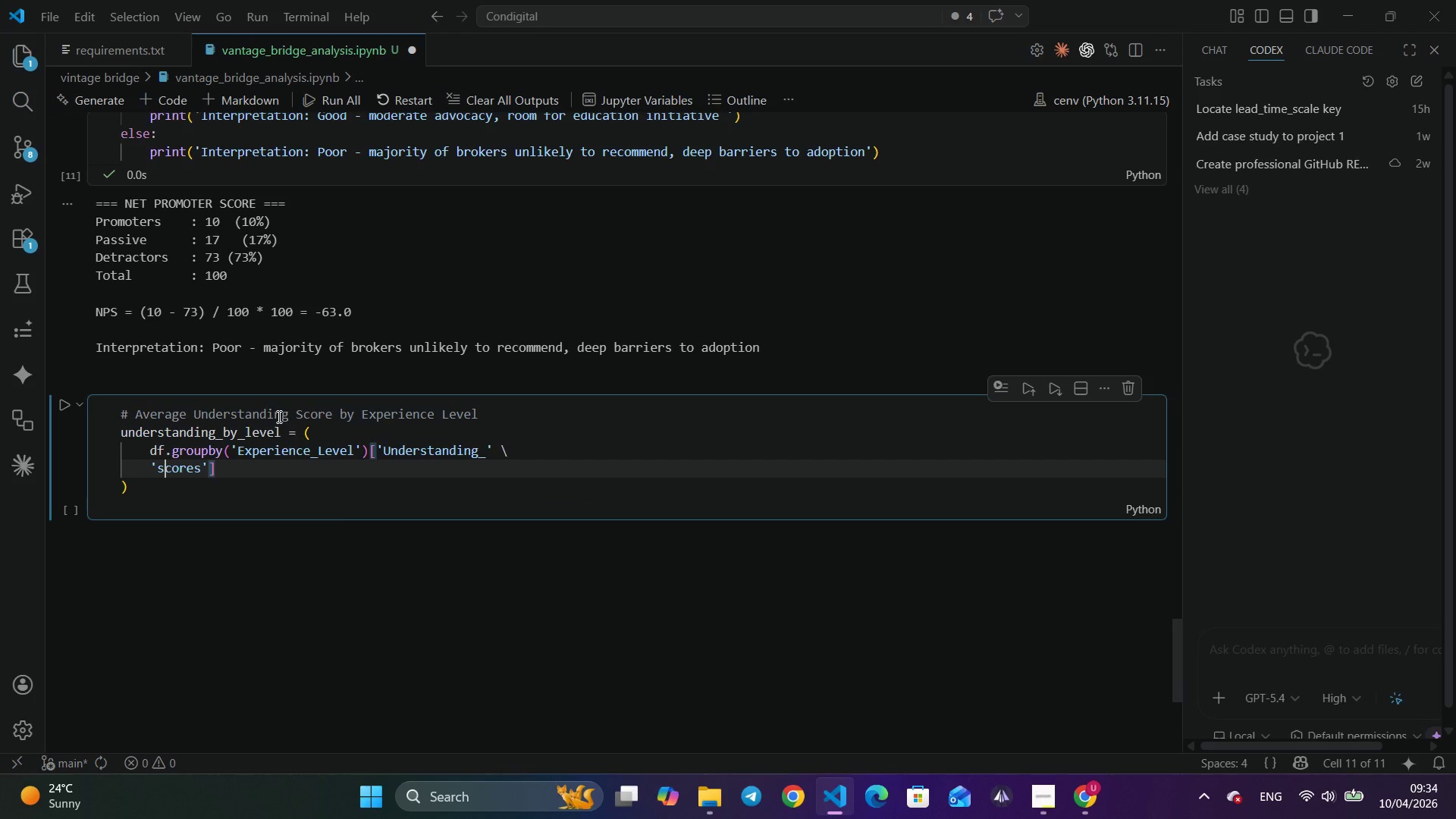 
key(Control+Z)
 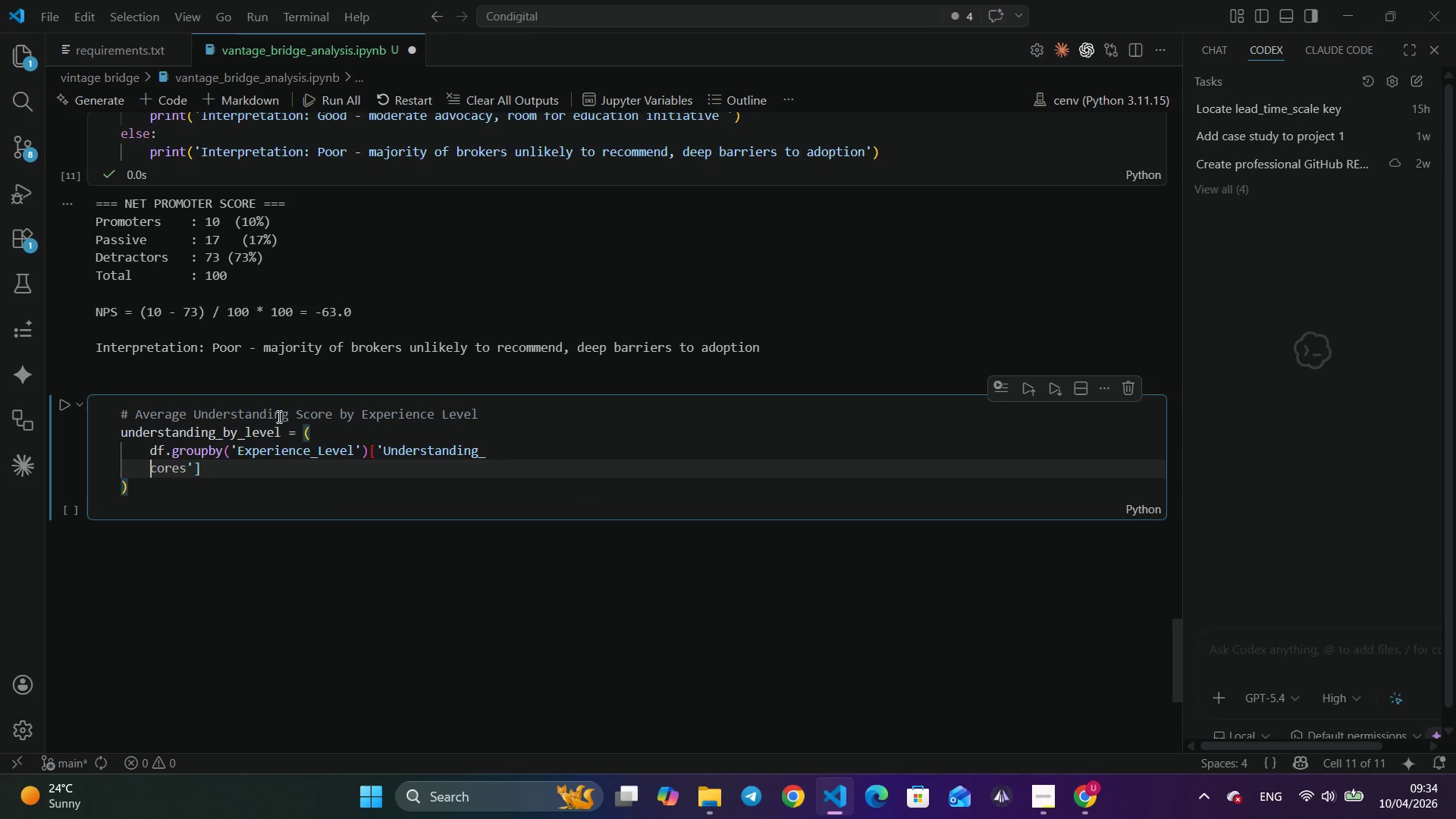 
key(Control+Z)
 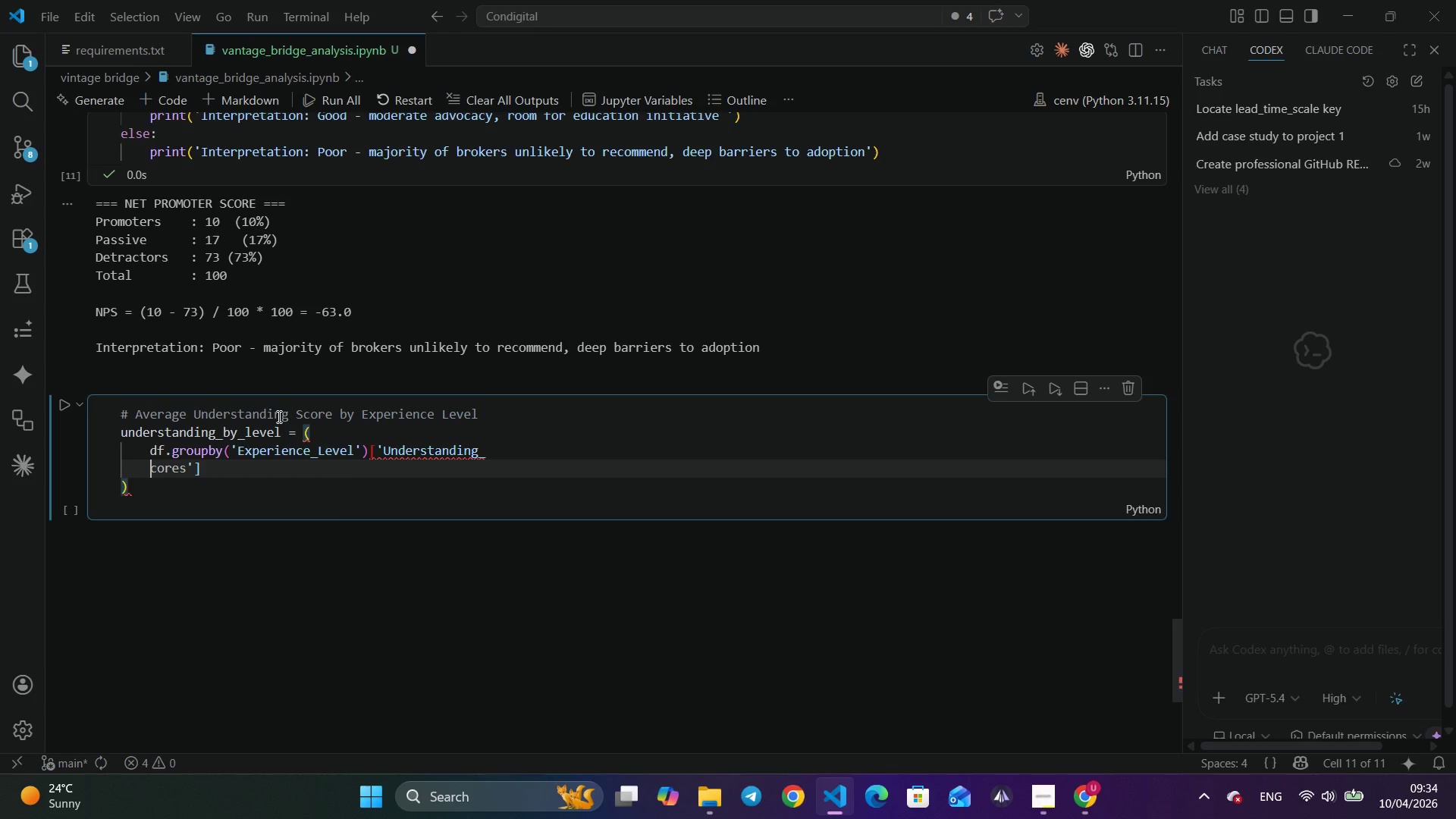 
key(Control+Z)
 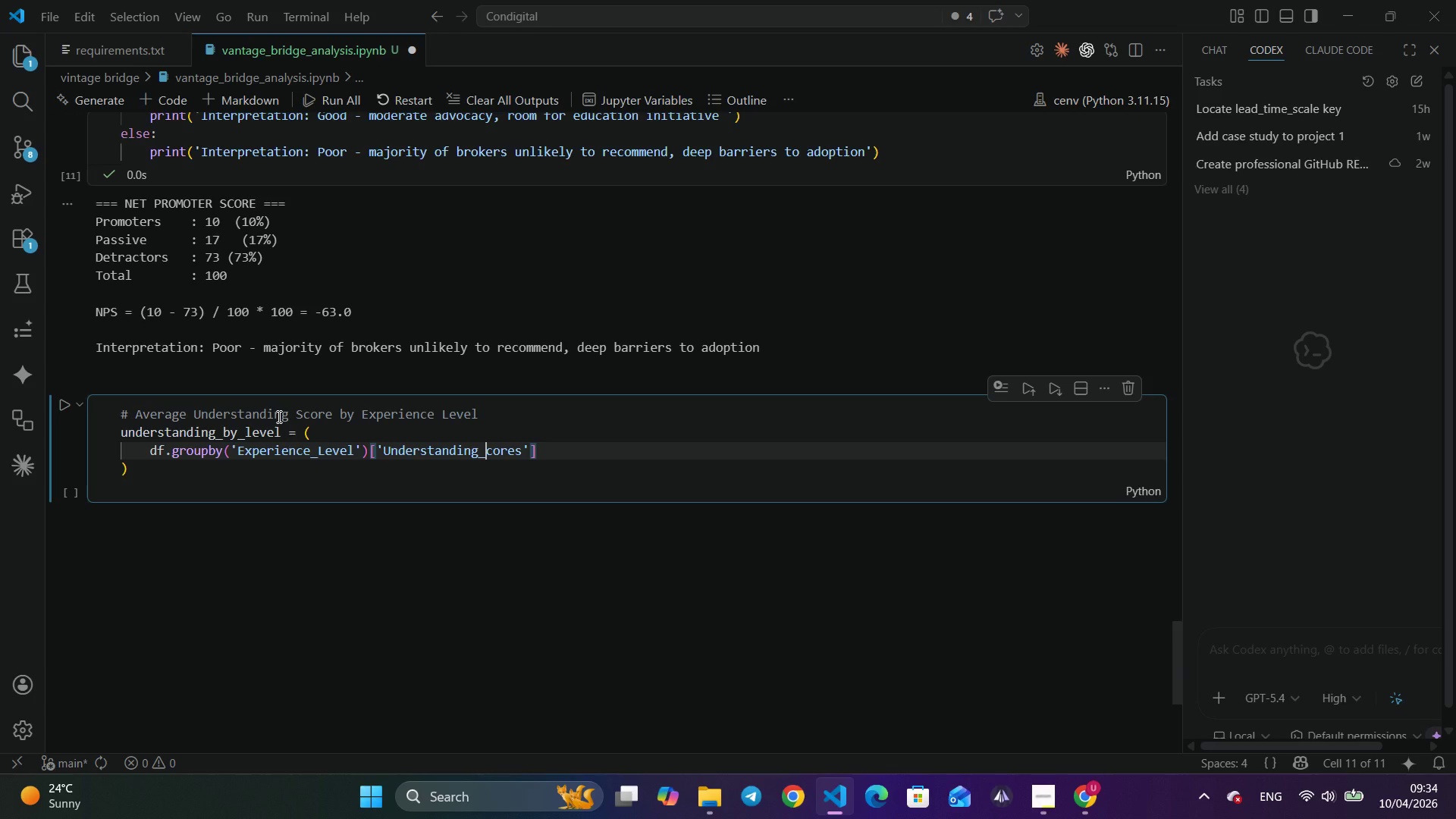 
key(Shift+ShiftRight)
 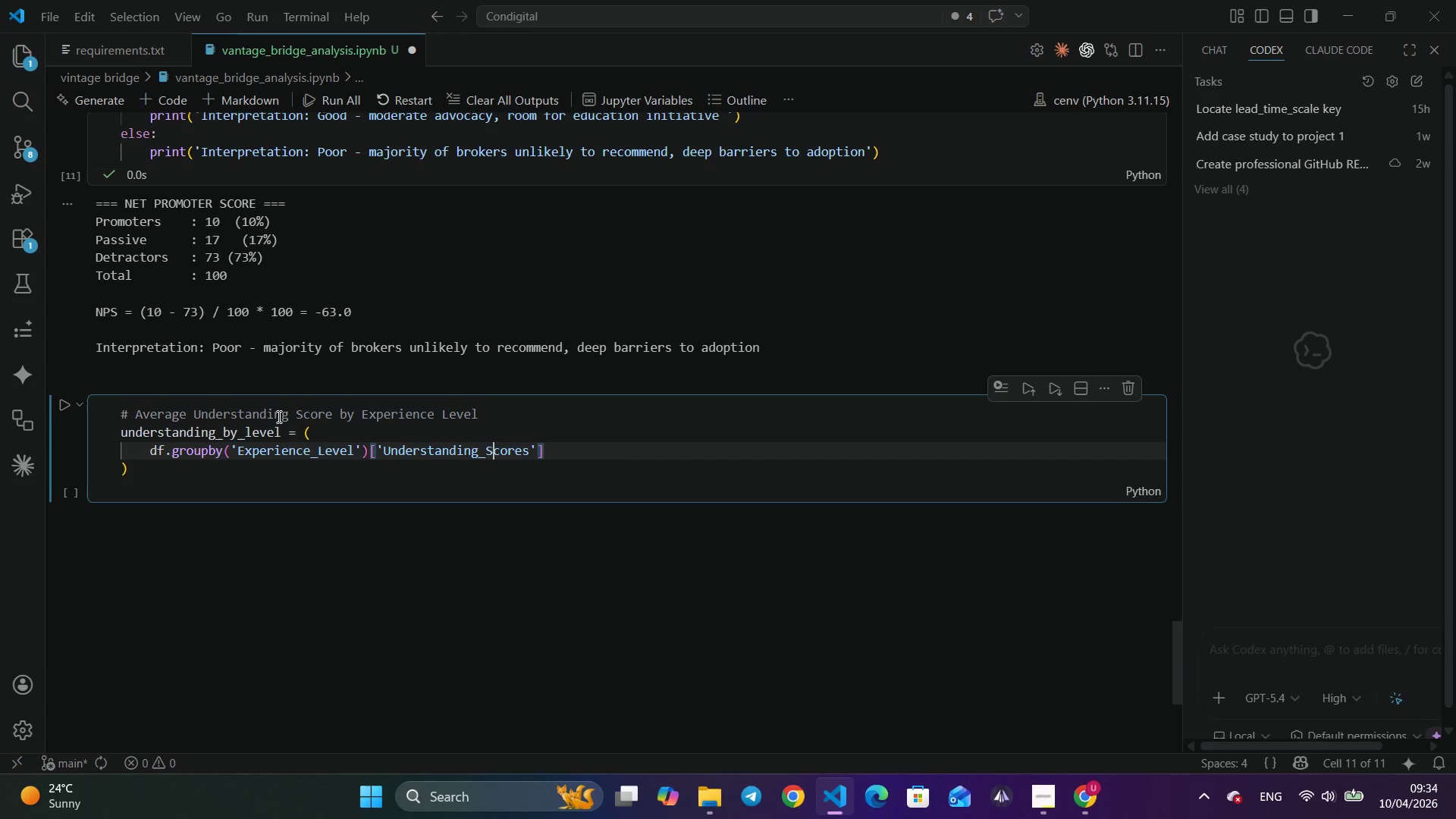 
key(Shift+S)
 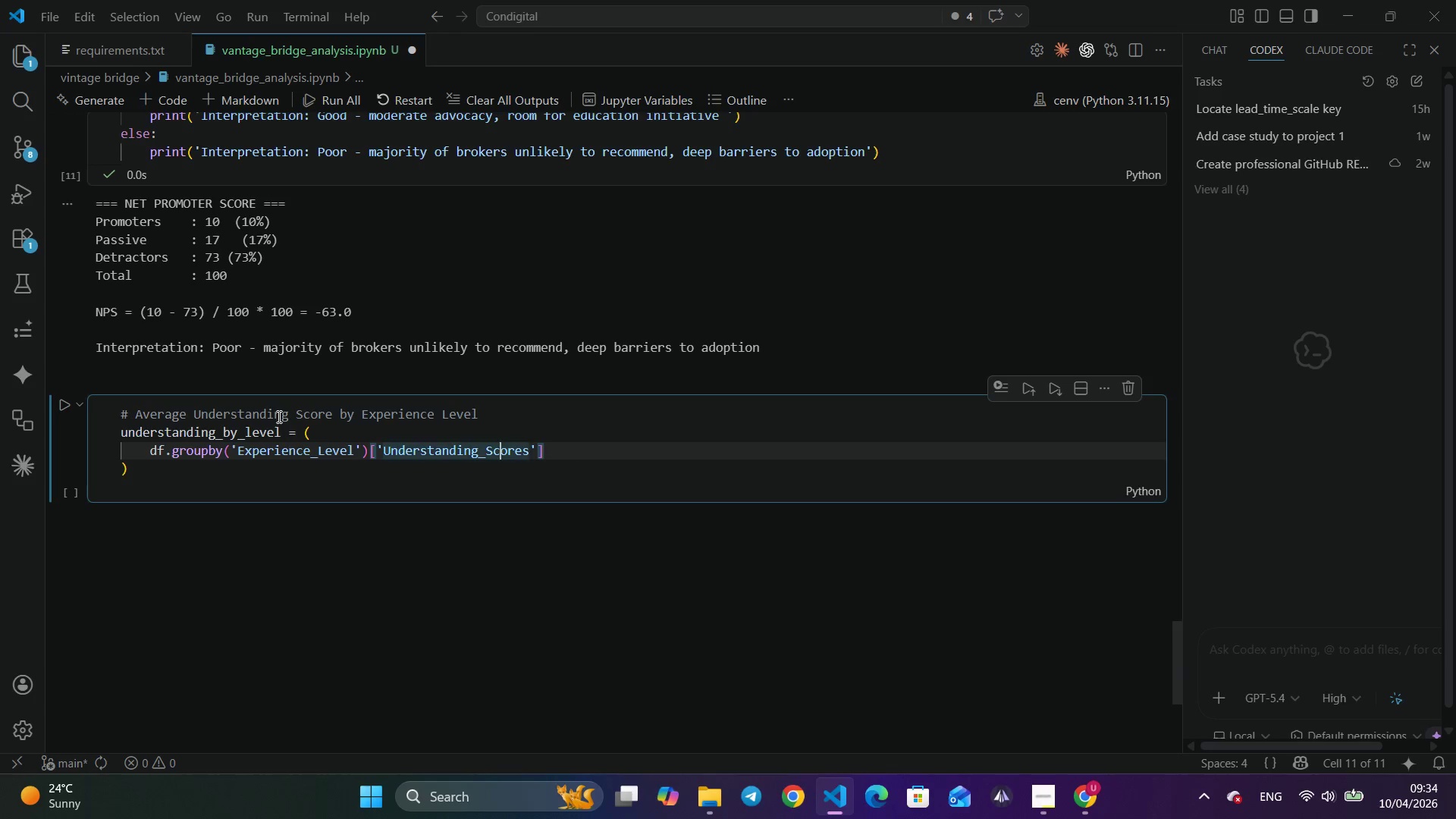 
hold_key(key=ArrowRight, duration=0.66)
 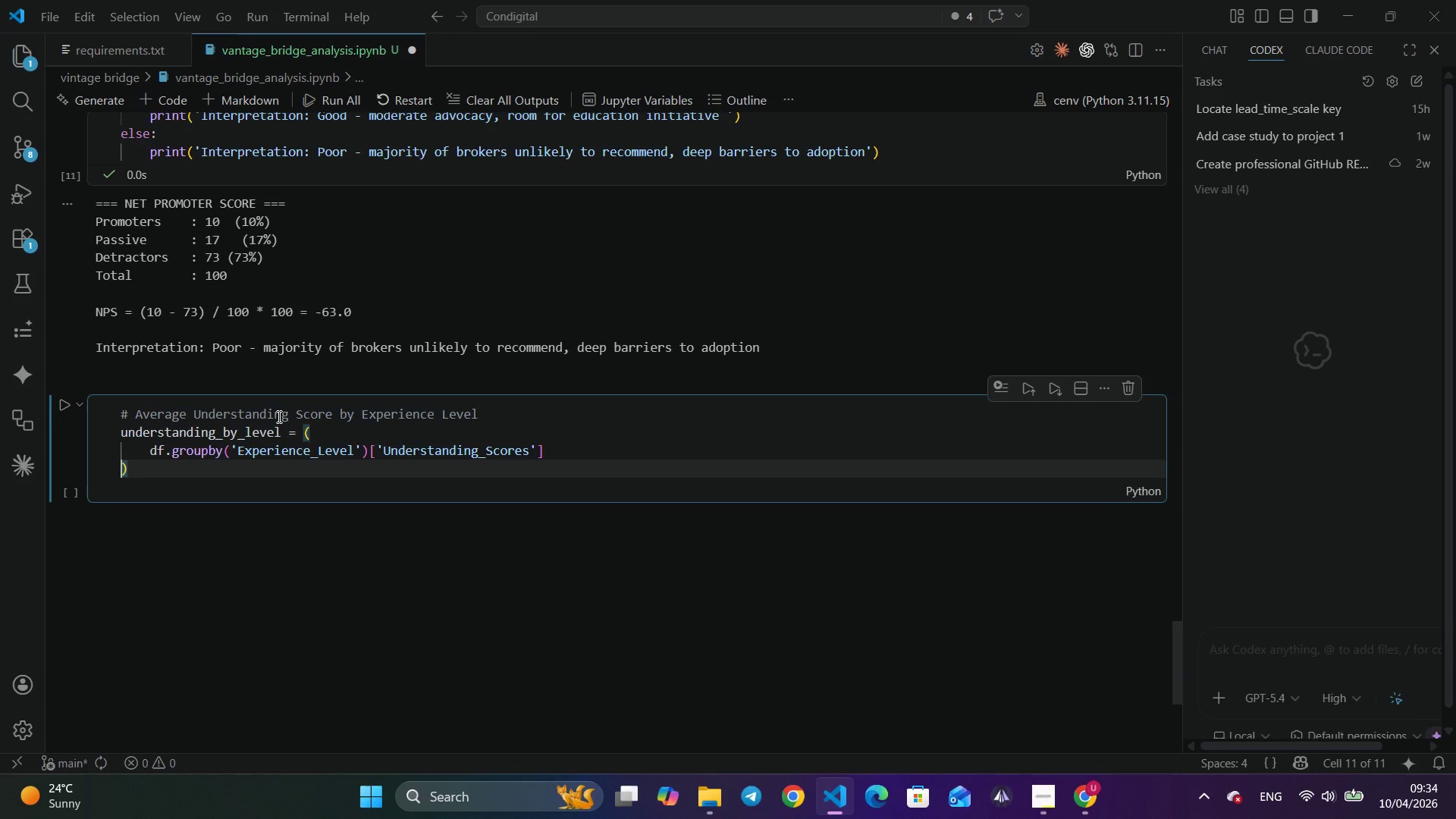 
key(ArrowLeft)
 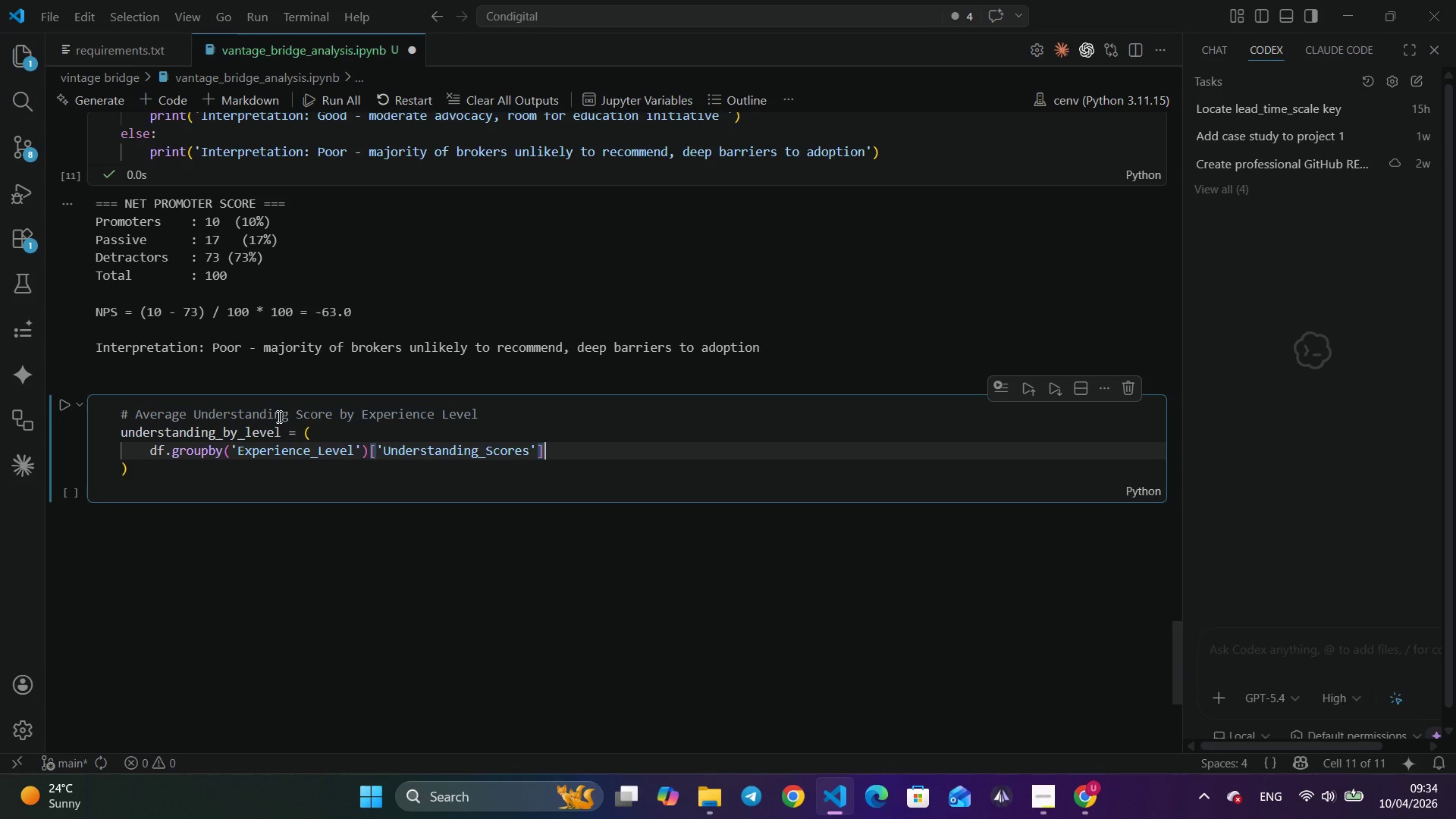 
key(ArrowLeft)
 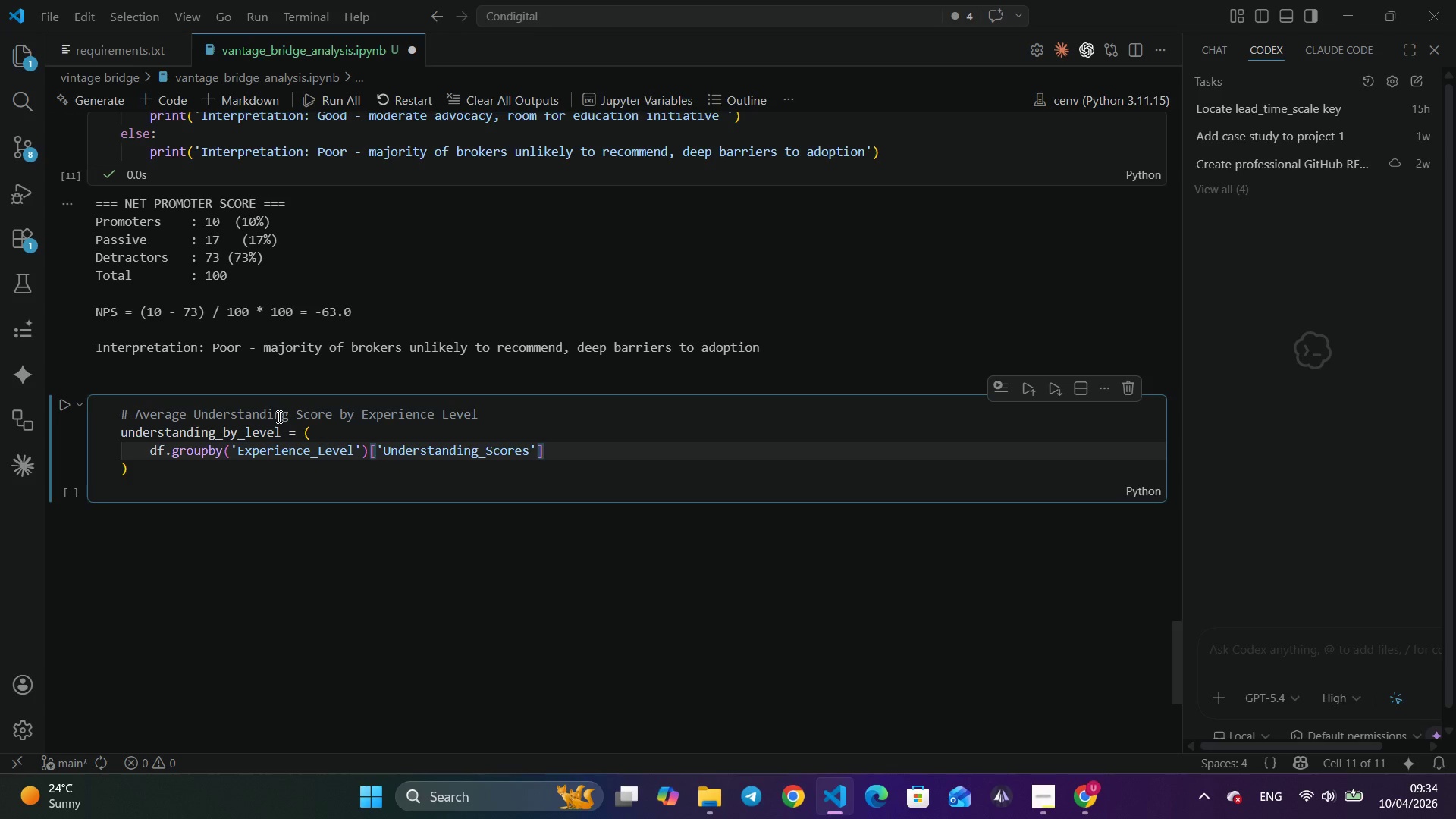 
key(Alt+Tab)
 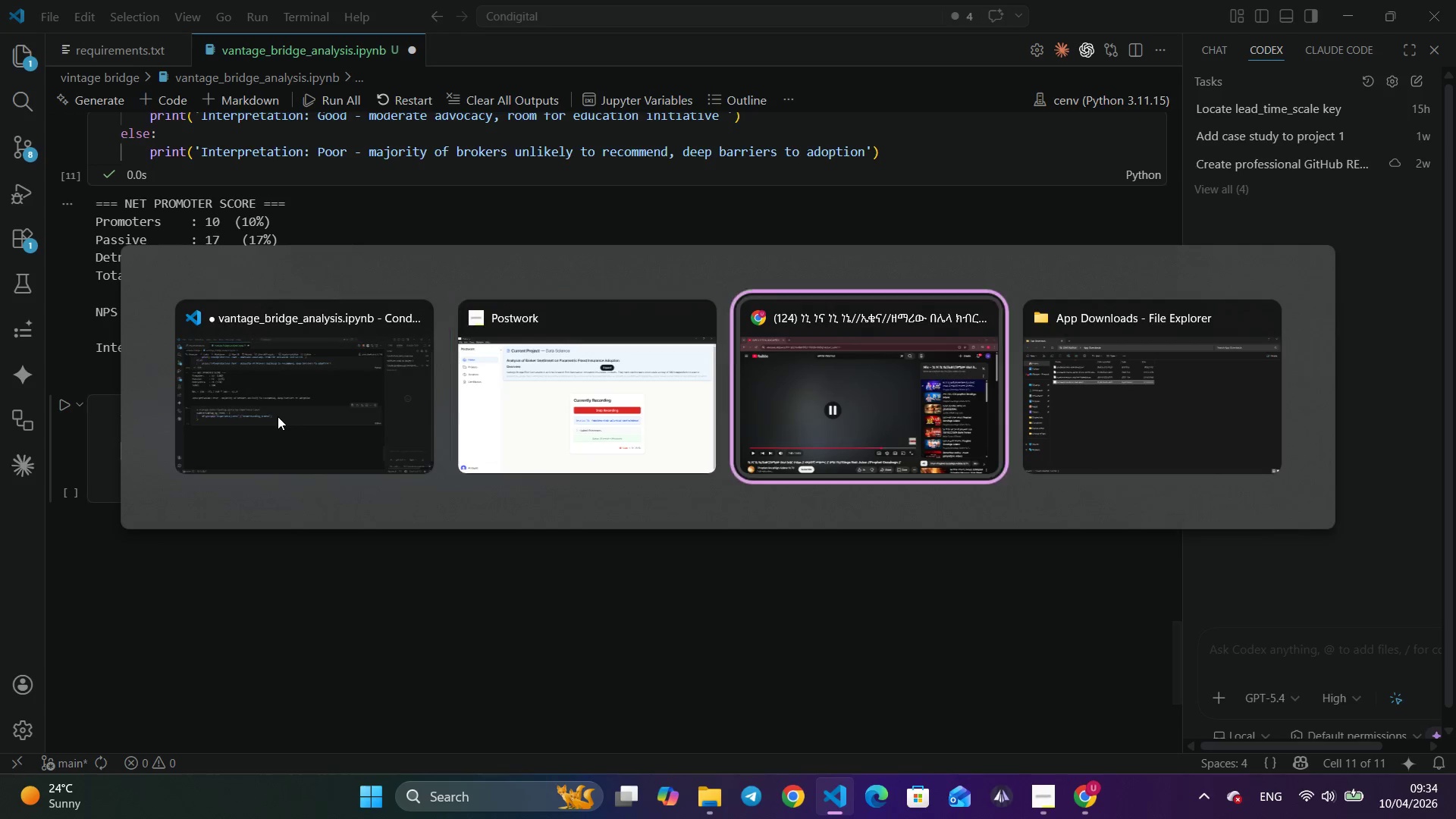 
key(Alt+Tab)
 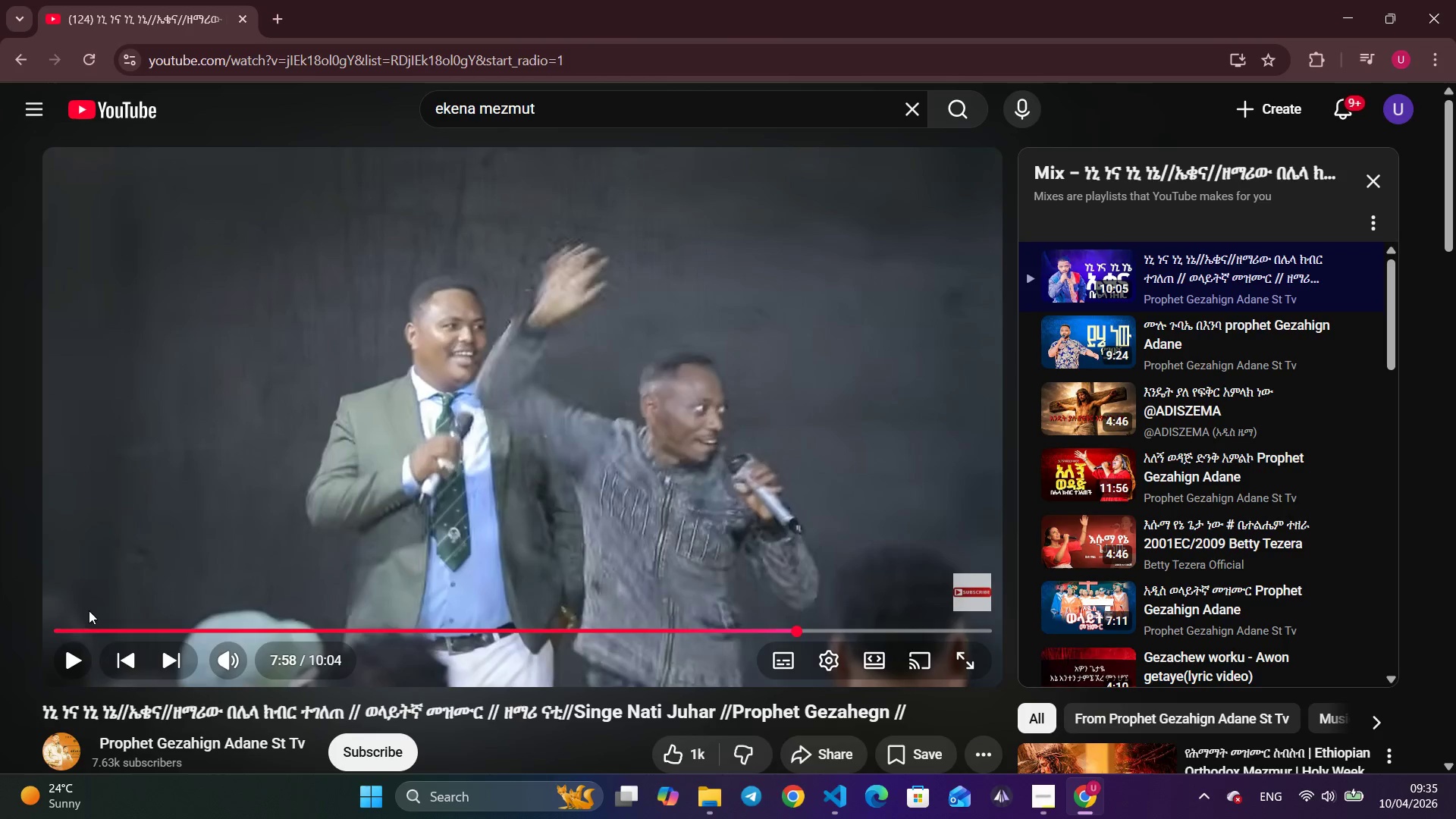 
left_click_drag(start_coordinate=[74, 632], to_coordinate=[14, 630])
 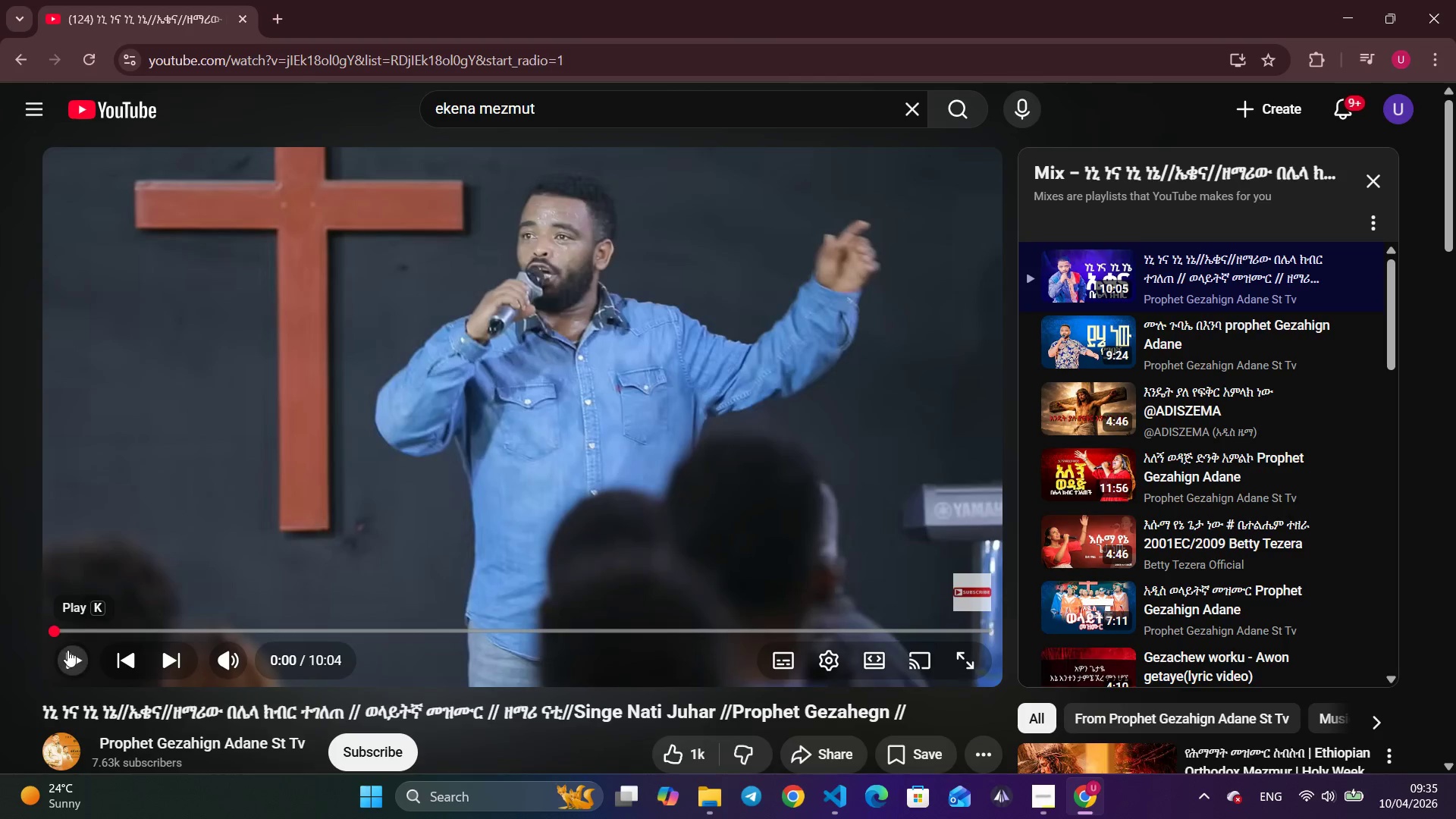 
left_click([67, 650])
 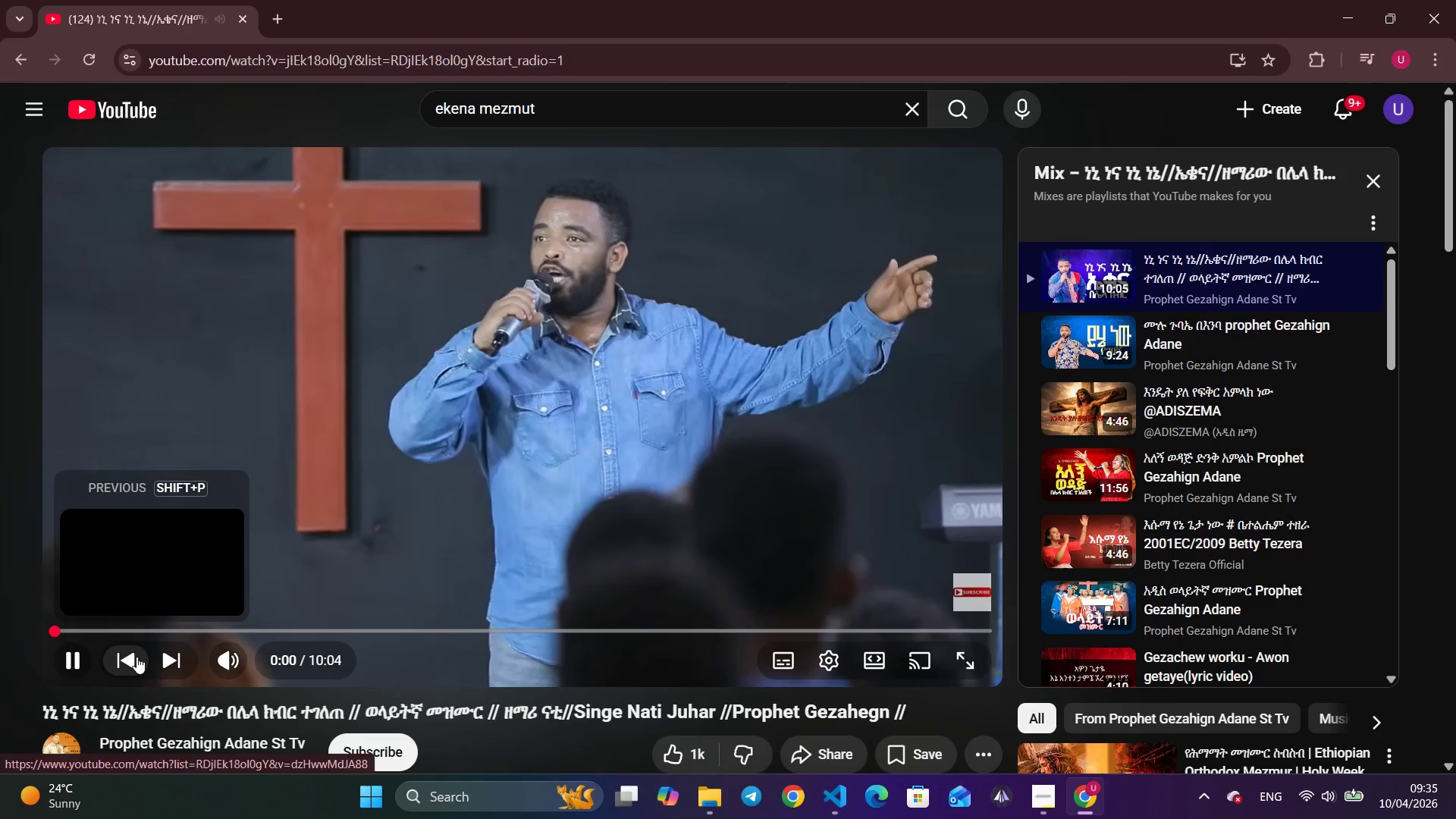 
key(Alt+AltLeft)
 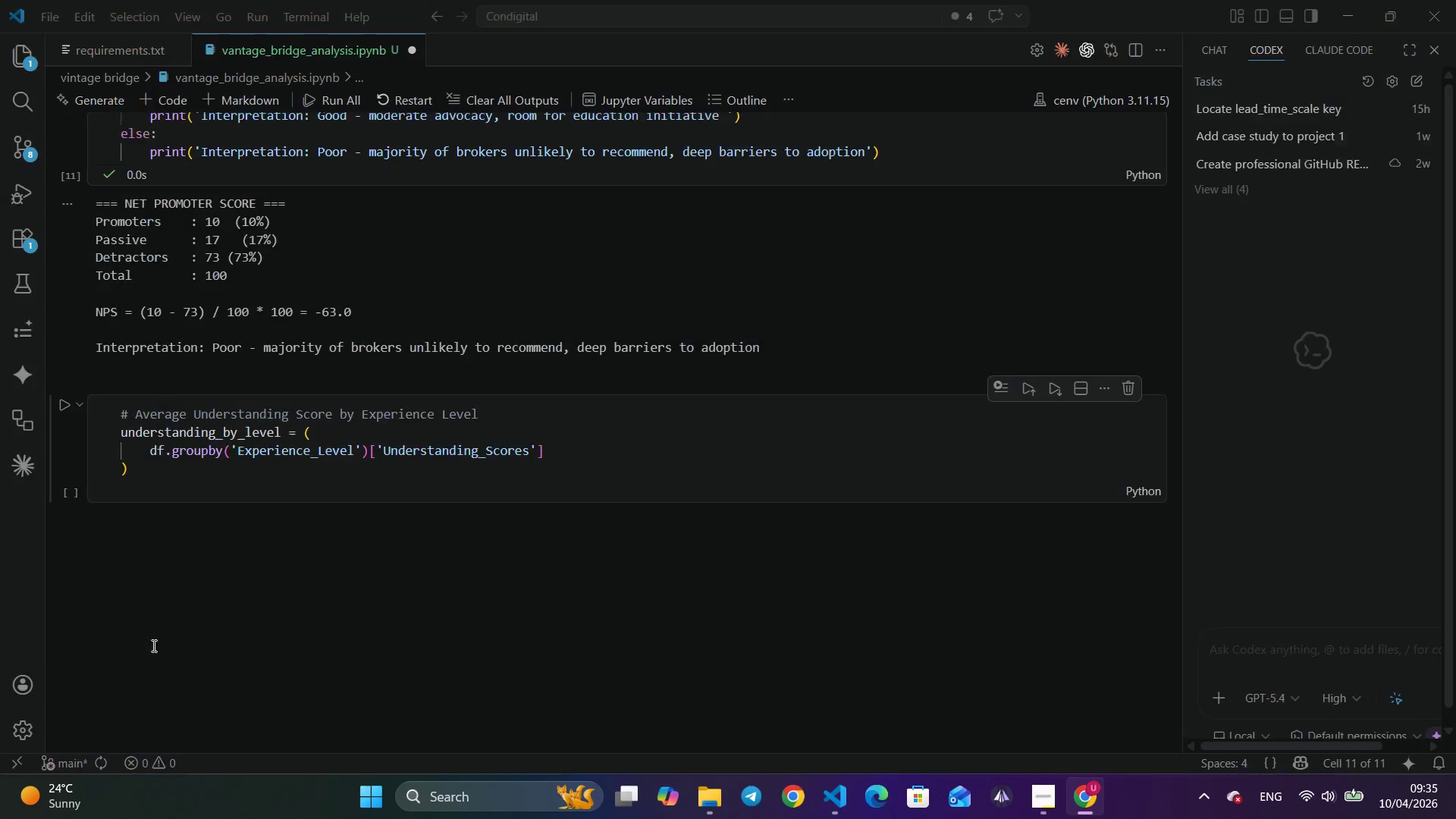 
key(Alt+Tab)
 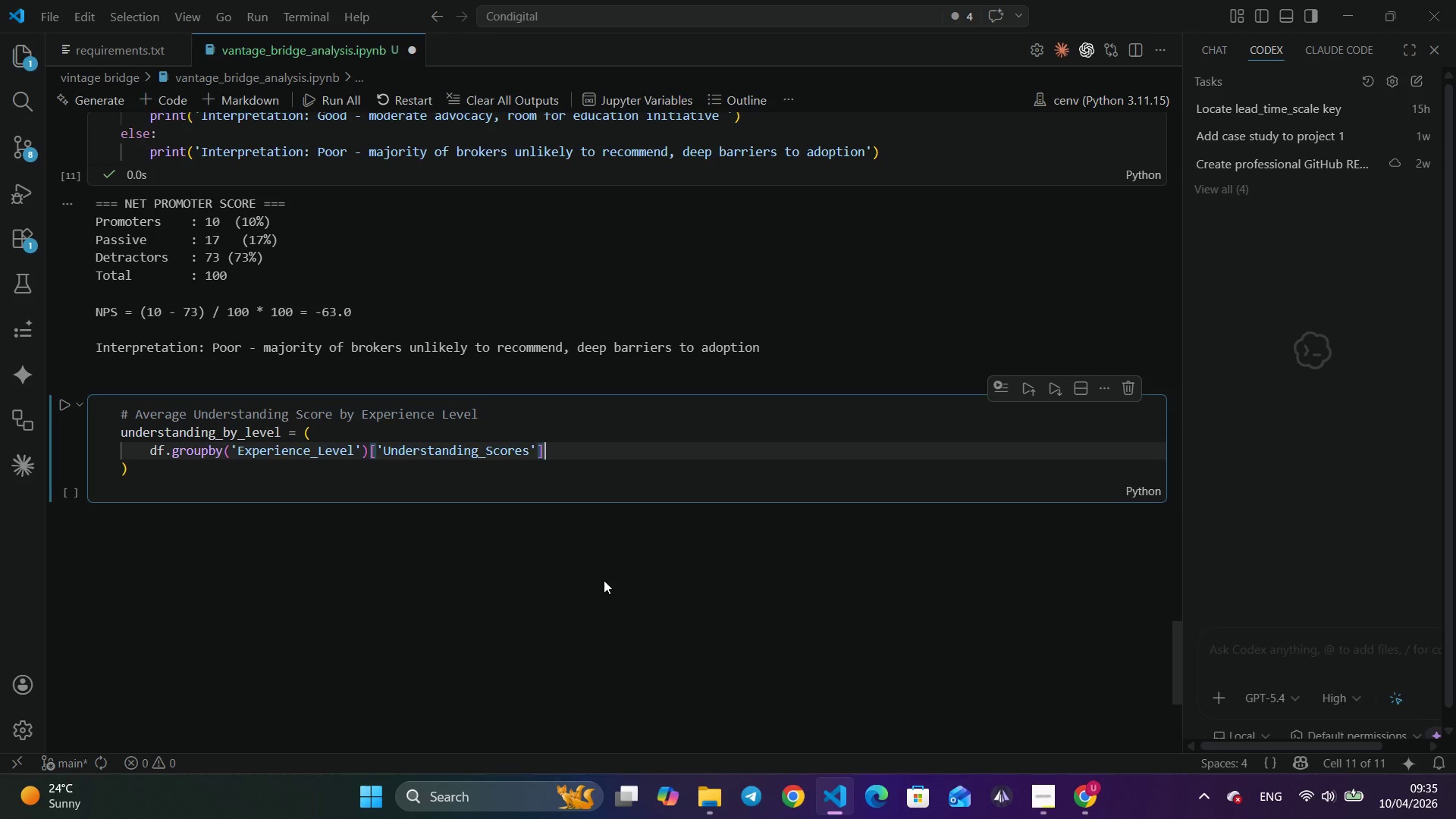 
wait(6.69)
 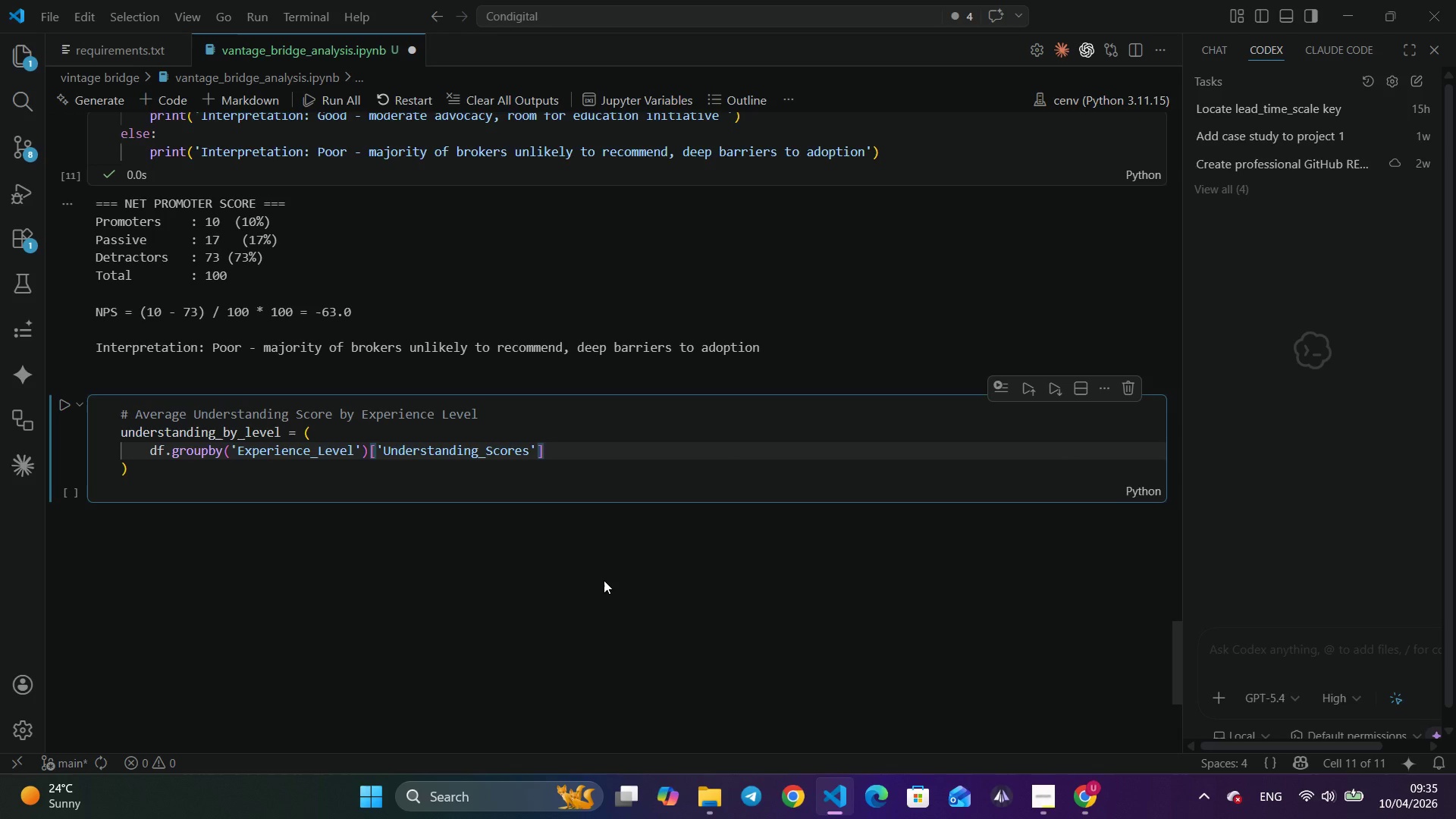 
key(Enter)
 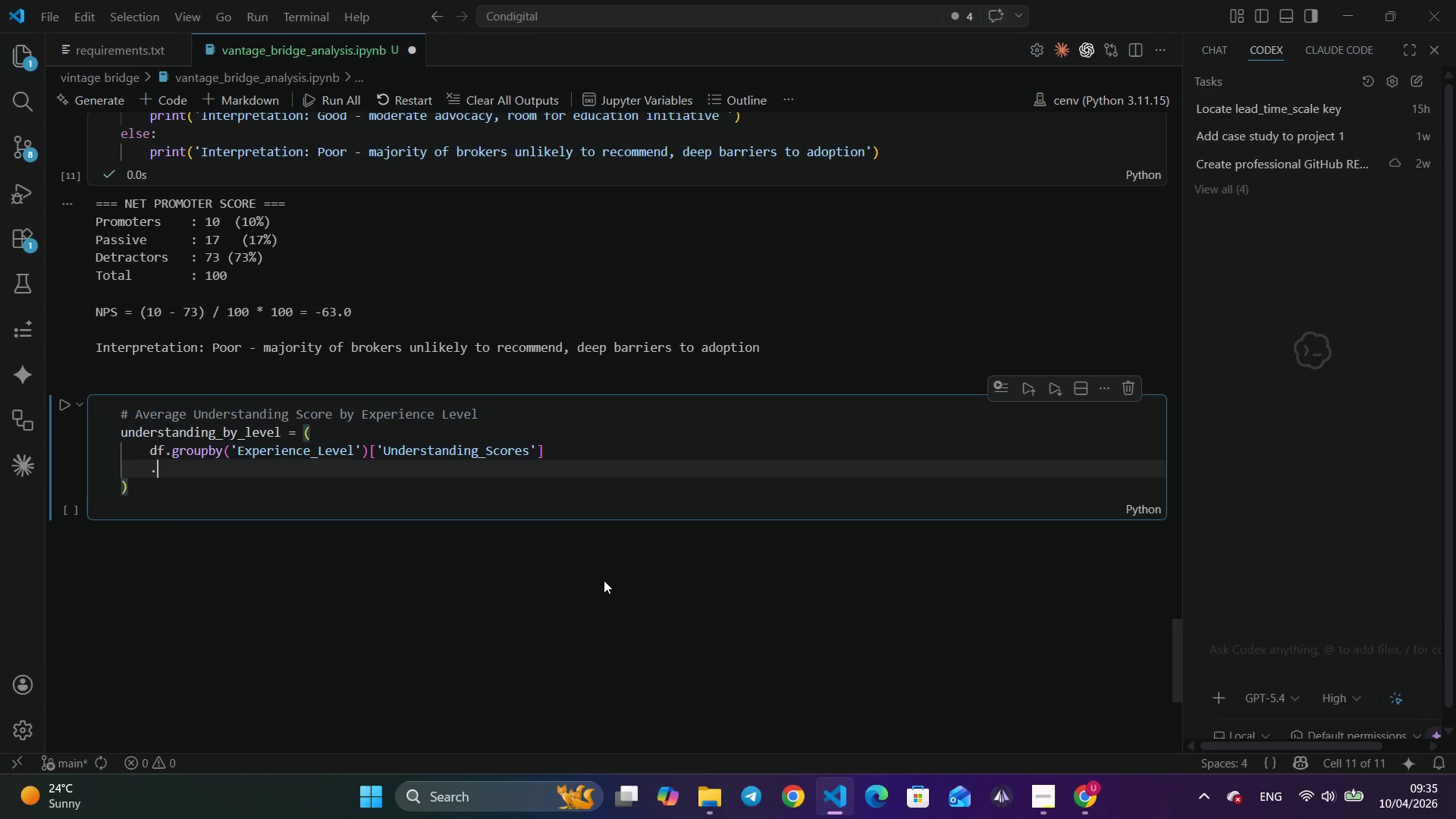 
key(Period)
 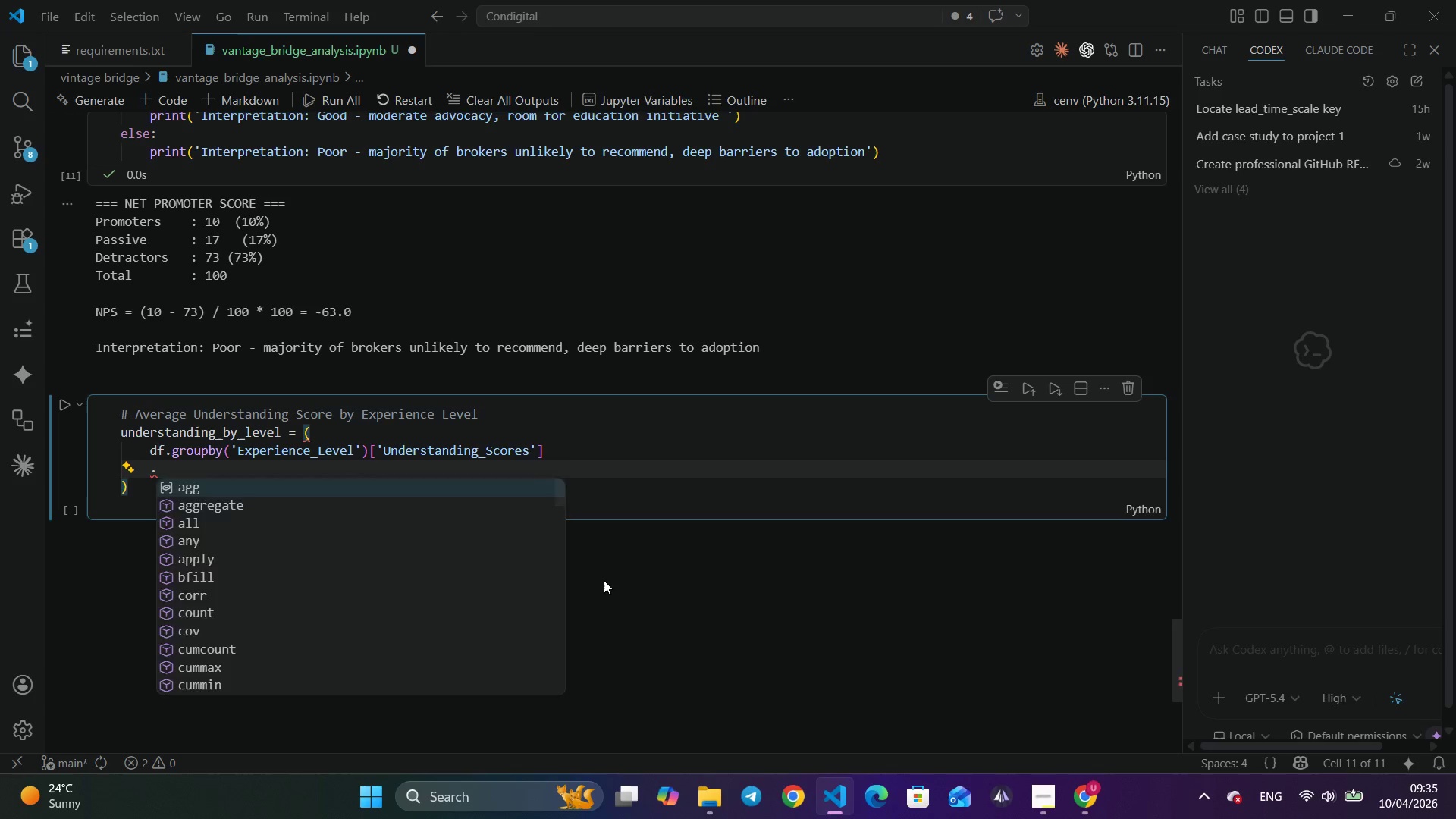 
key(Enter)
 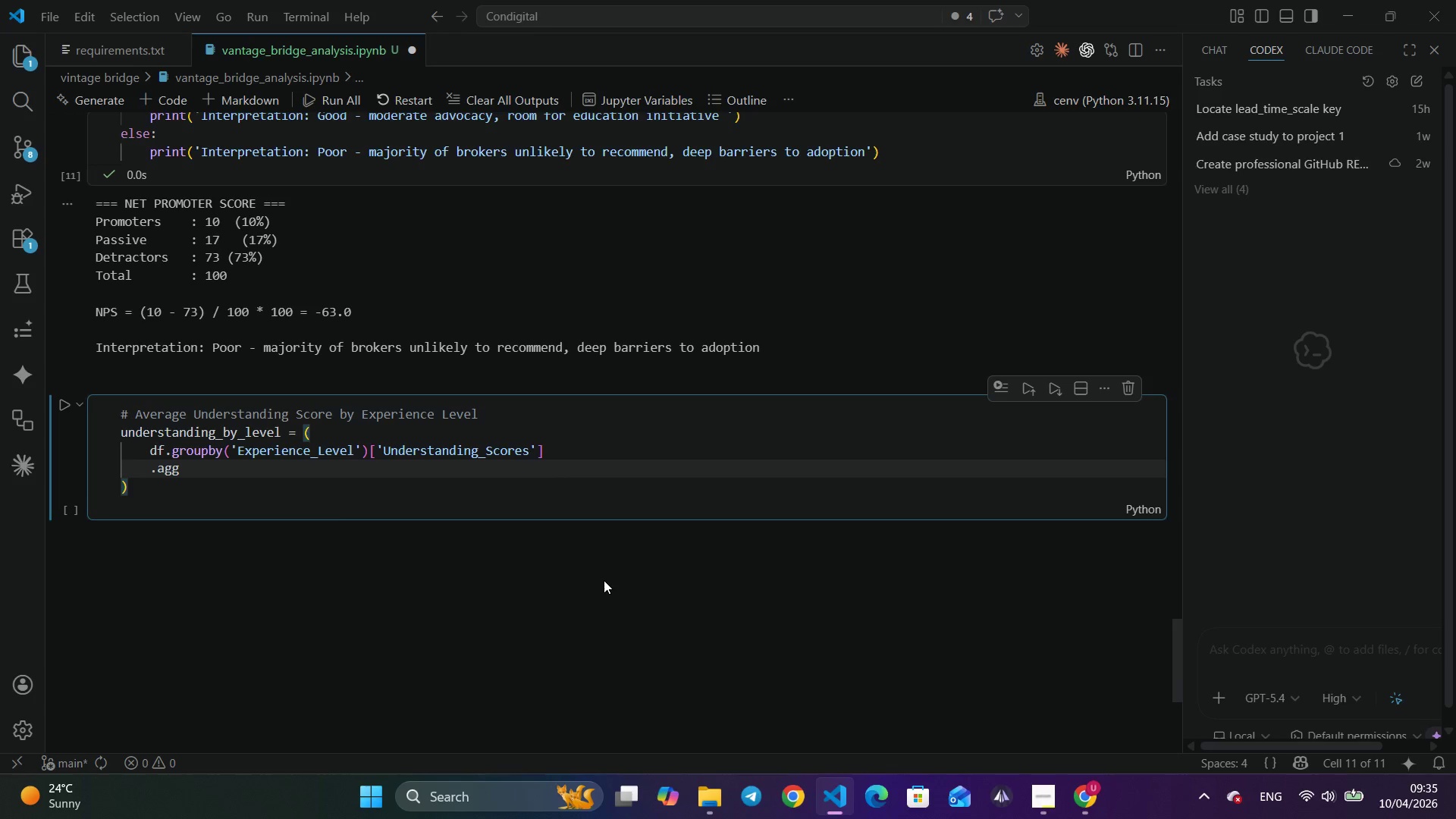 
type((['mean)
 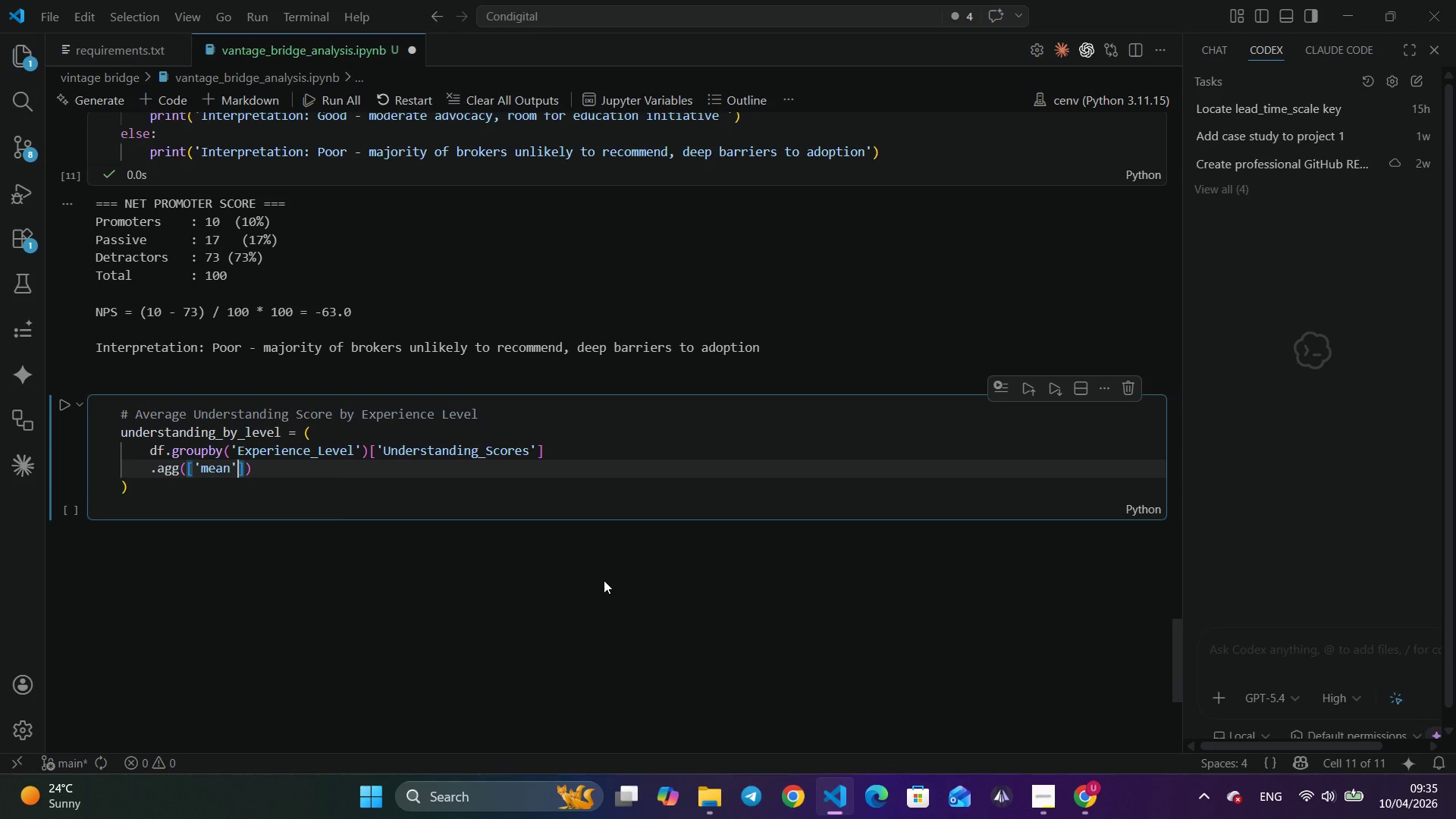 
key(ArrowRight)
 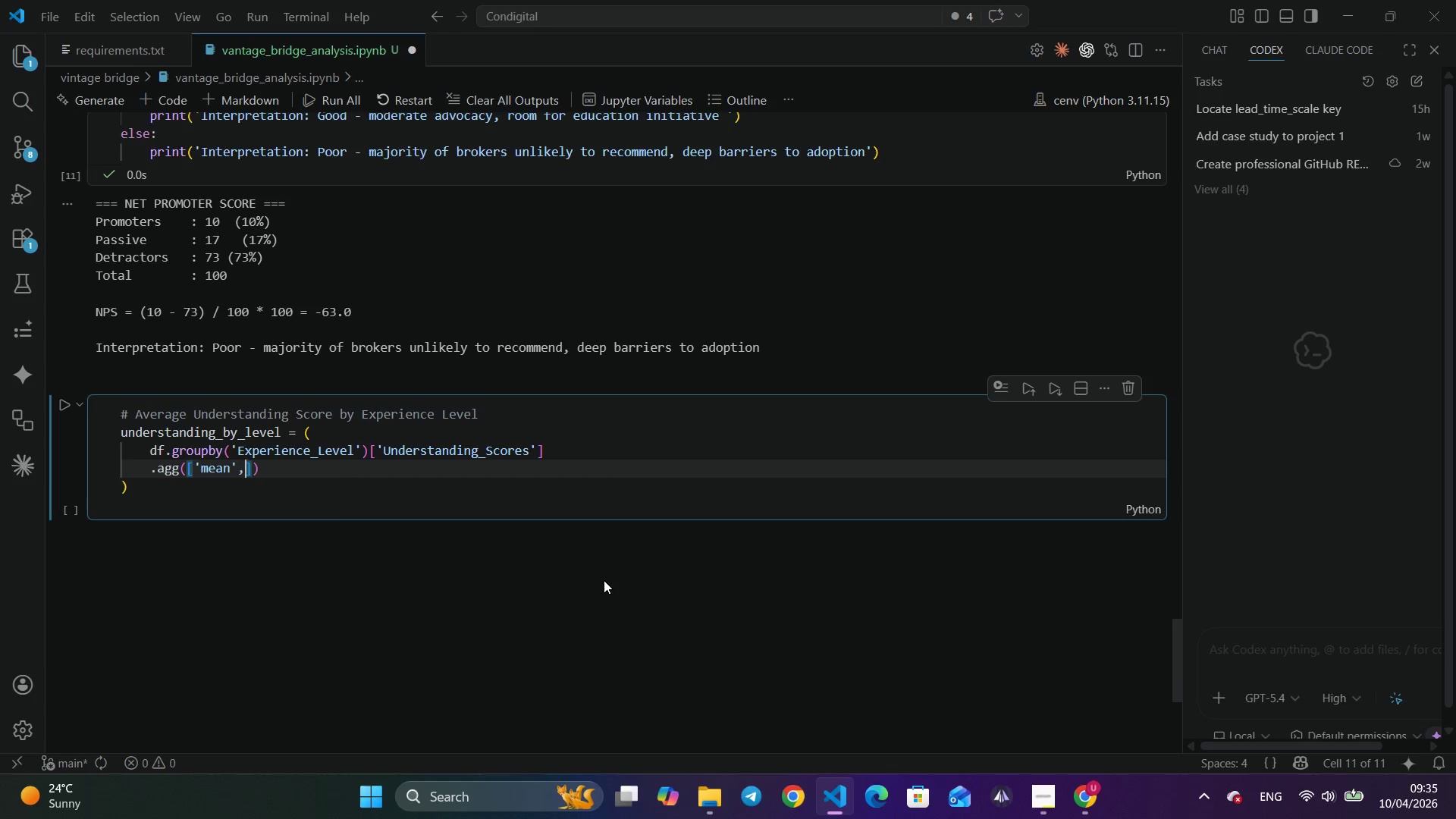 
type(, 'median)
 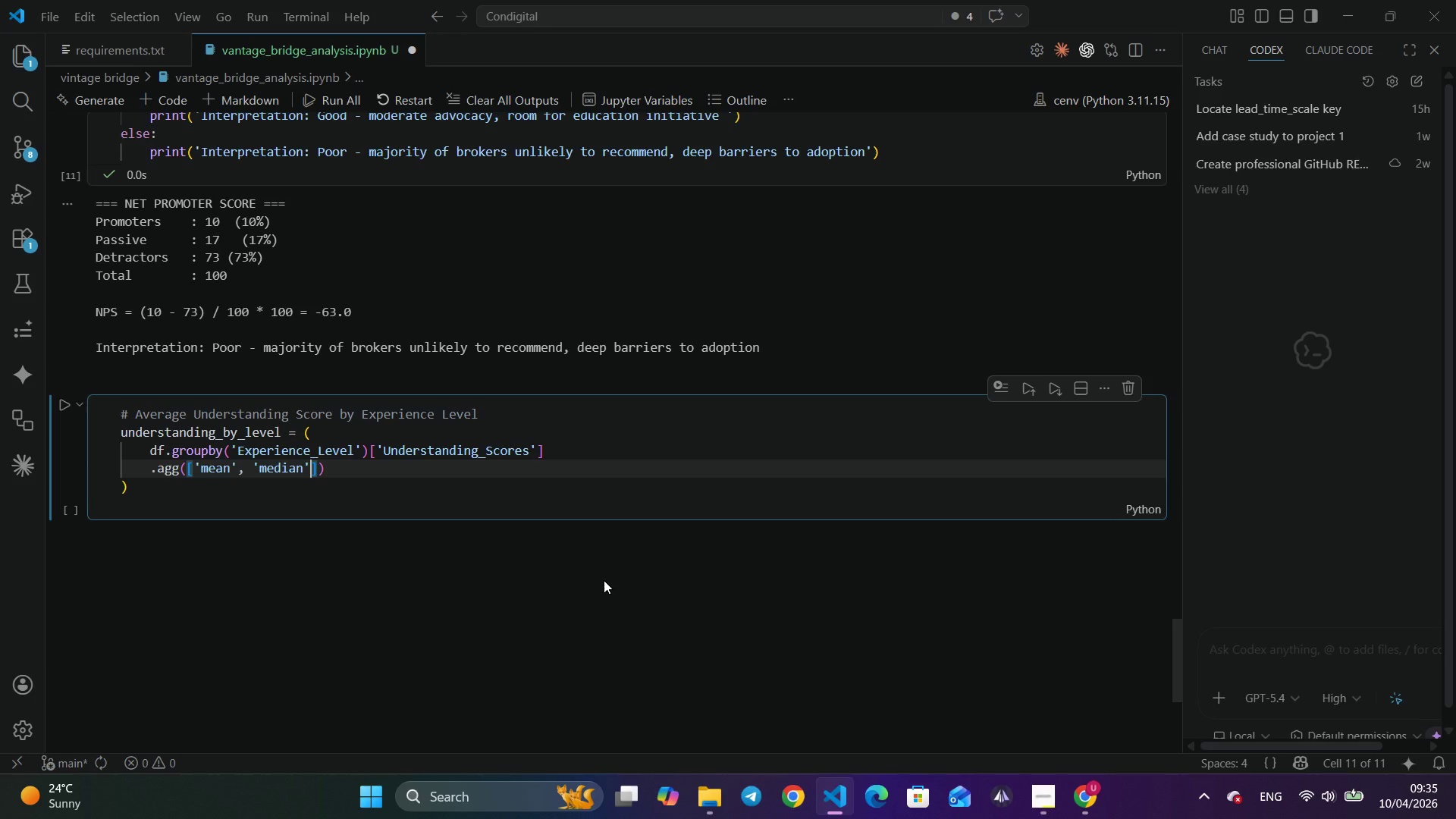 
key(ArrowRight)
 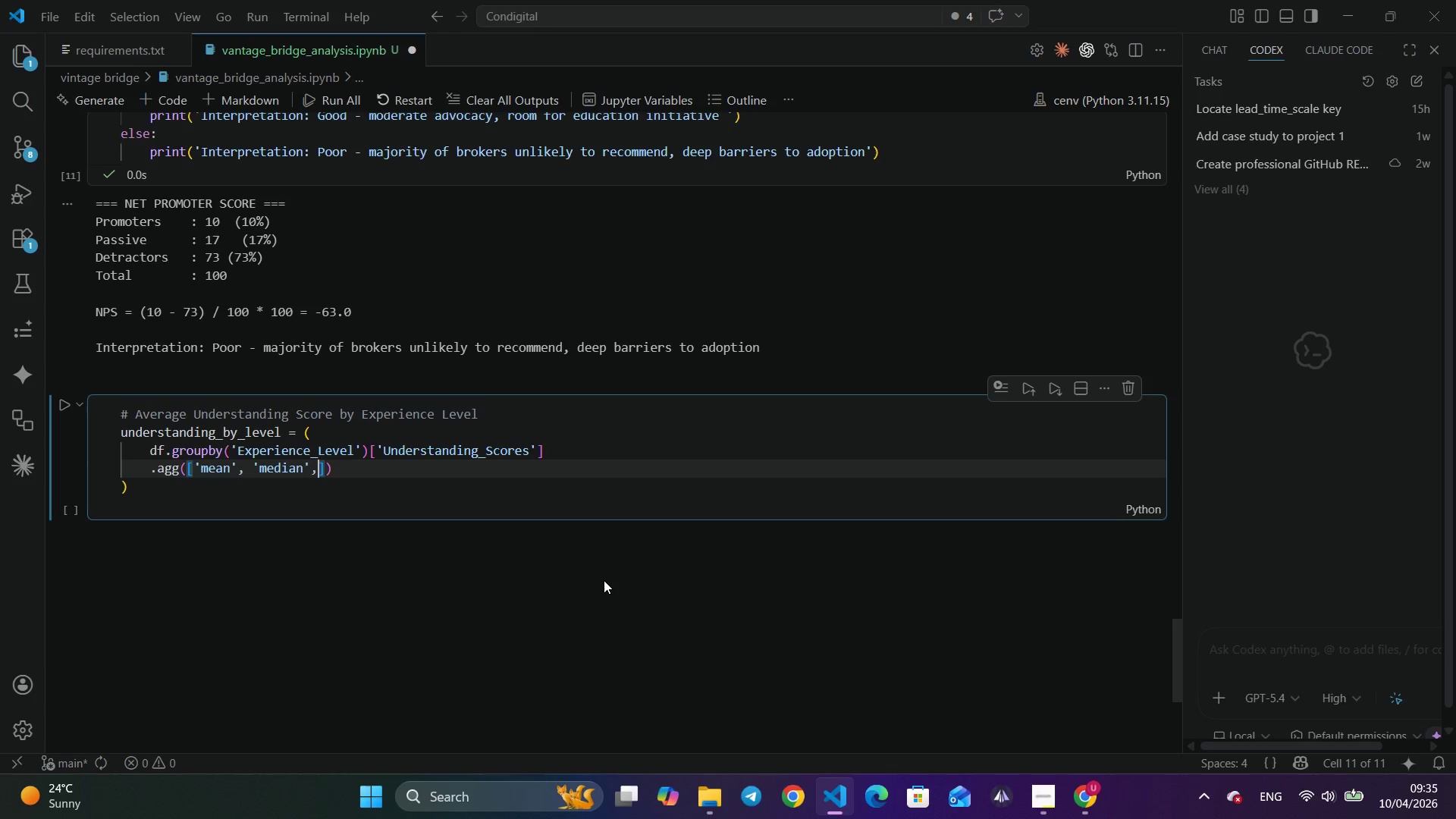 
type(, 'std)
 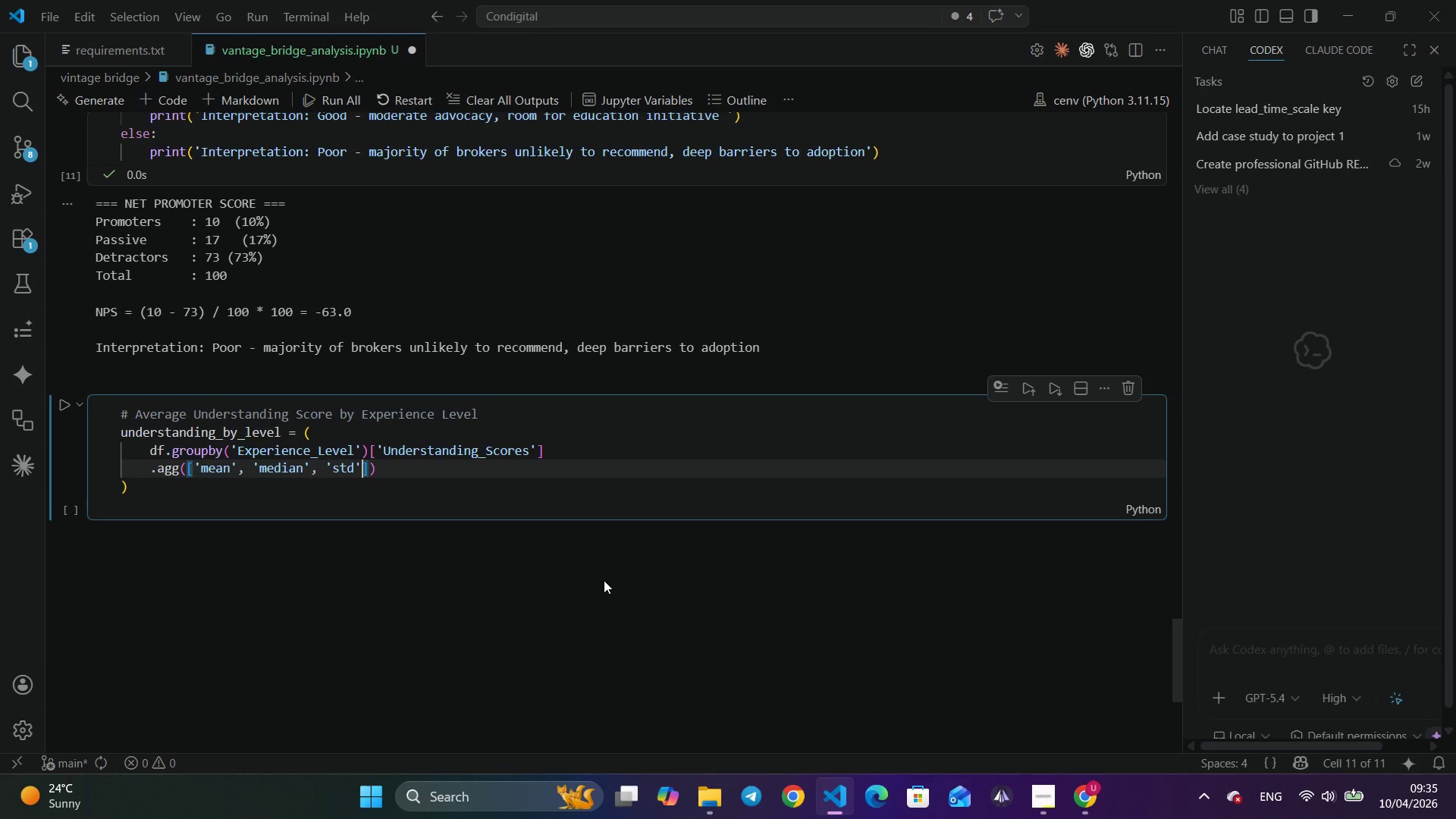 
key(ArrowRight)
 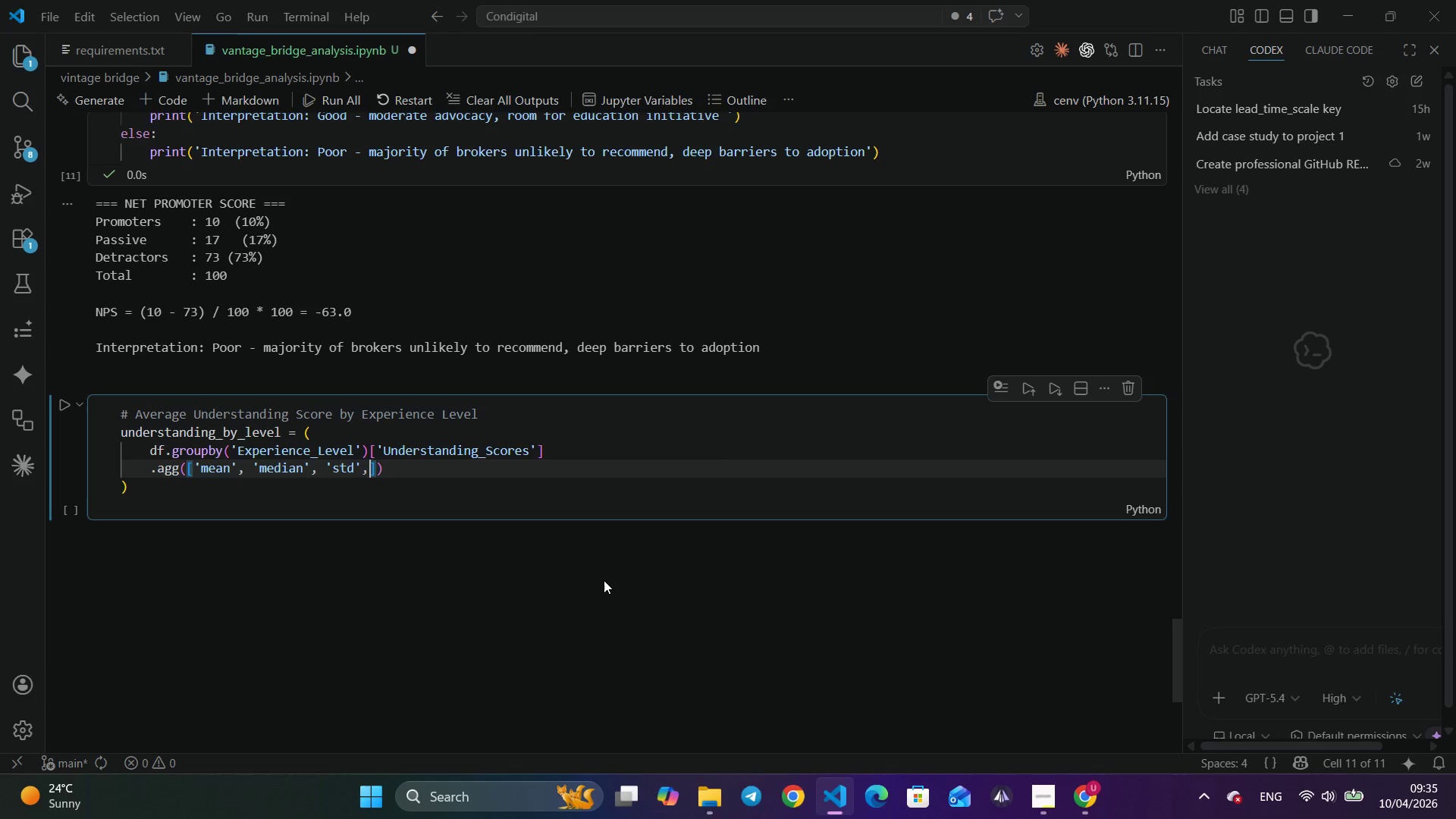 
type(, count)
key(Backspace)
key(Backspace)
key(Backspace)
key(Backspace)
key(Backspace)
type('count)
 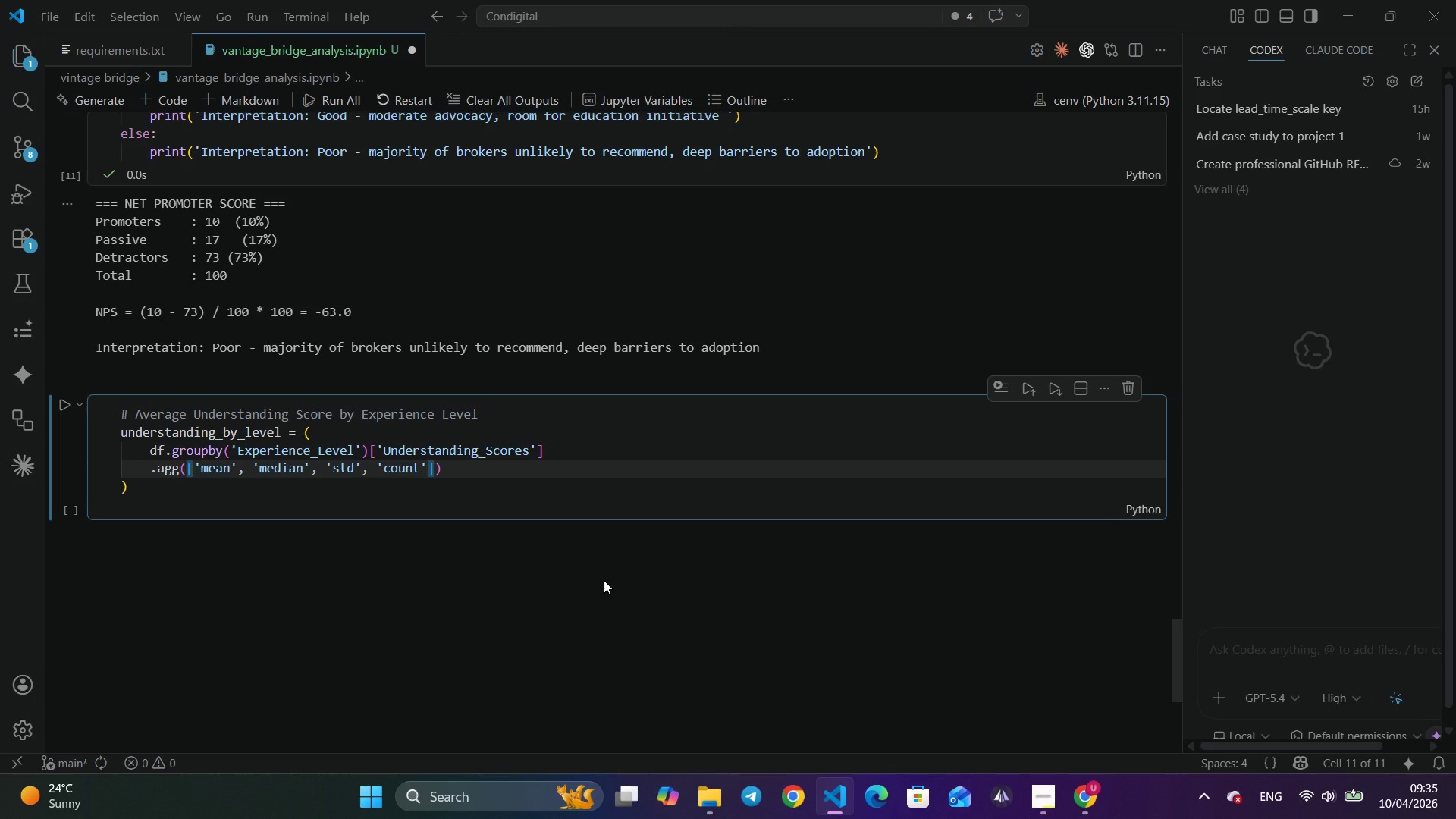 
key(ArrowRight)
 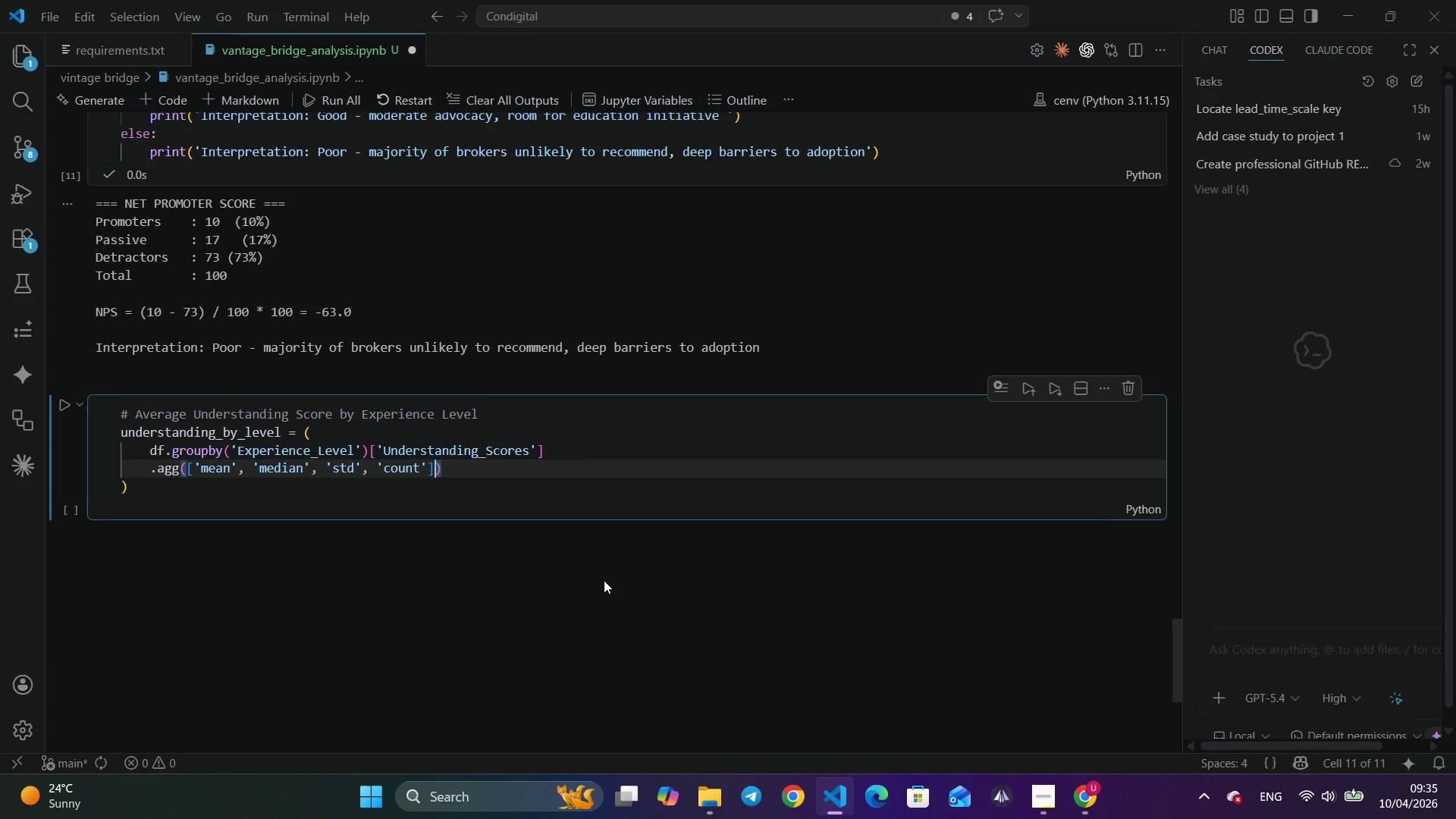 
key(ArrowRight)
 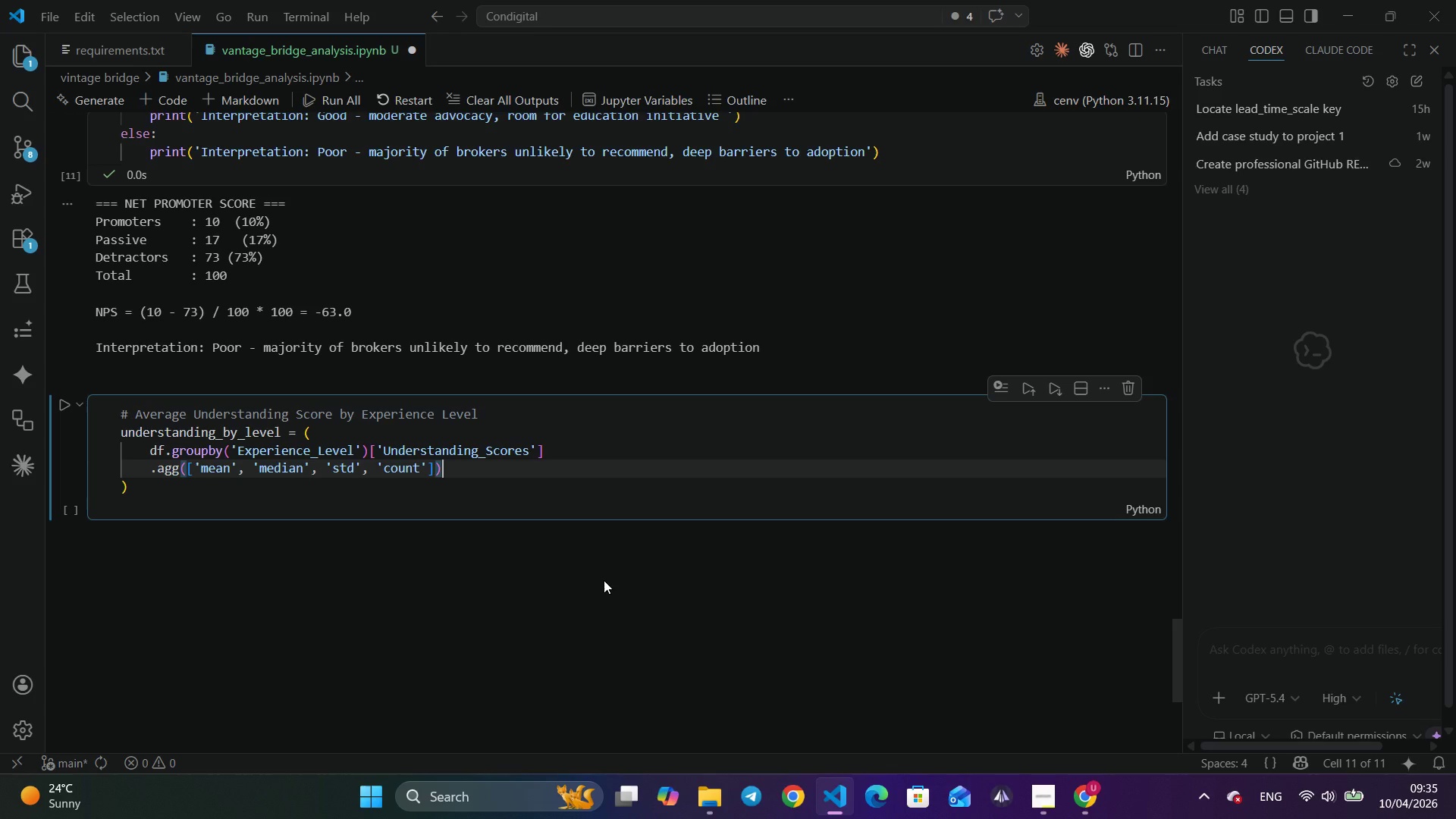 
key(ArrowRight)
 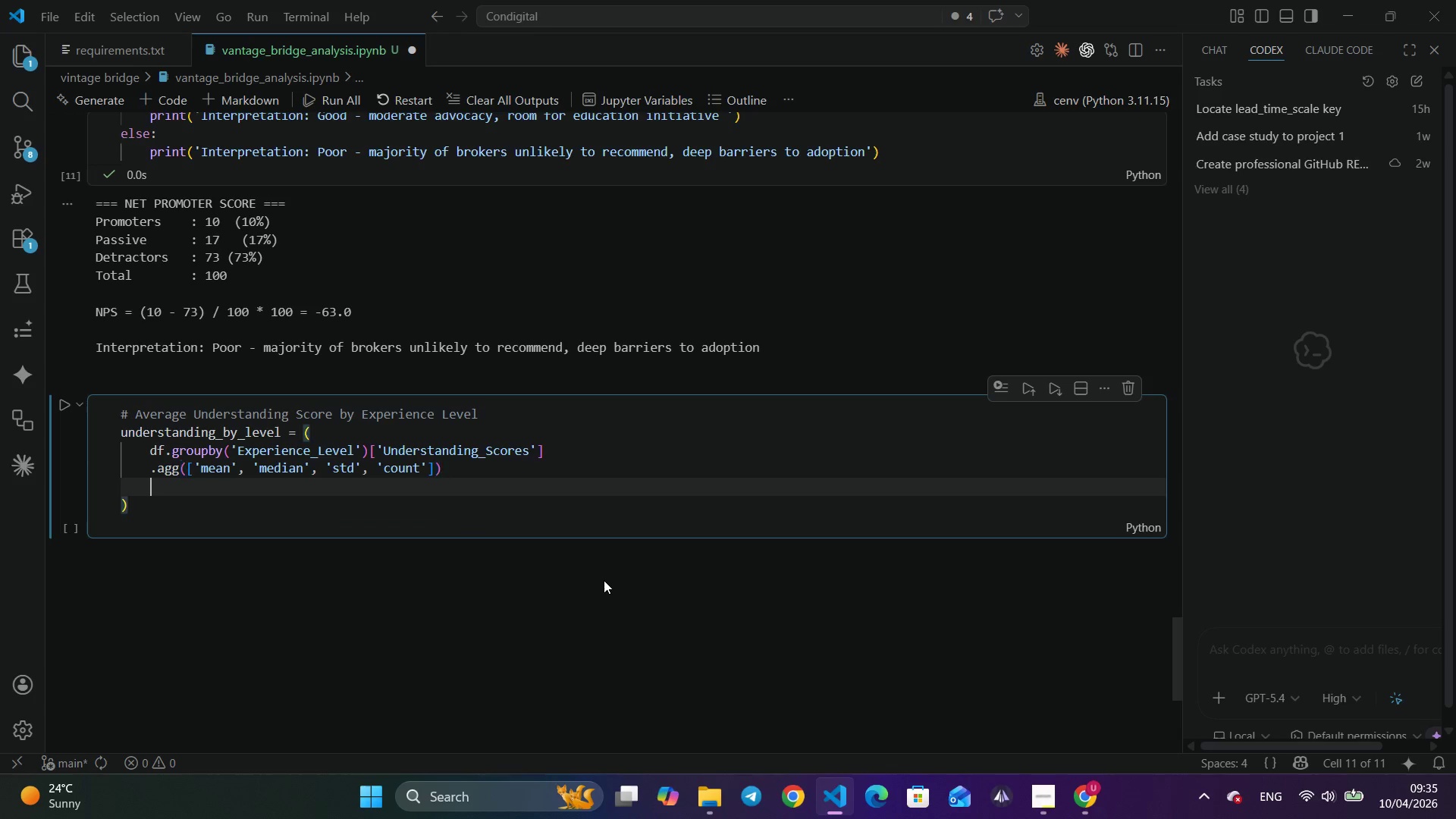 
key(Enter)
 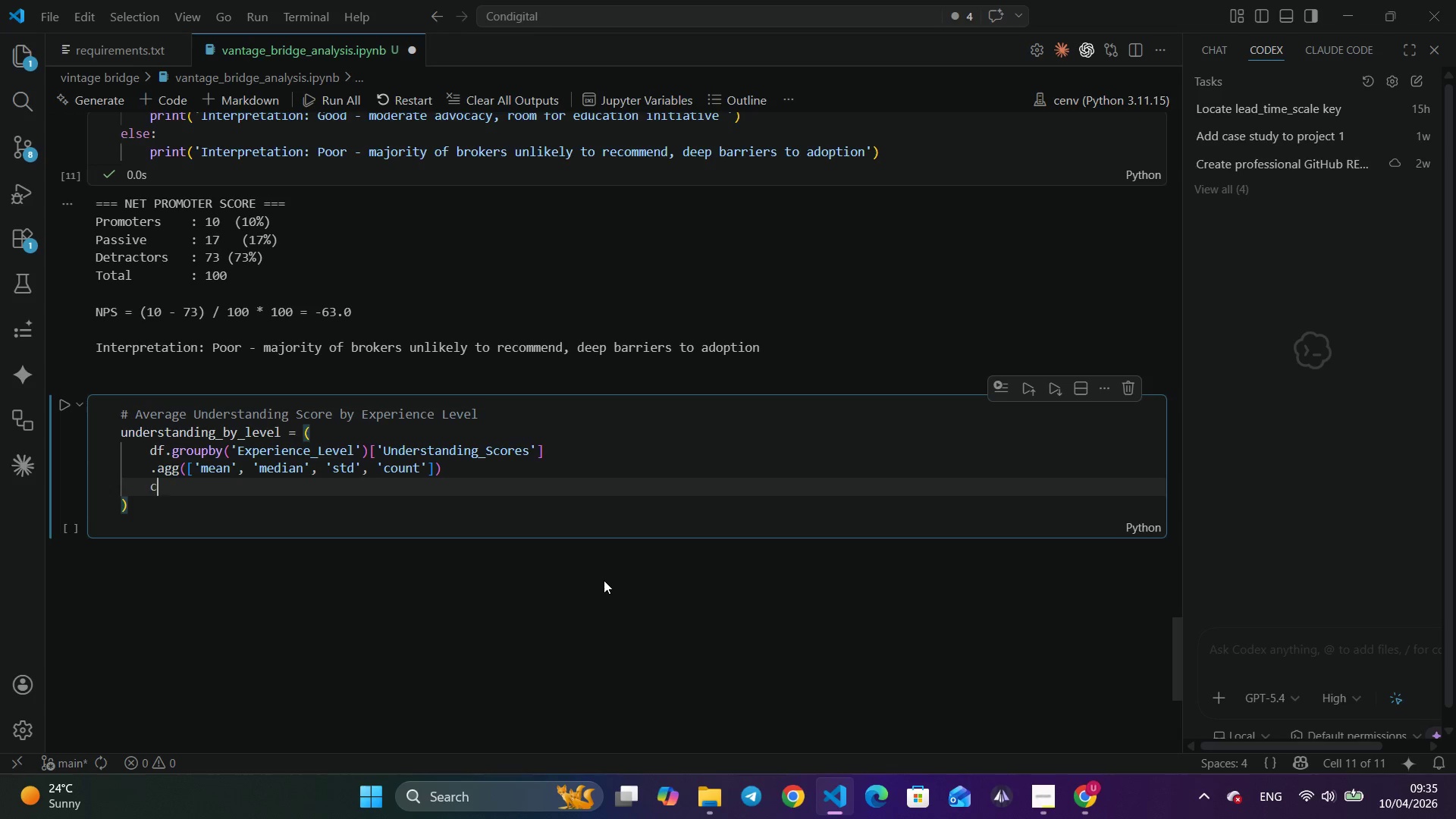 
type(creo)
key(Backspace)
key(Backspace)
key(Backspace)
key(Backspace)
type(.roun)
 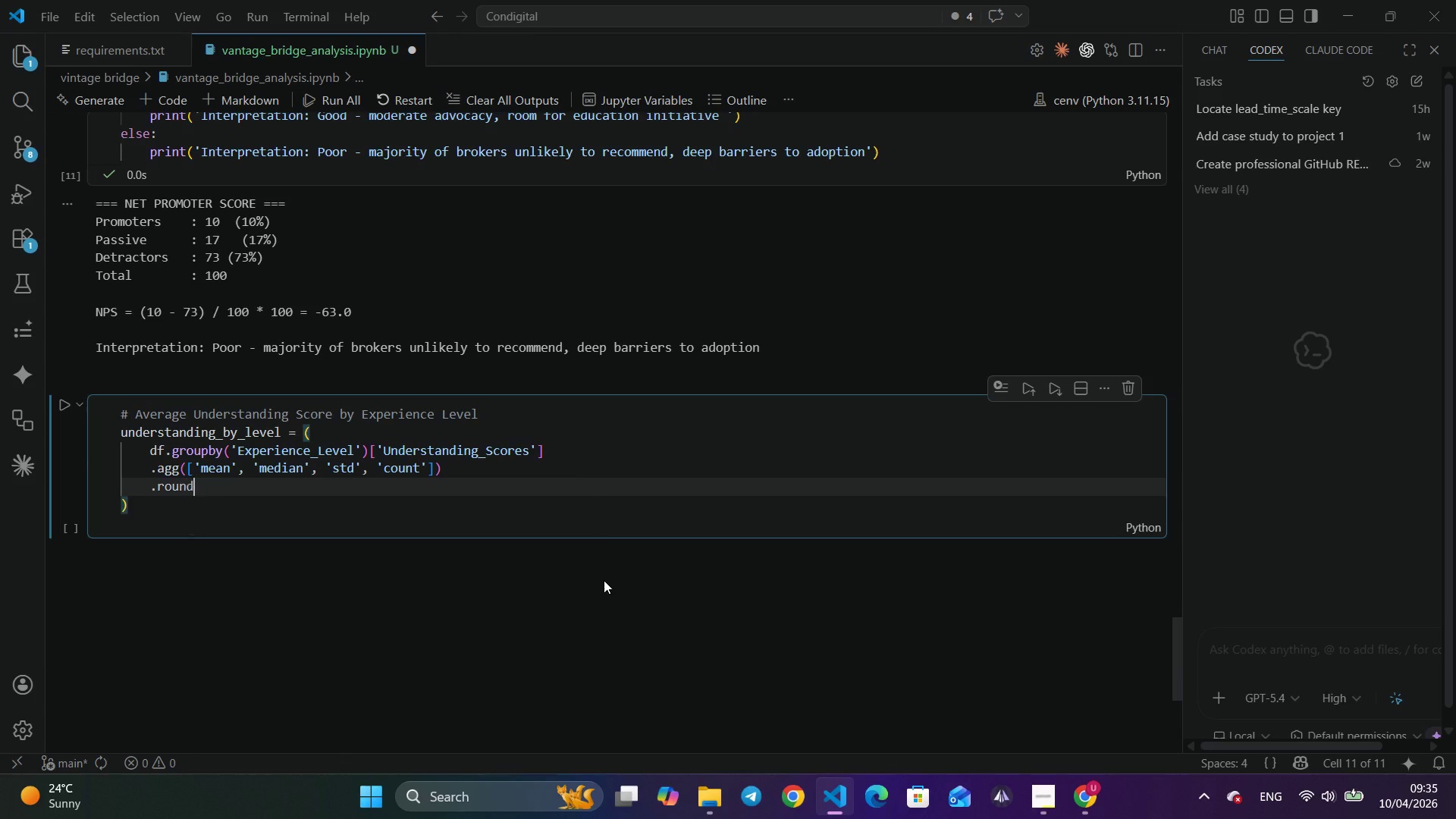 
key(Enter)
 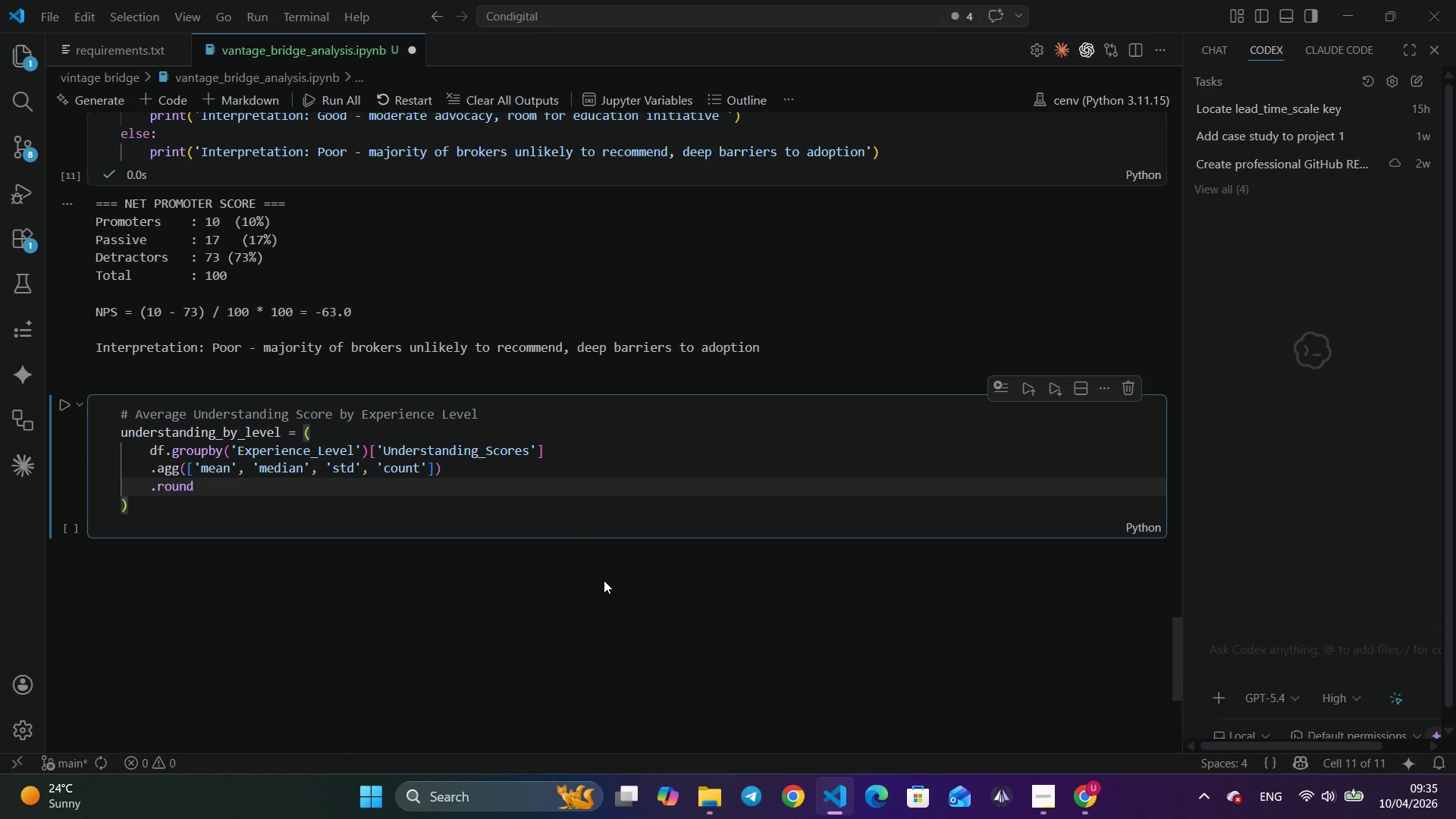 
type((2)
 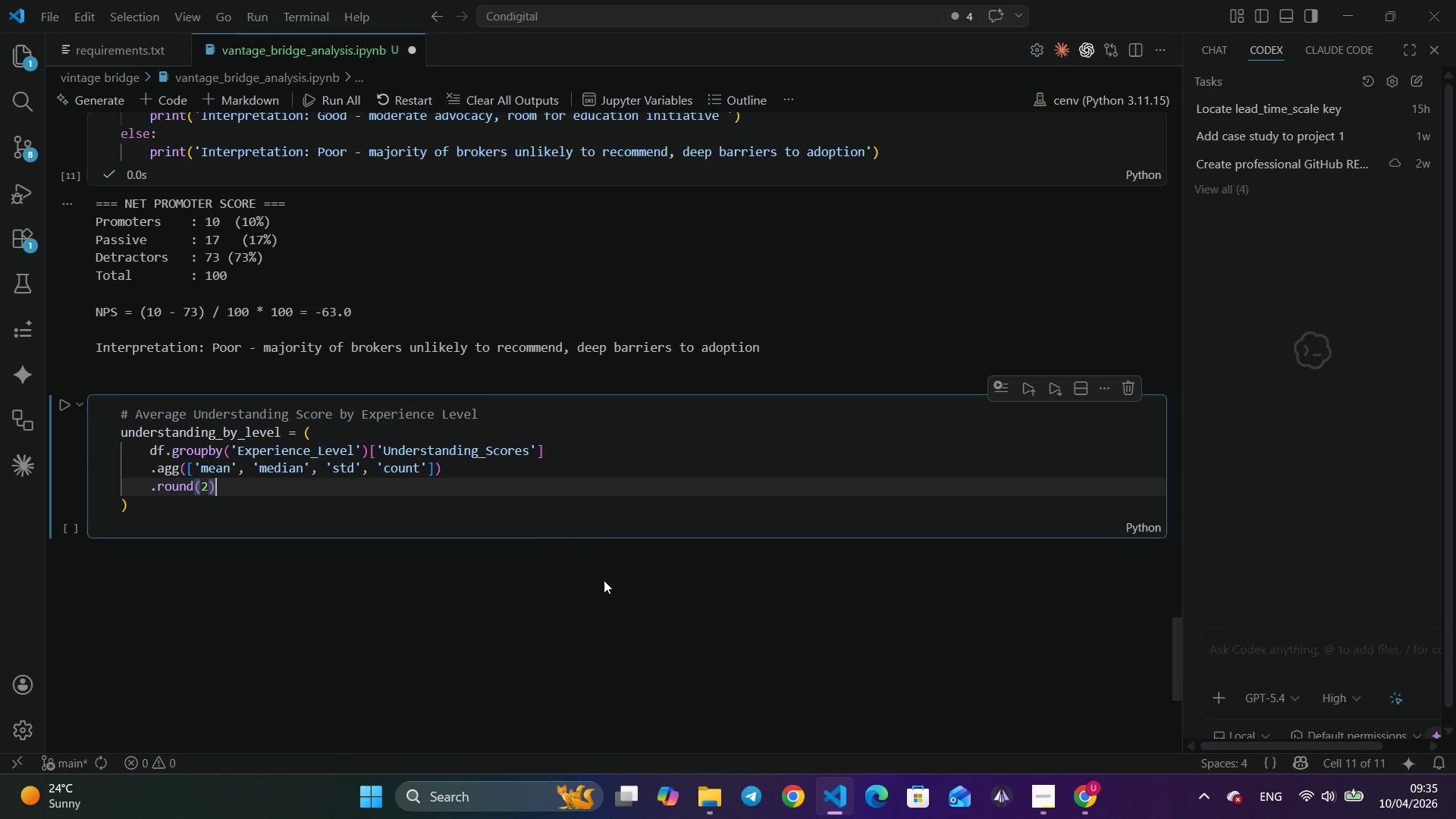 
key(ArrowRight)
 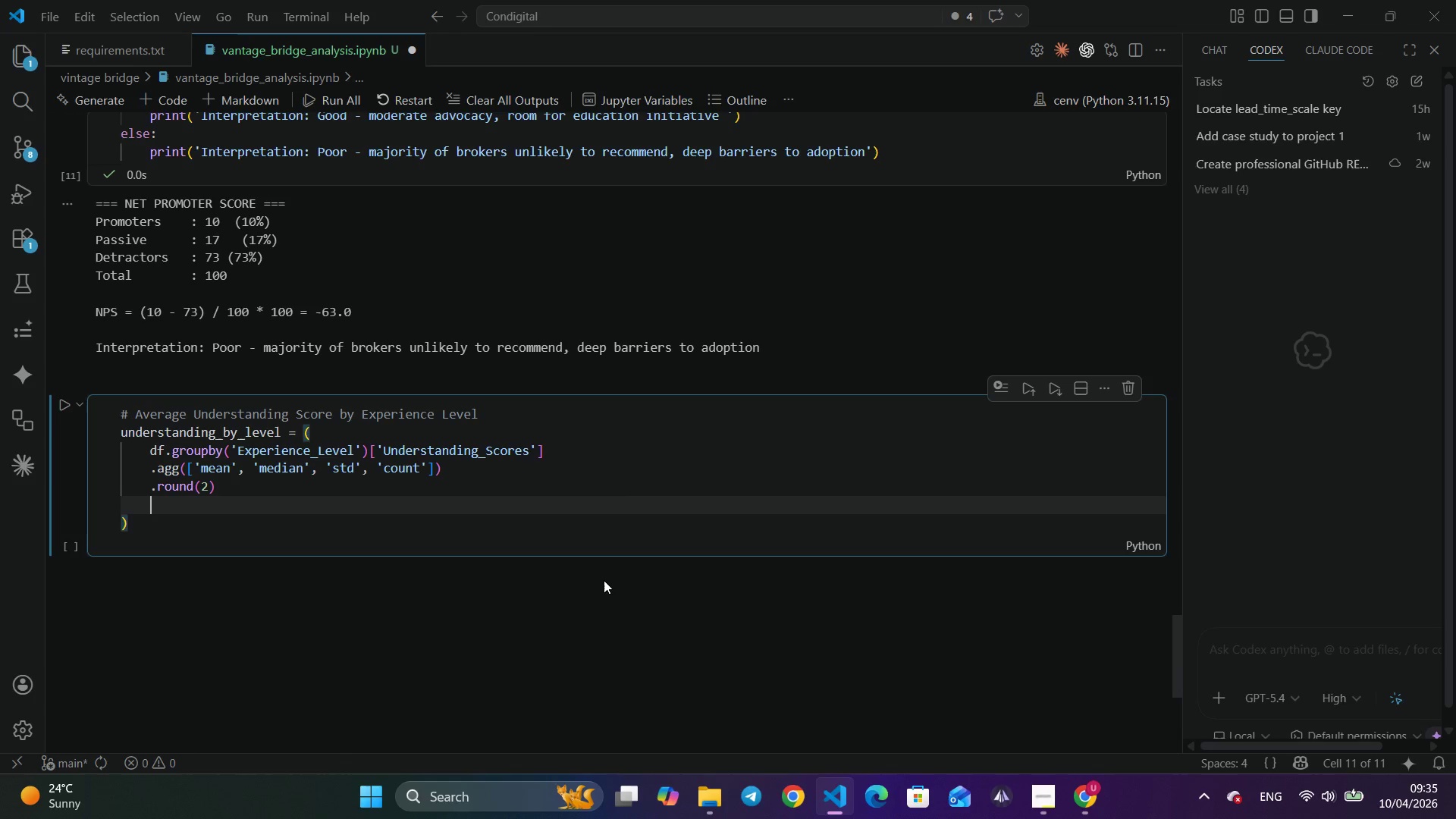 
key(Enter)
 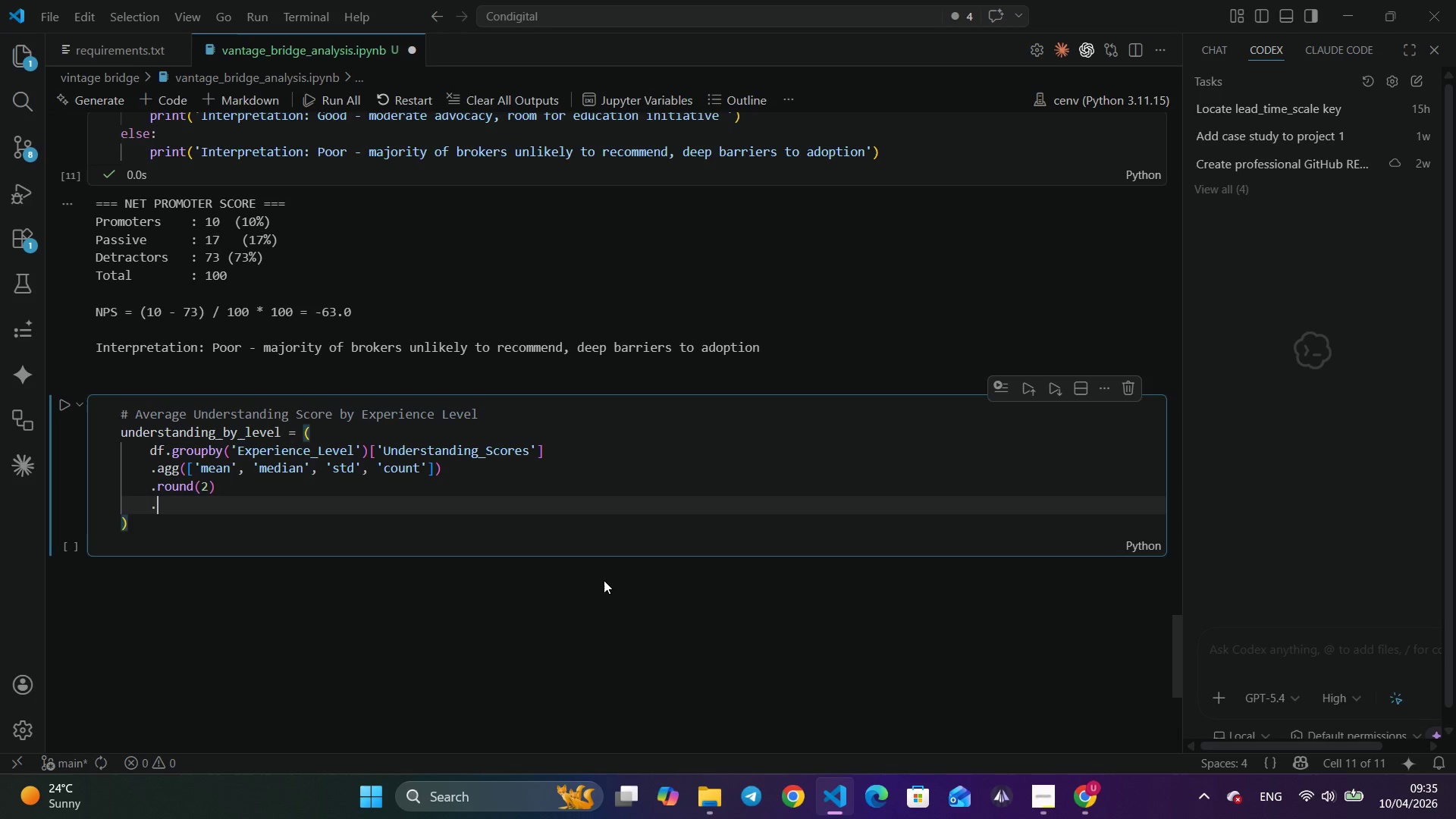 
type(.rien)
 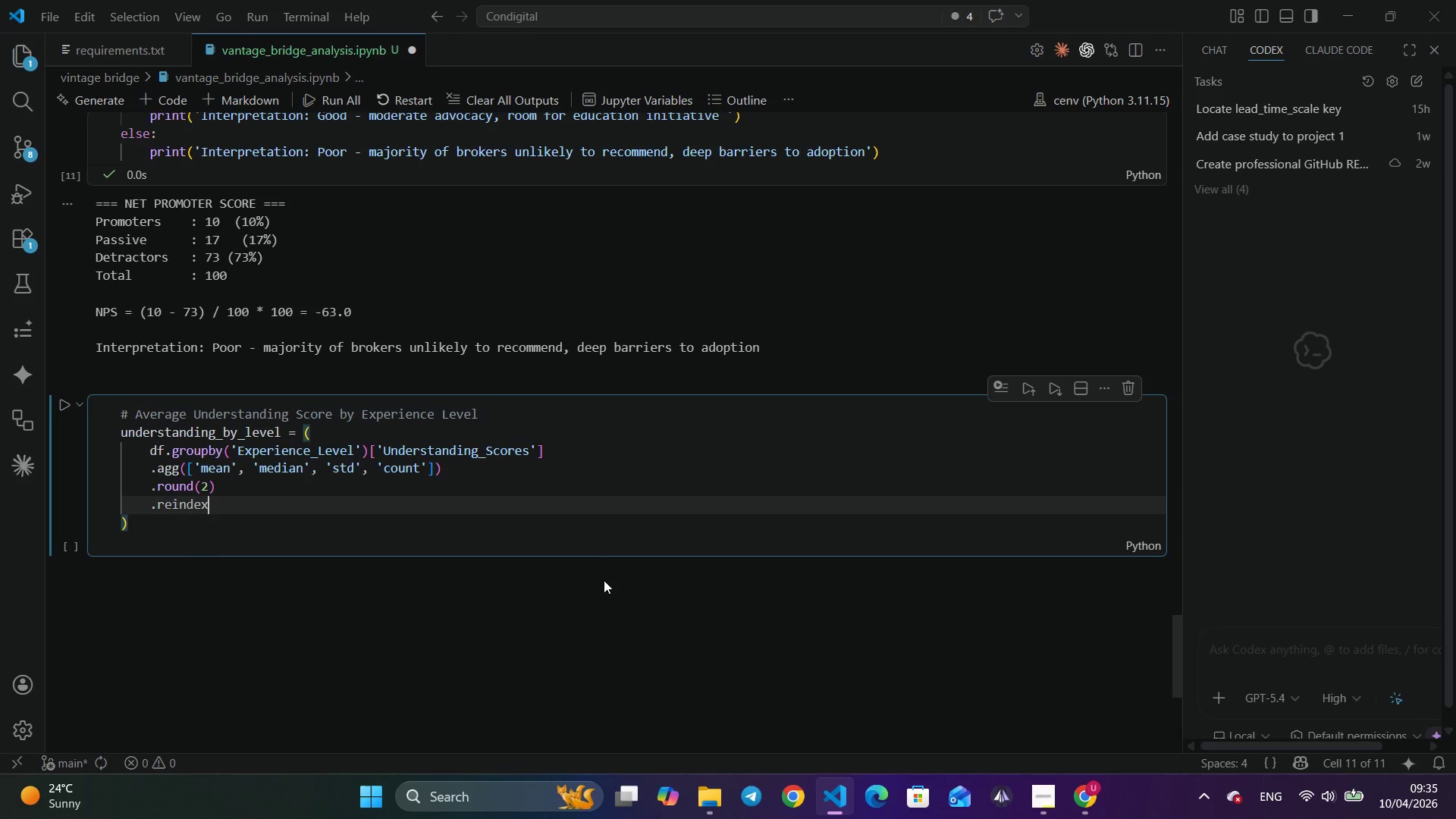 
key(Enter)
 